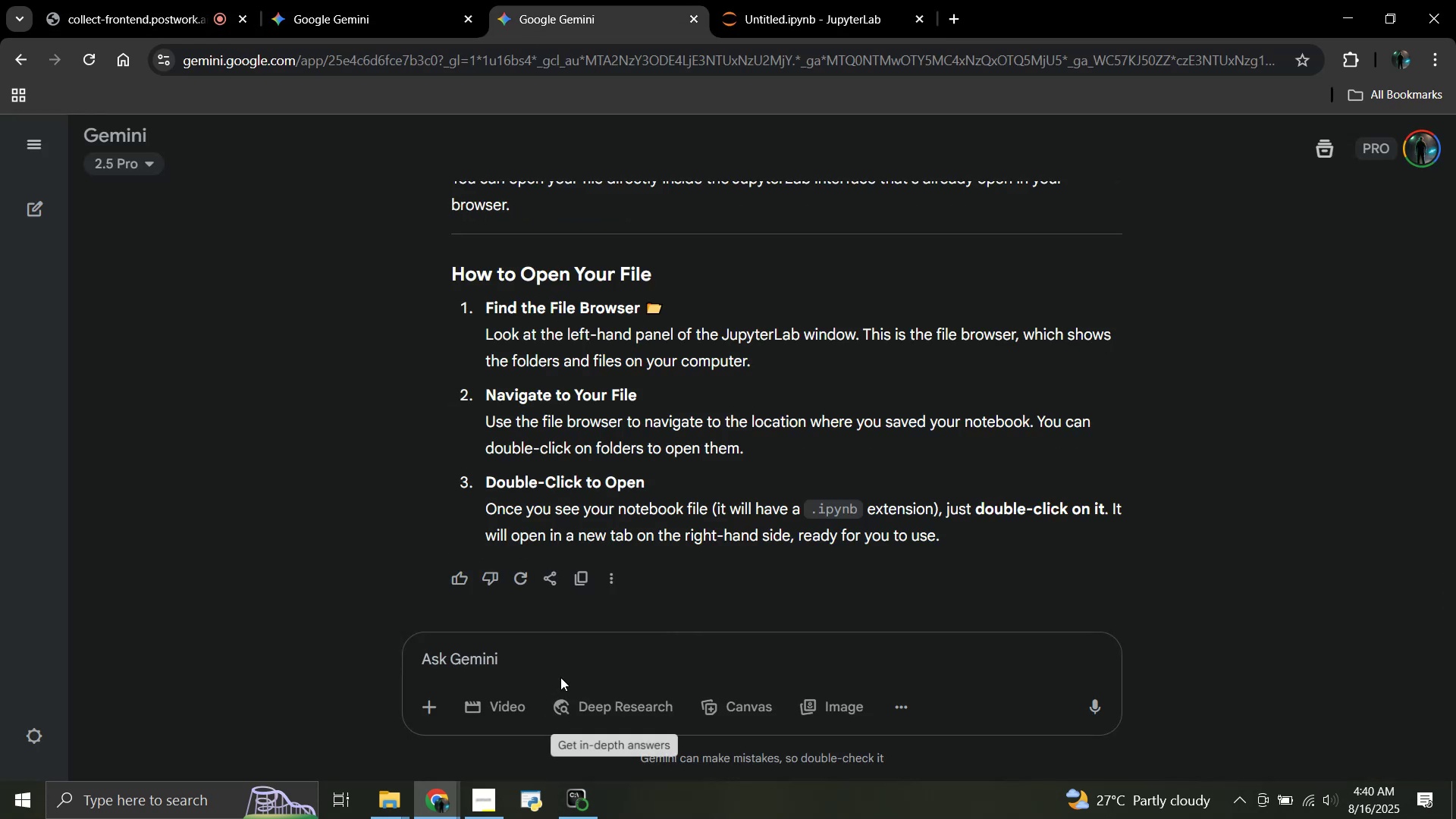 
left_click([556, 667])
 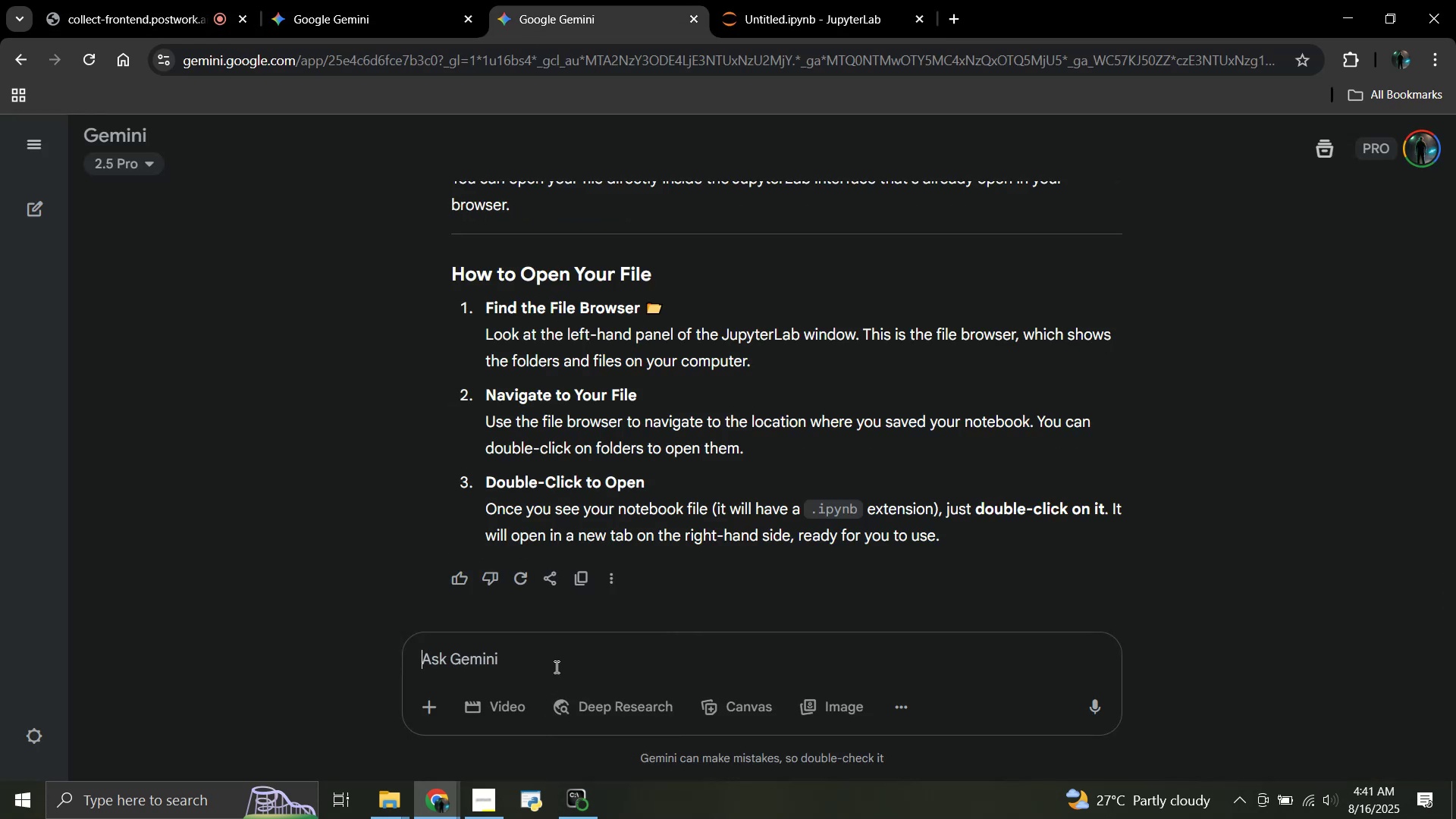 
key(Control+V)
 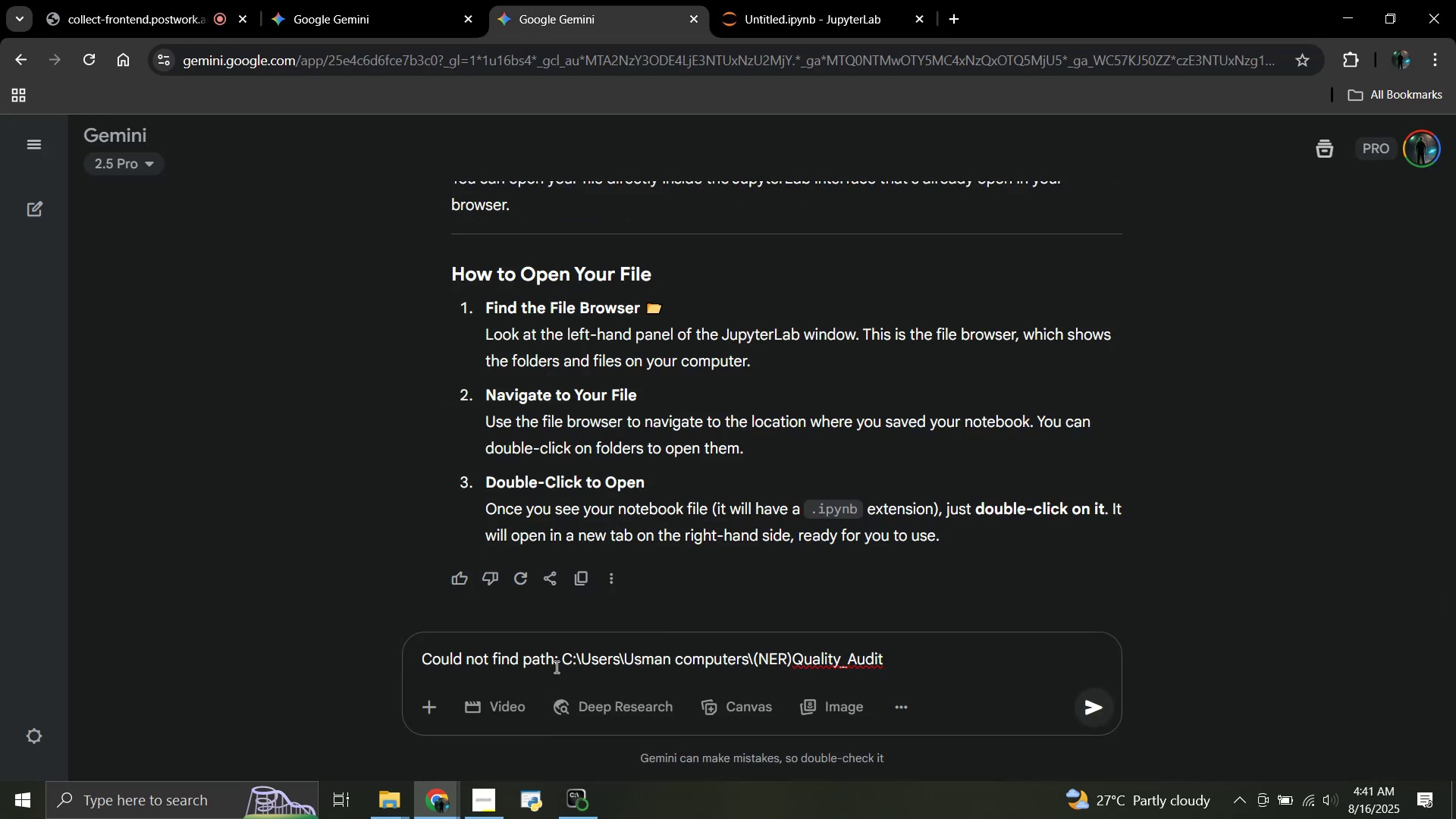 
key(Enter)
 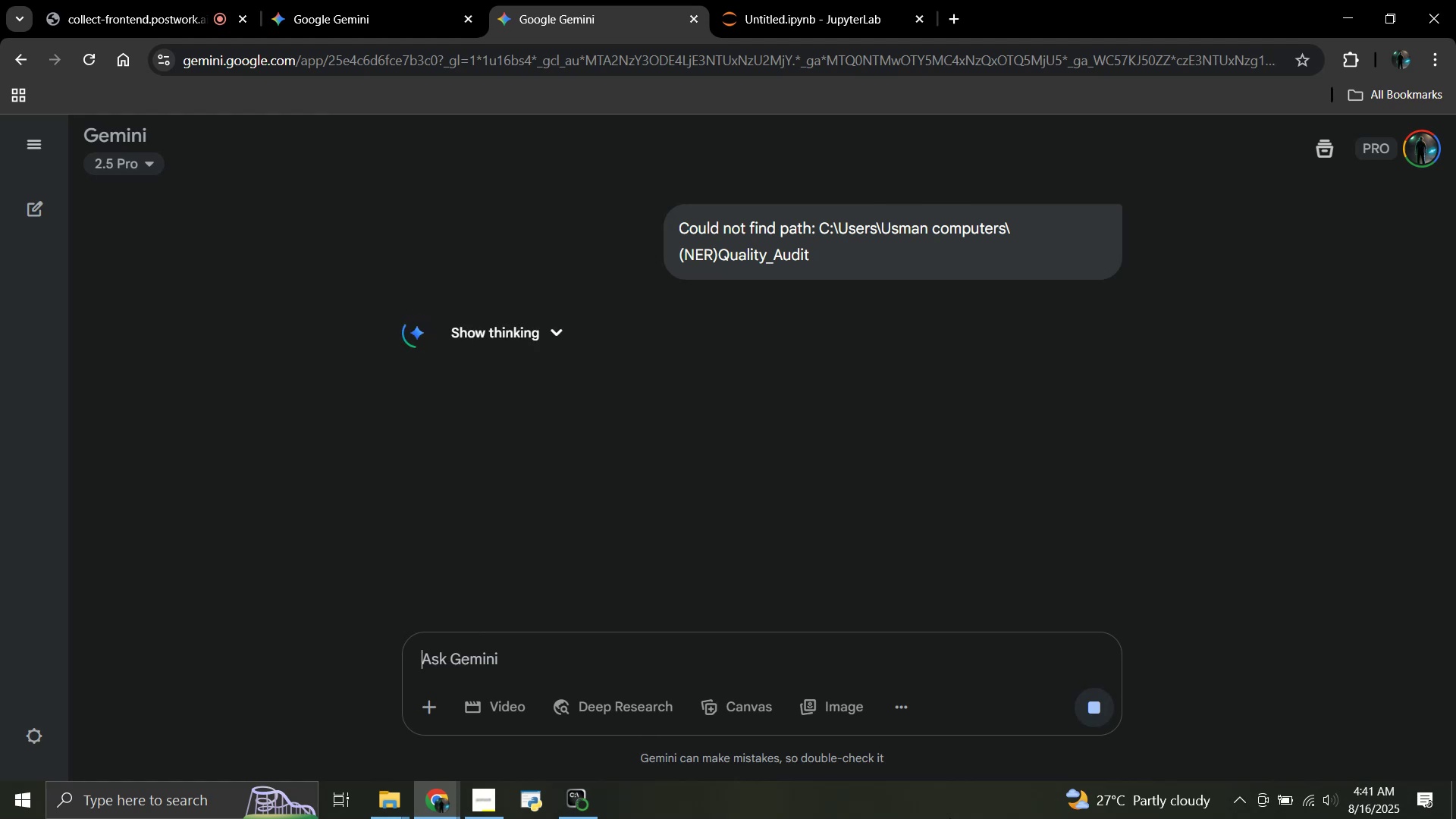 
wait(15.18)
 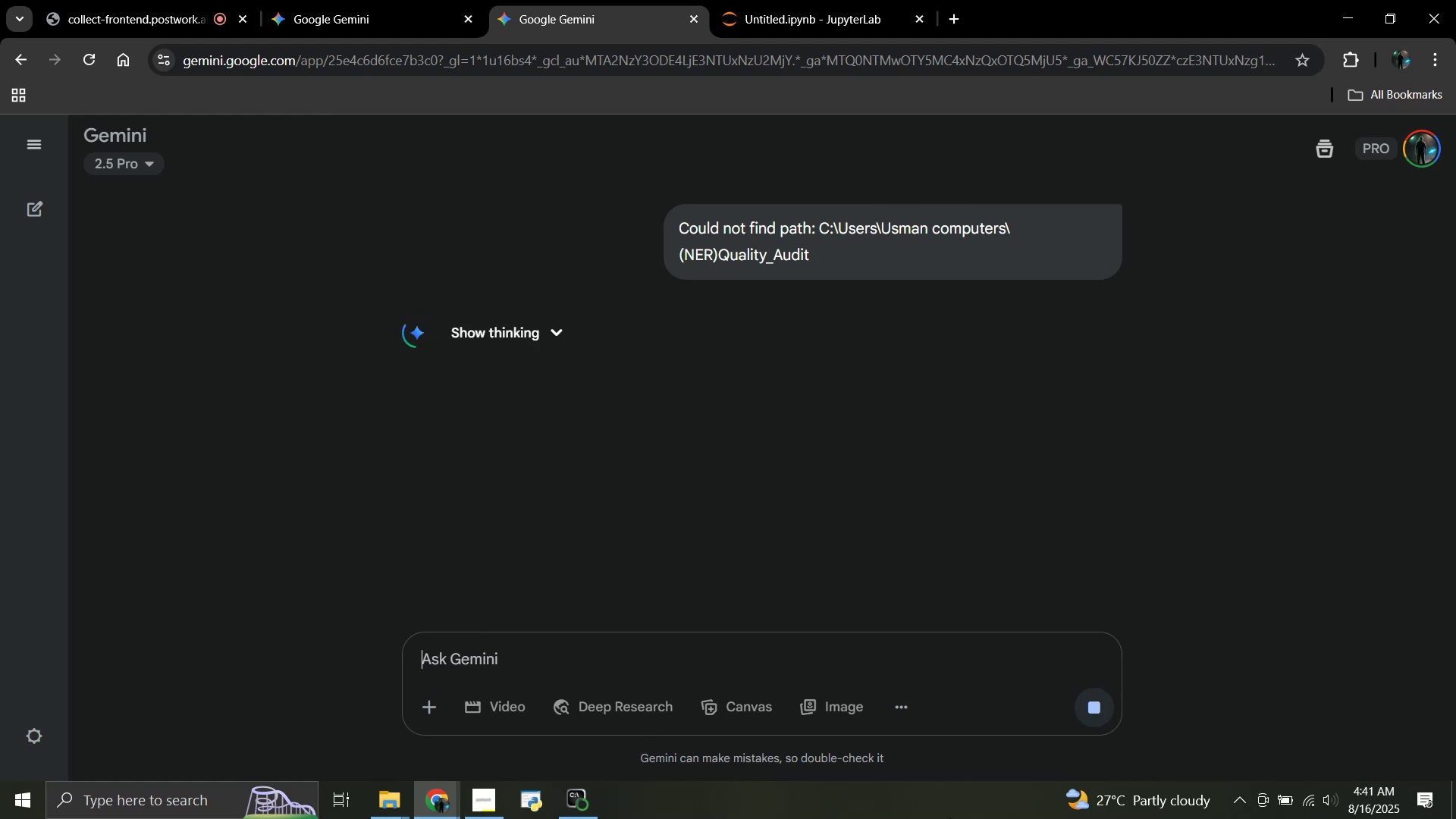 
scroll: coordinate [819, 315], scroll_direction: down, amount: 3.0
 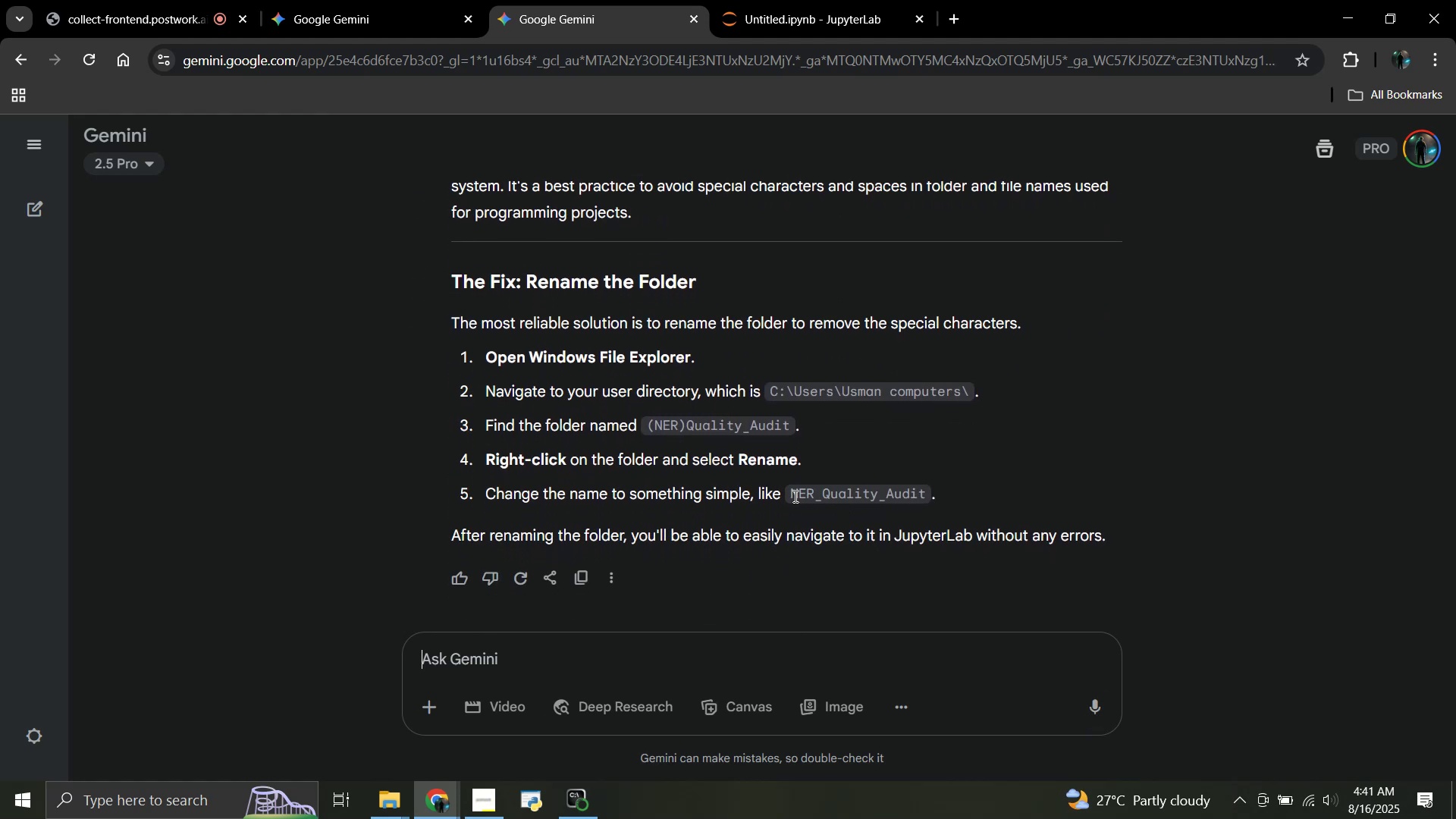 
wait(5.92)
 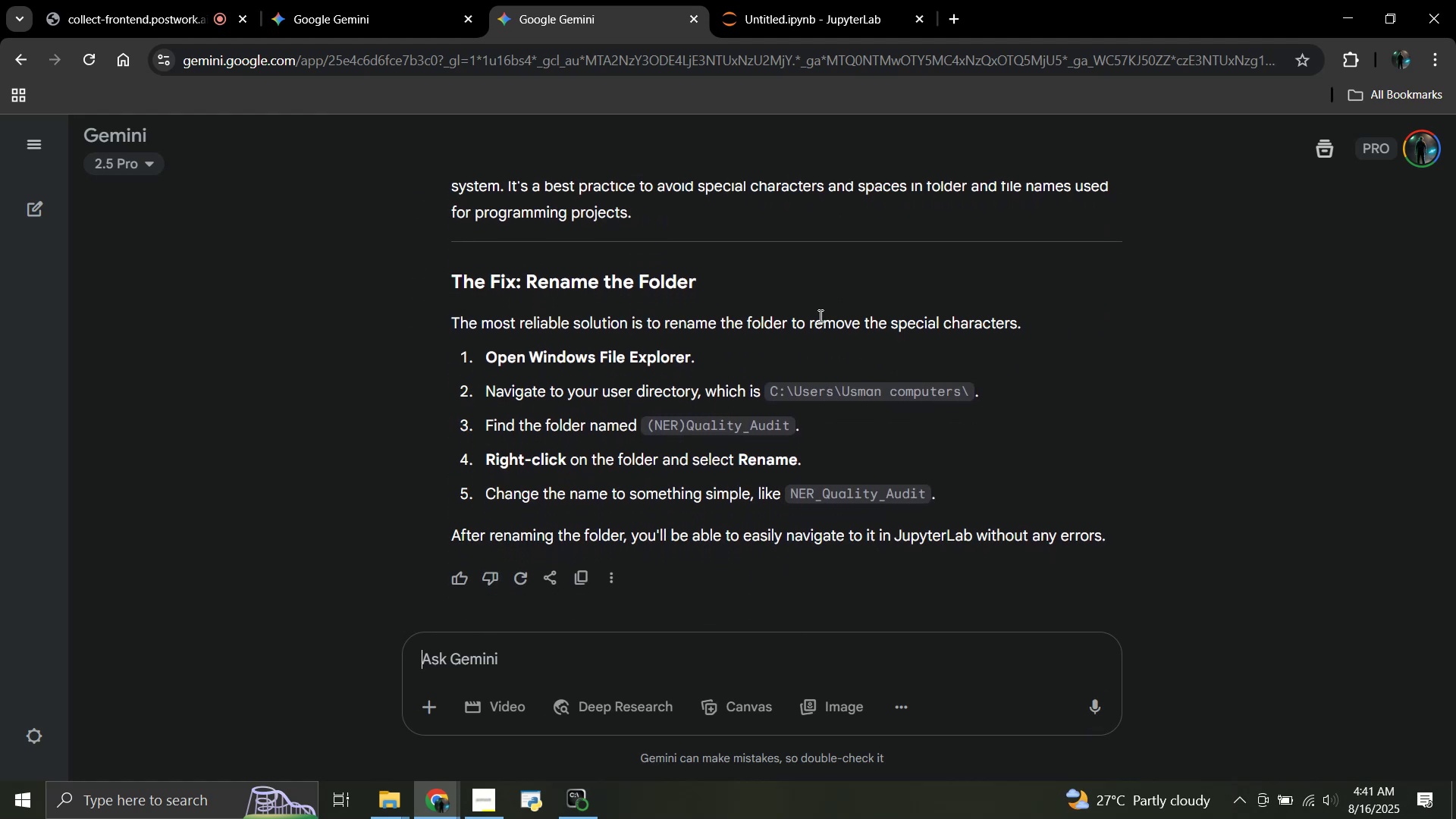 
scroll: coordinate [793, 464], scroll_direction: up, amount: 1.0
 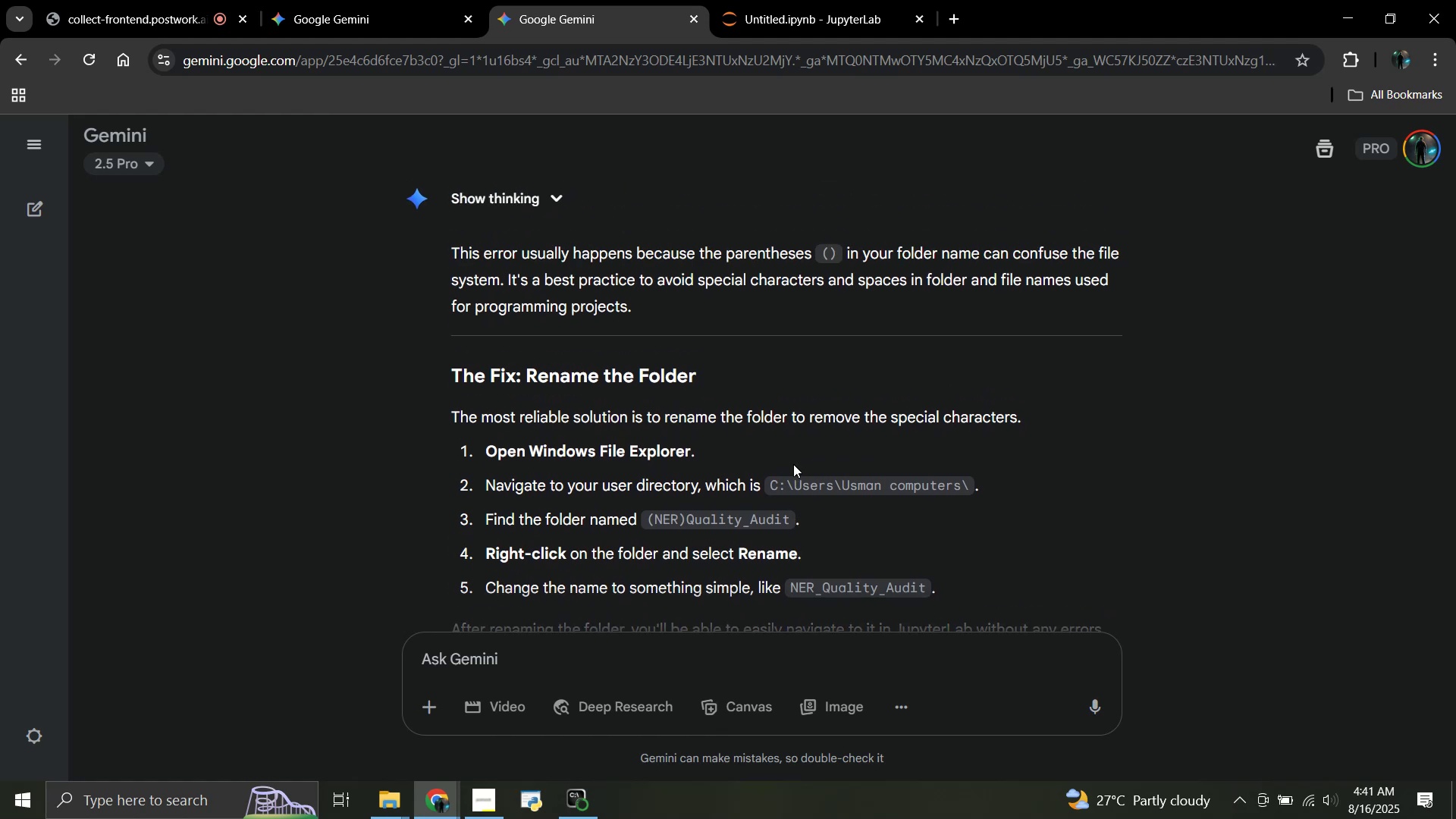 
scroll: coordinate [793, 464], scroll_direction: down, amount: 3.0
 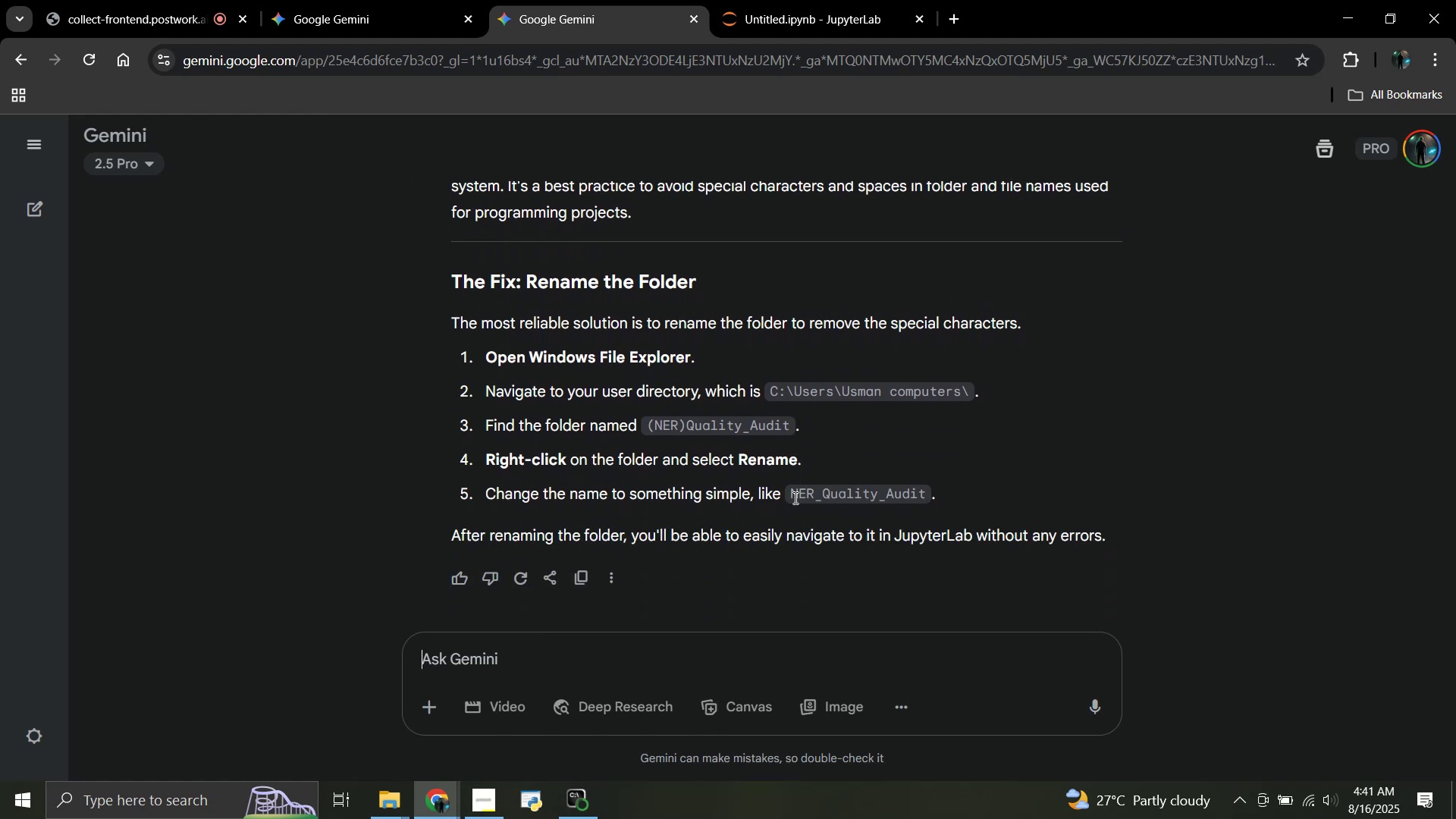 
left_click_drag(start_coordinate=[791, 497], to_coordinate=[923, 504])
 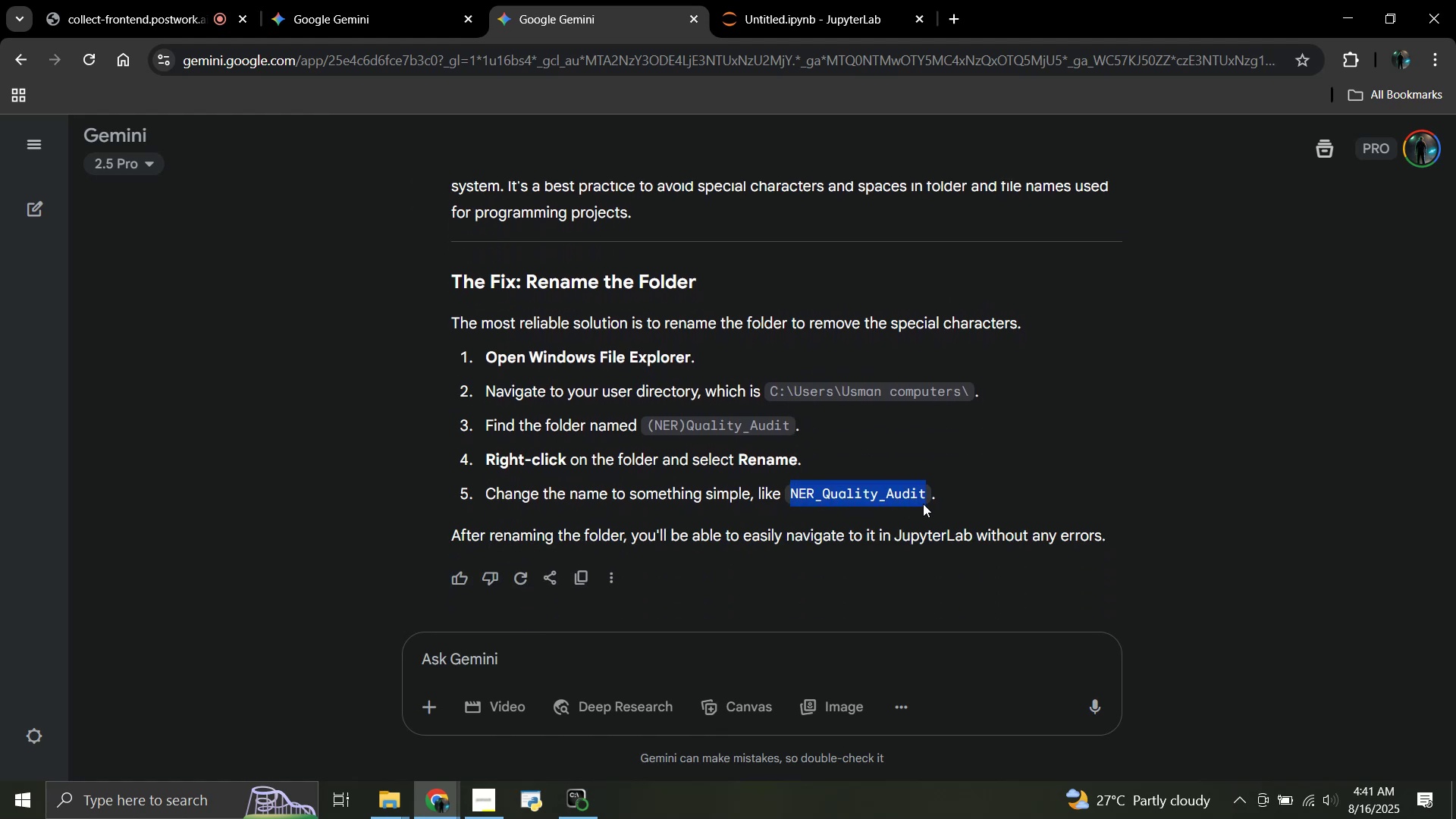 
key(Control+C)
 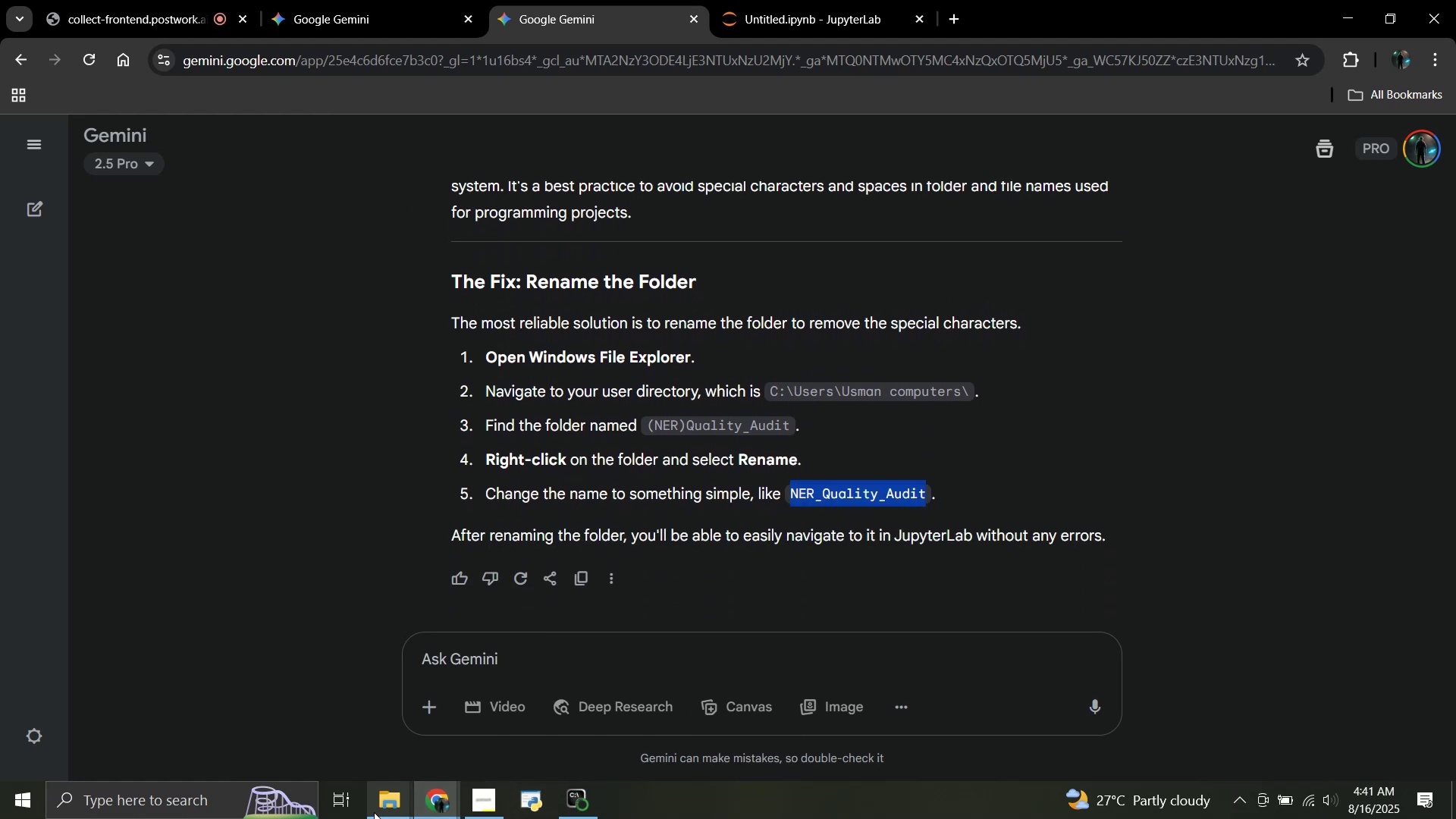 
left_click([391, 812])
 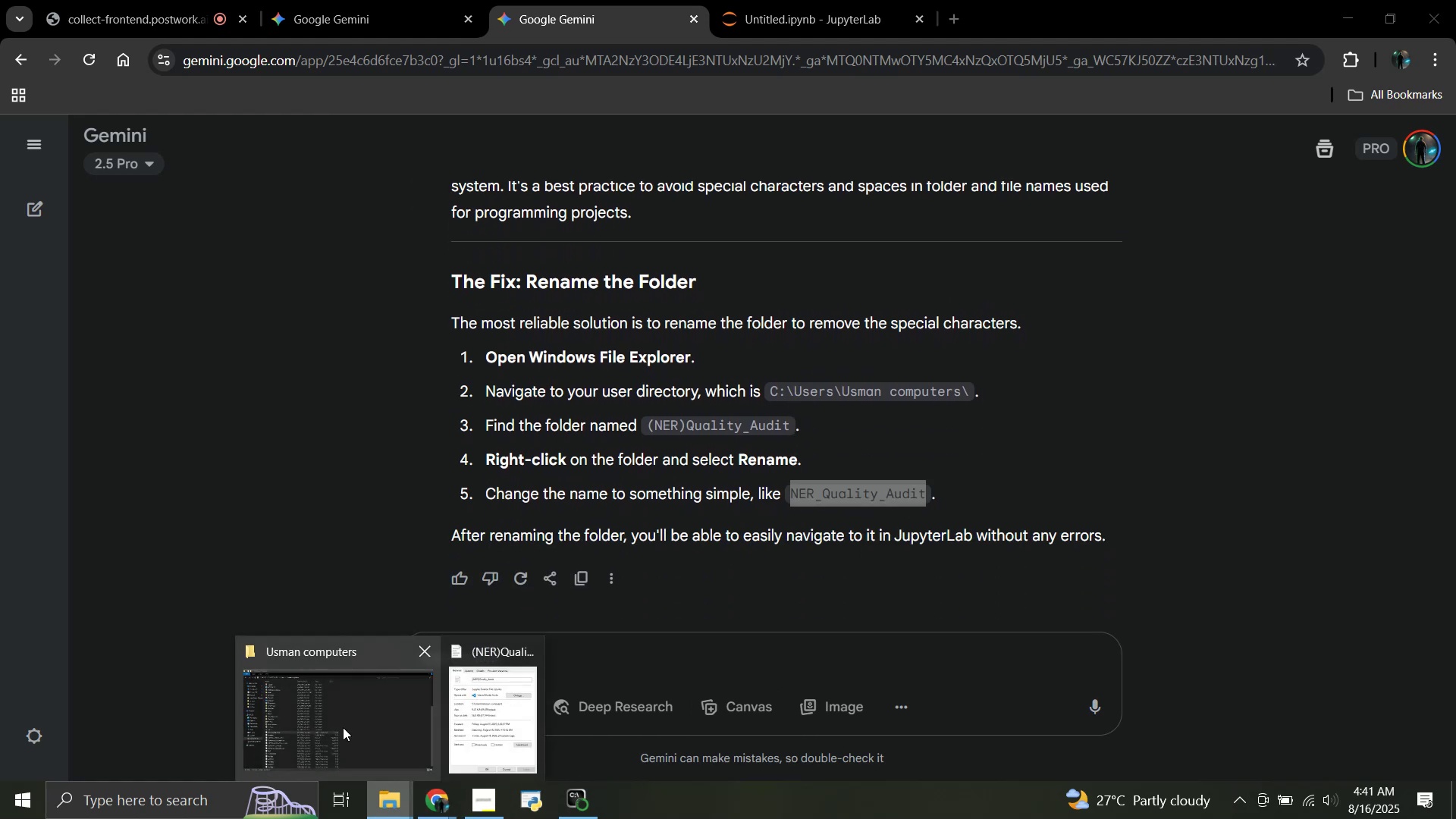 
left_click([343, 727])
 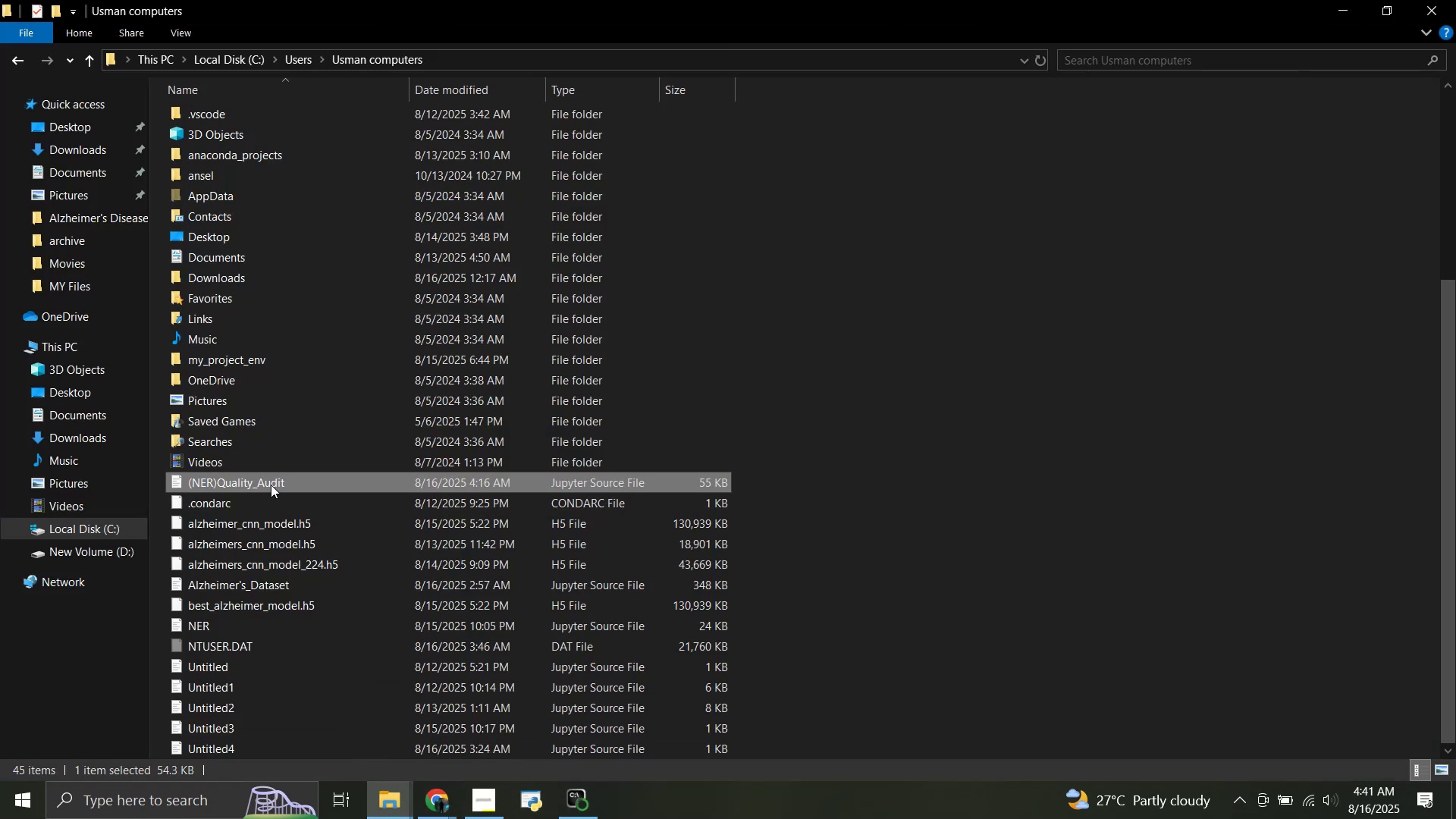 
right_click([271, 485])
 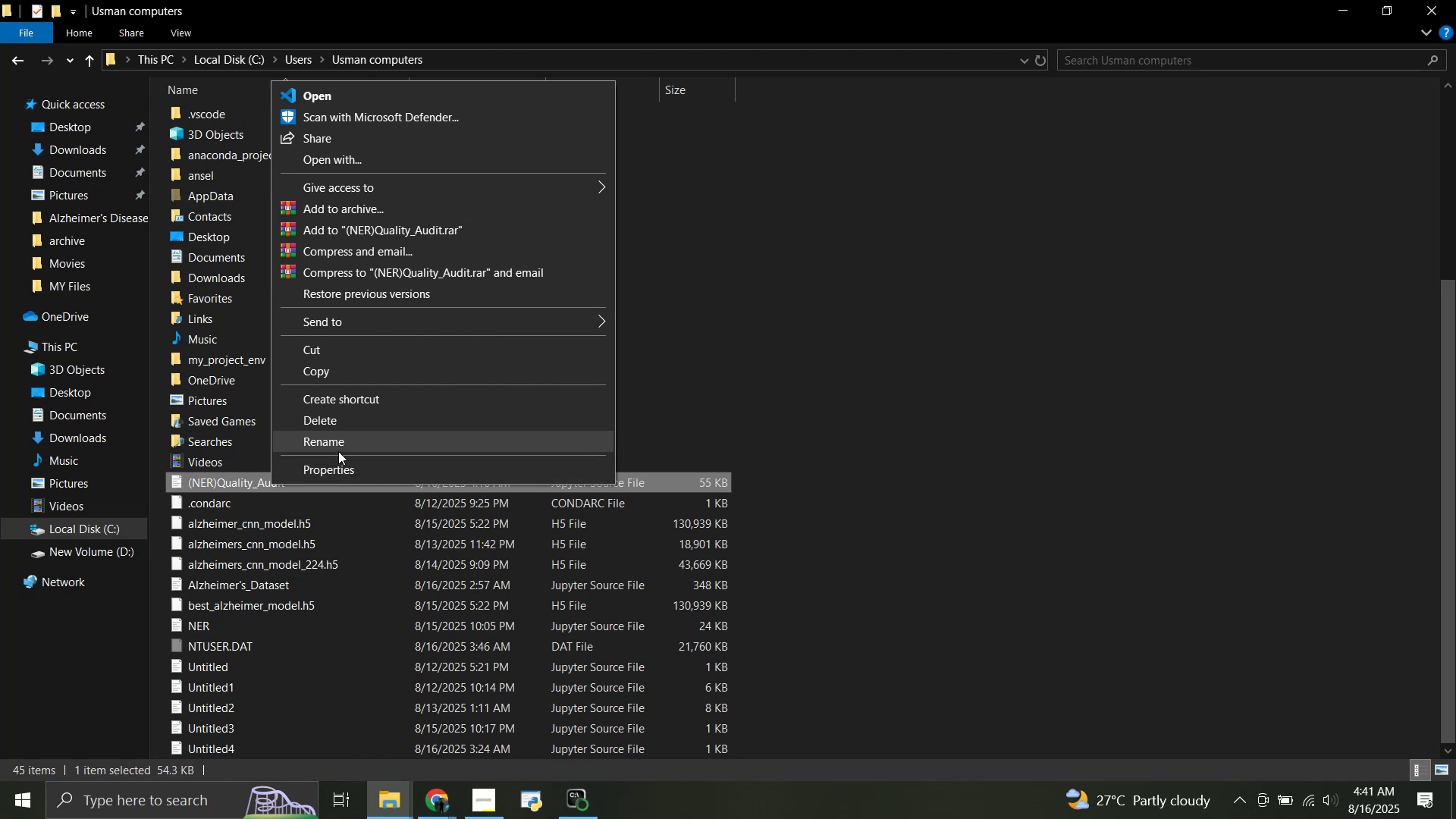 
left_click([334, 444])
 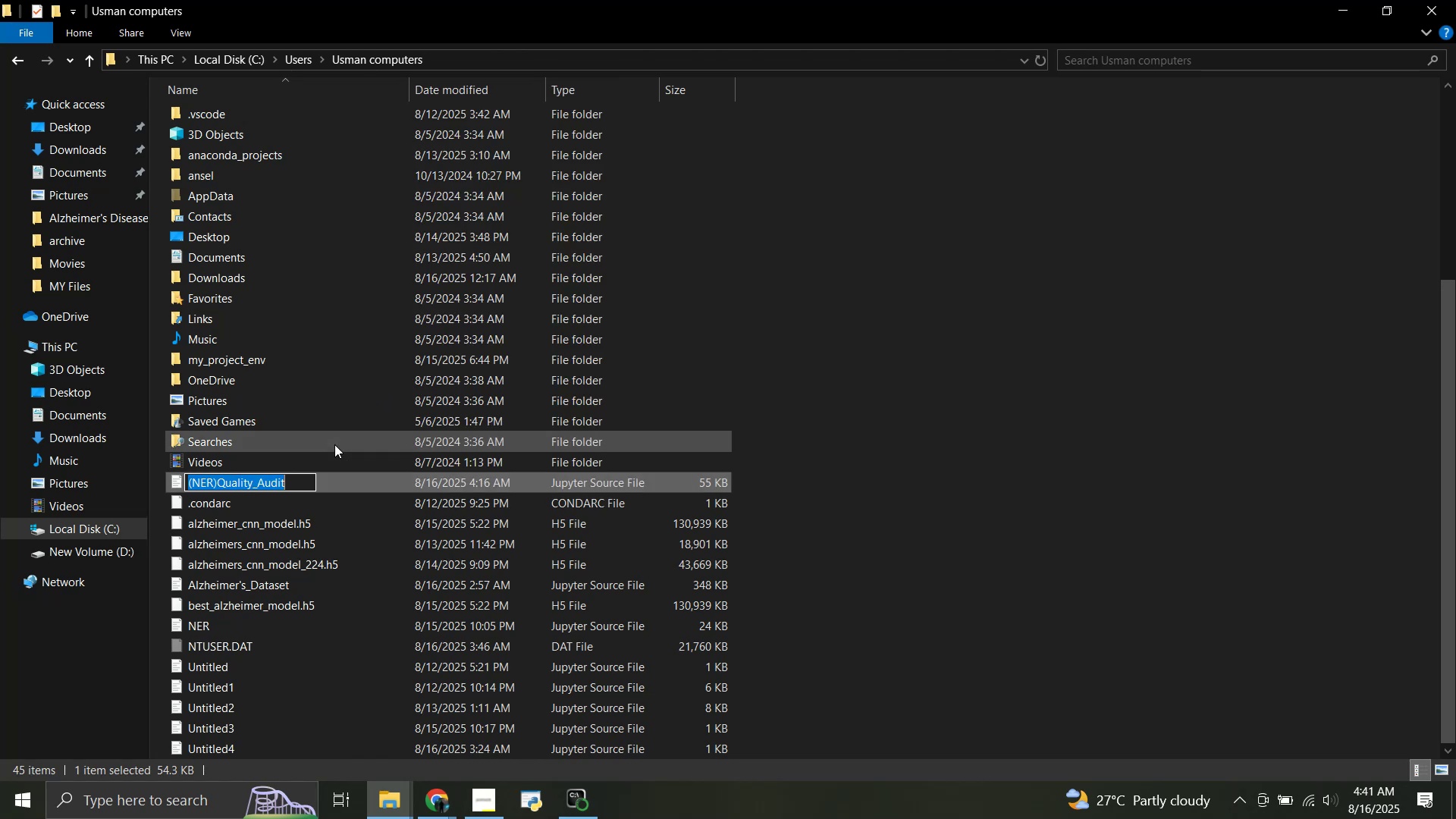 
key(Control+V)
 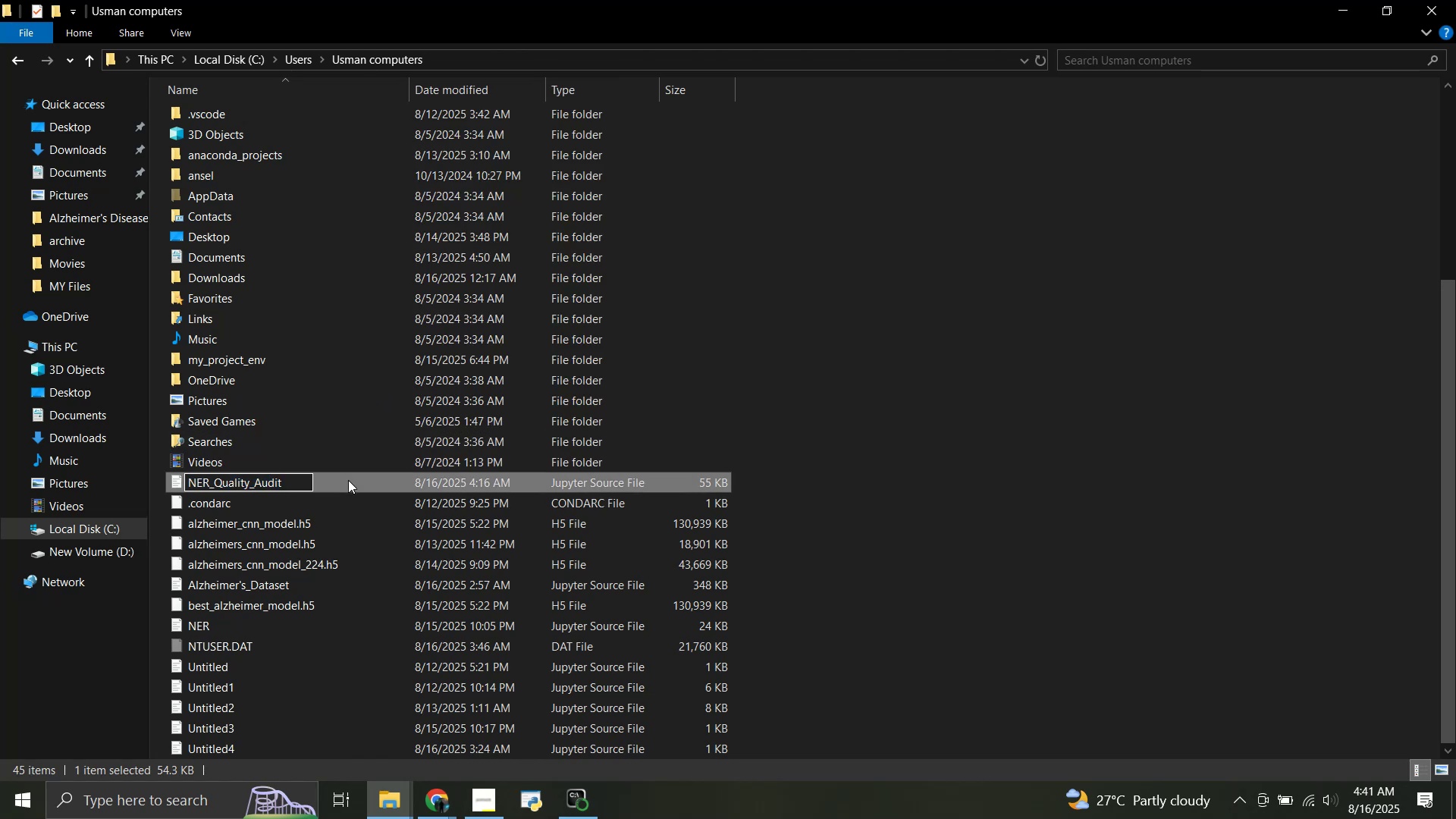 
left_click([348, 480])
 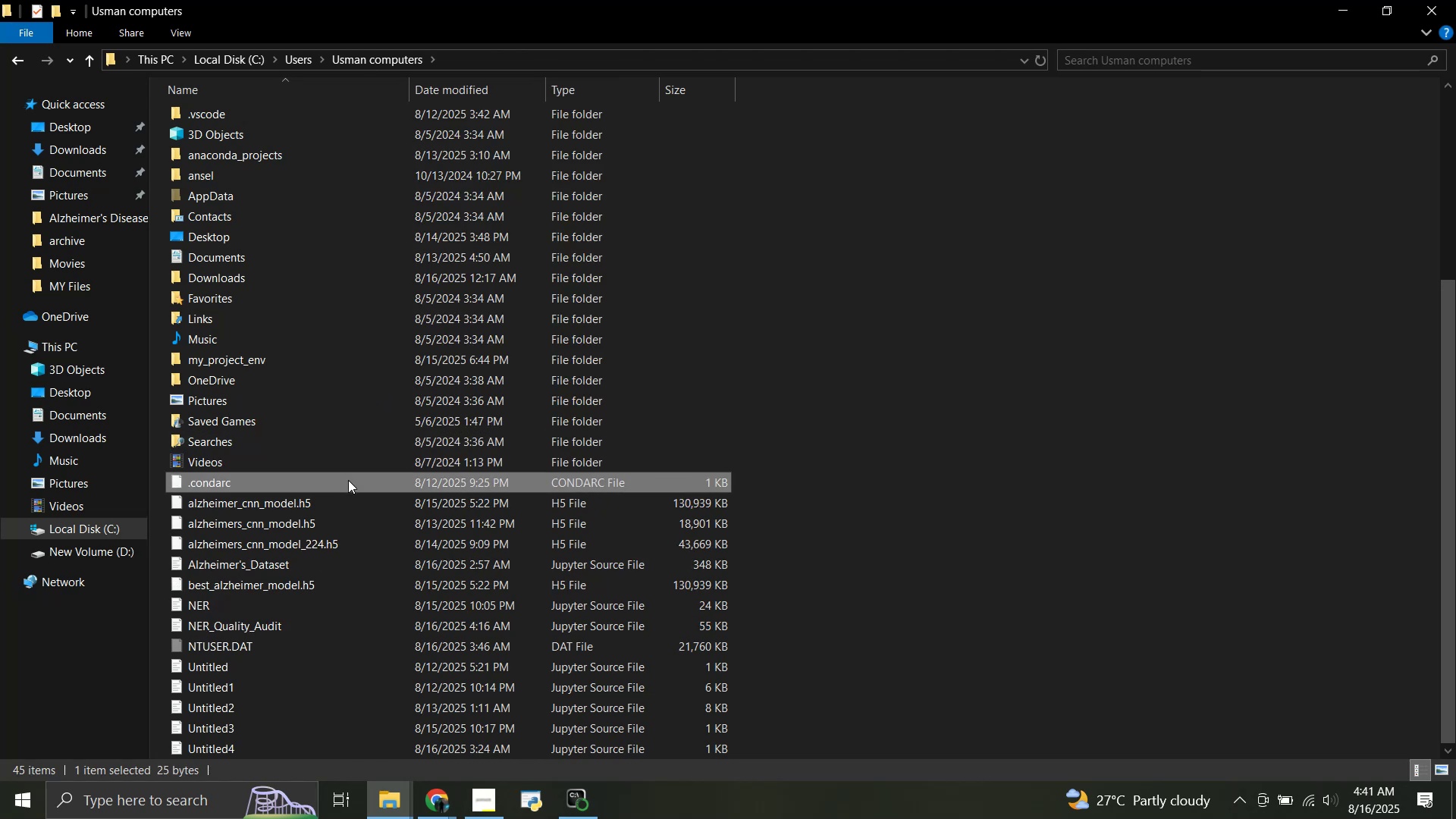 
scroll: coordinate [348, 489], scroll_direction: down, amount: 2.0
 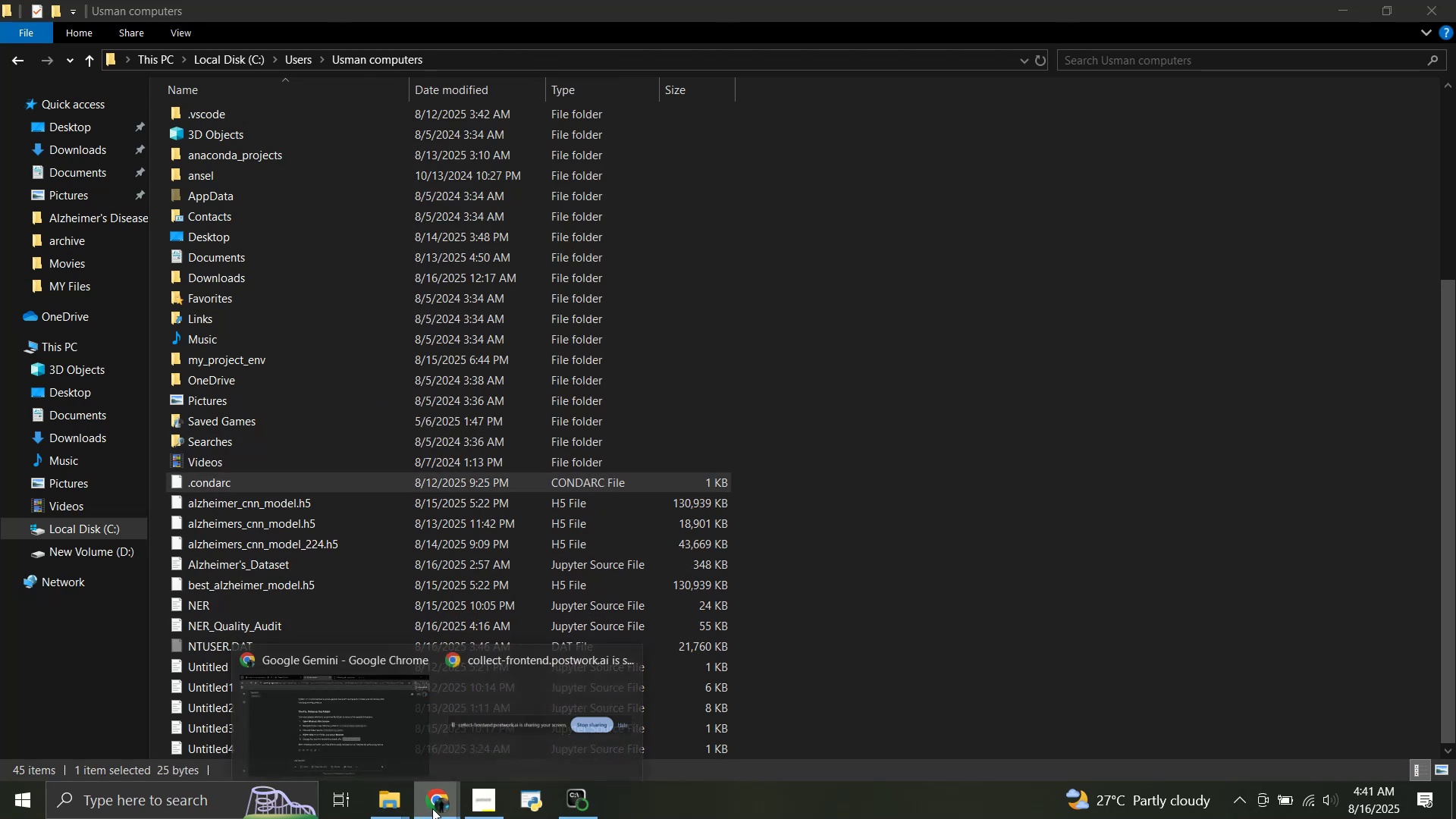 
left_click([370, 732])
 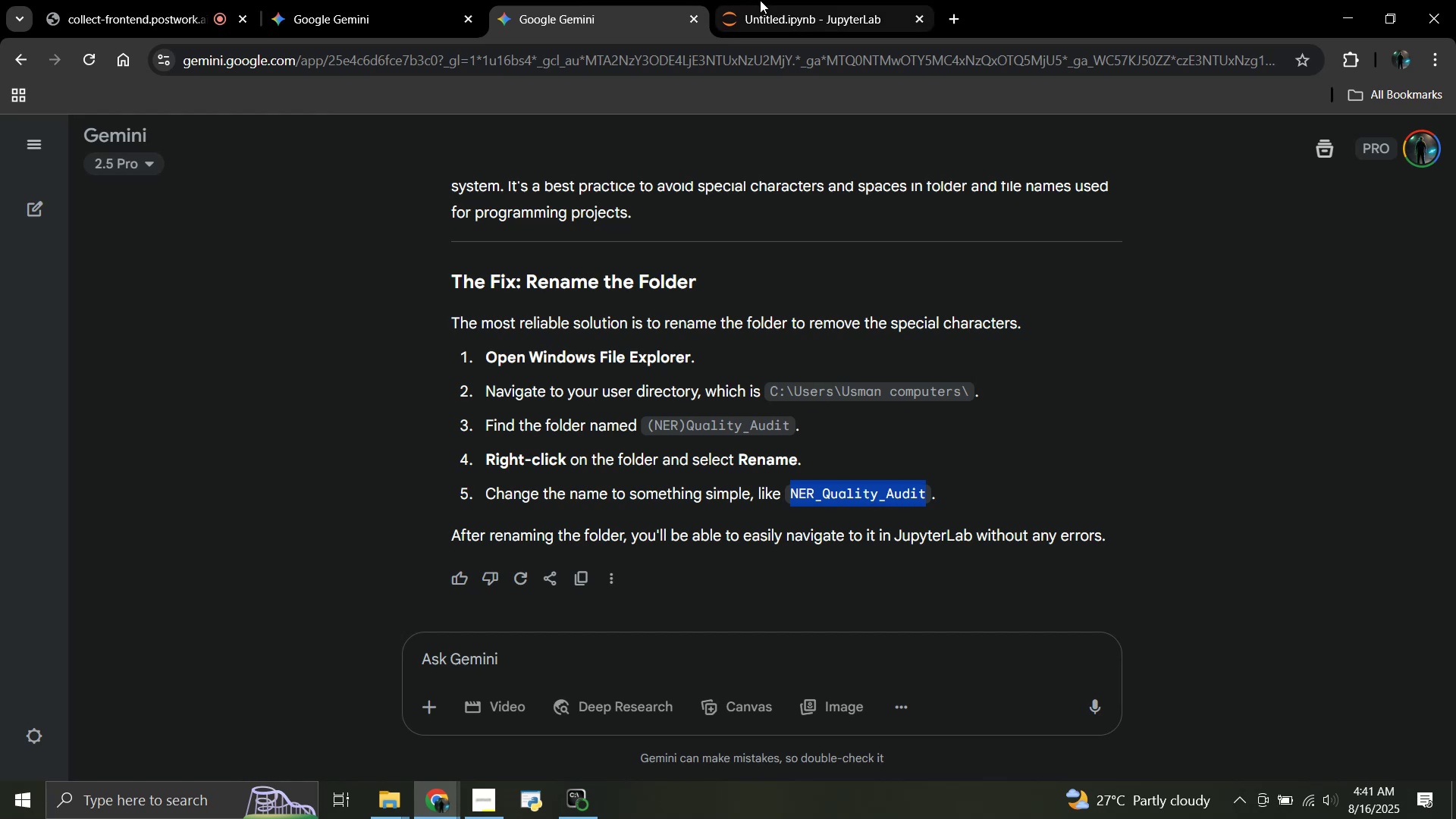 
left_click([760, 0])
 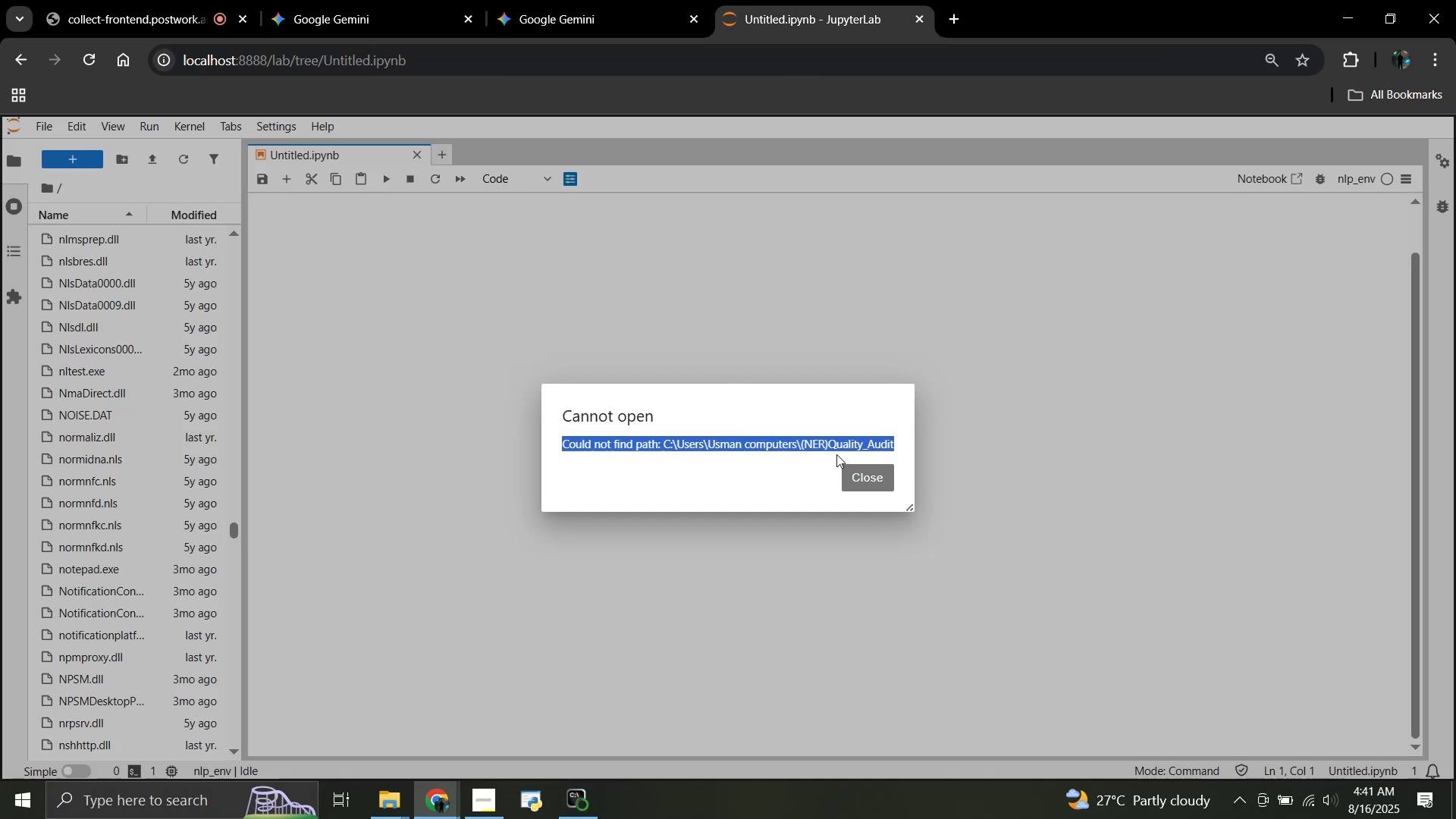 
left_click([830, 445])
 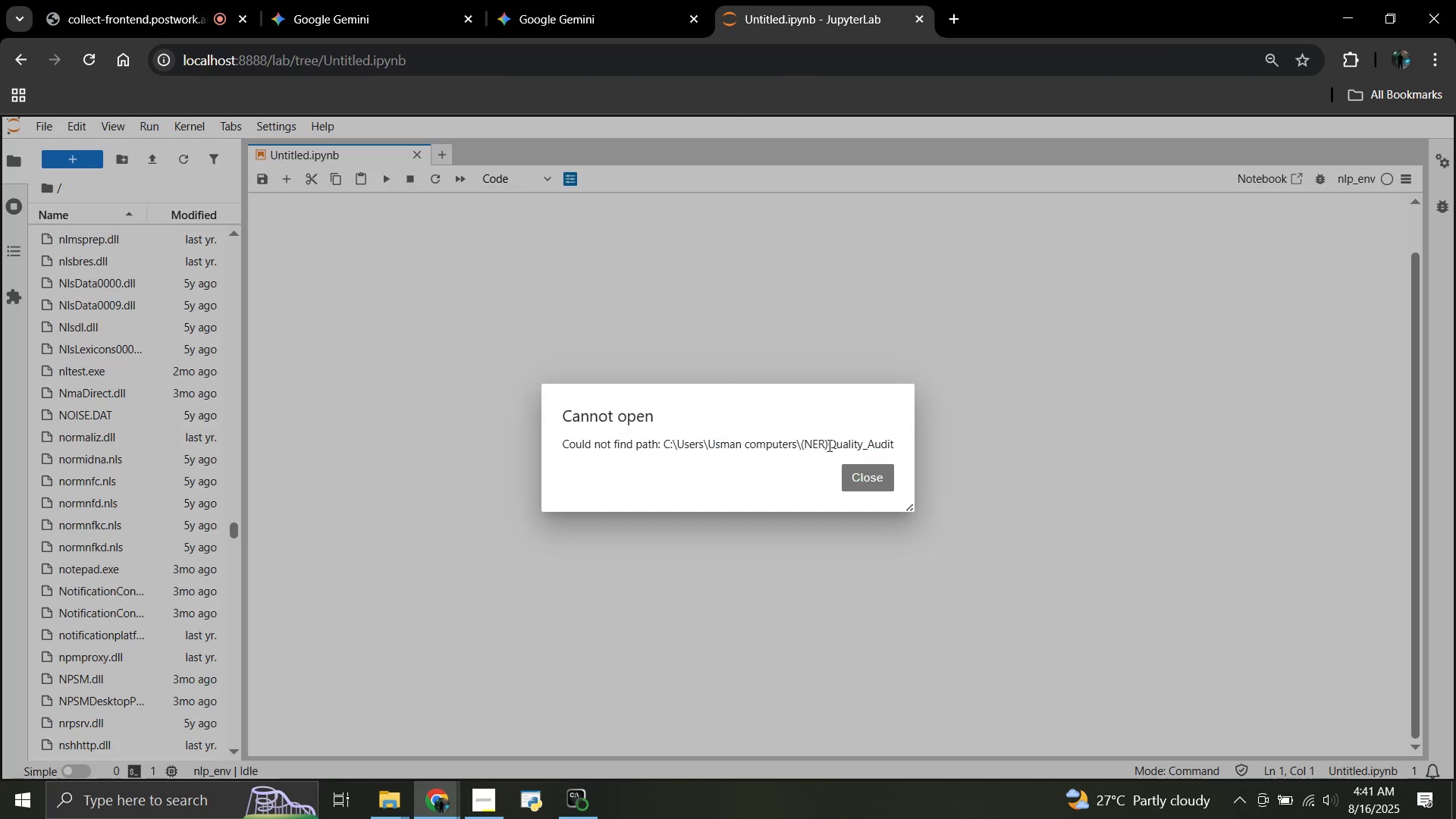 
left_click([828, 445])
 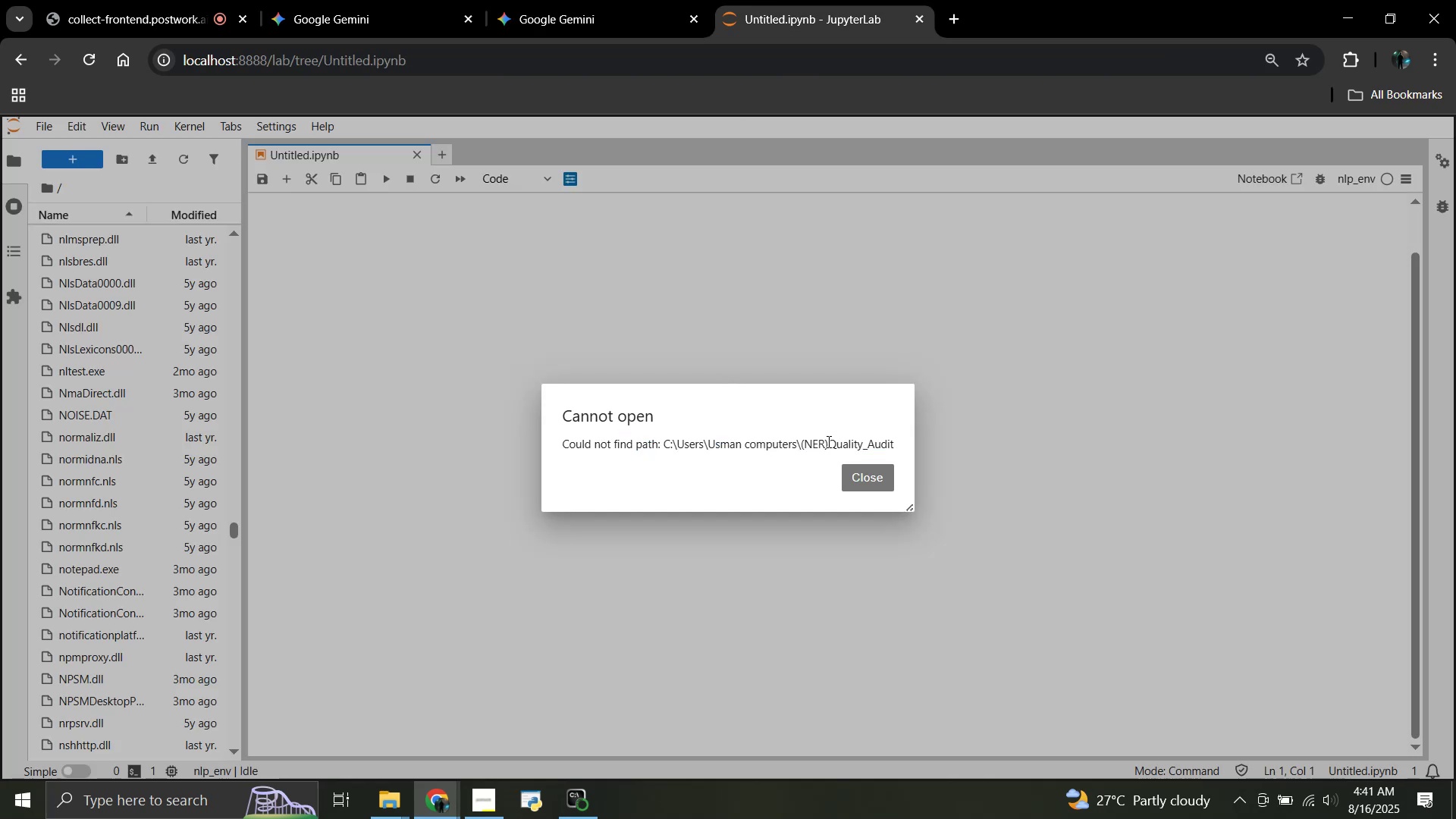 
left_click([827, 441])
 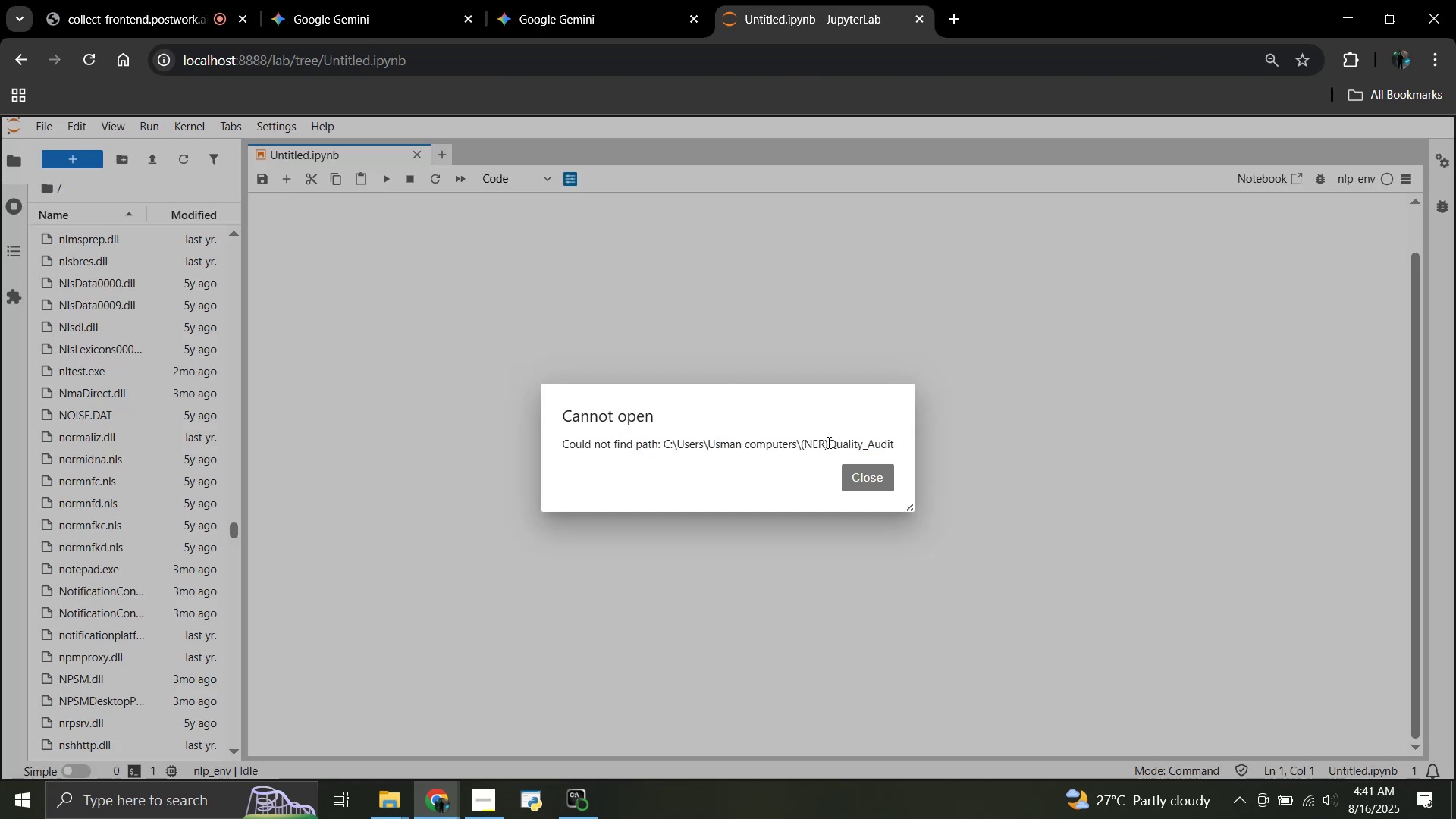 
left_click([827, 442])
 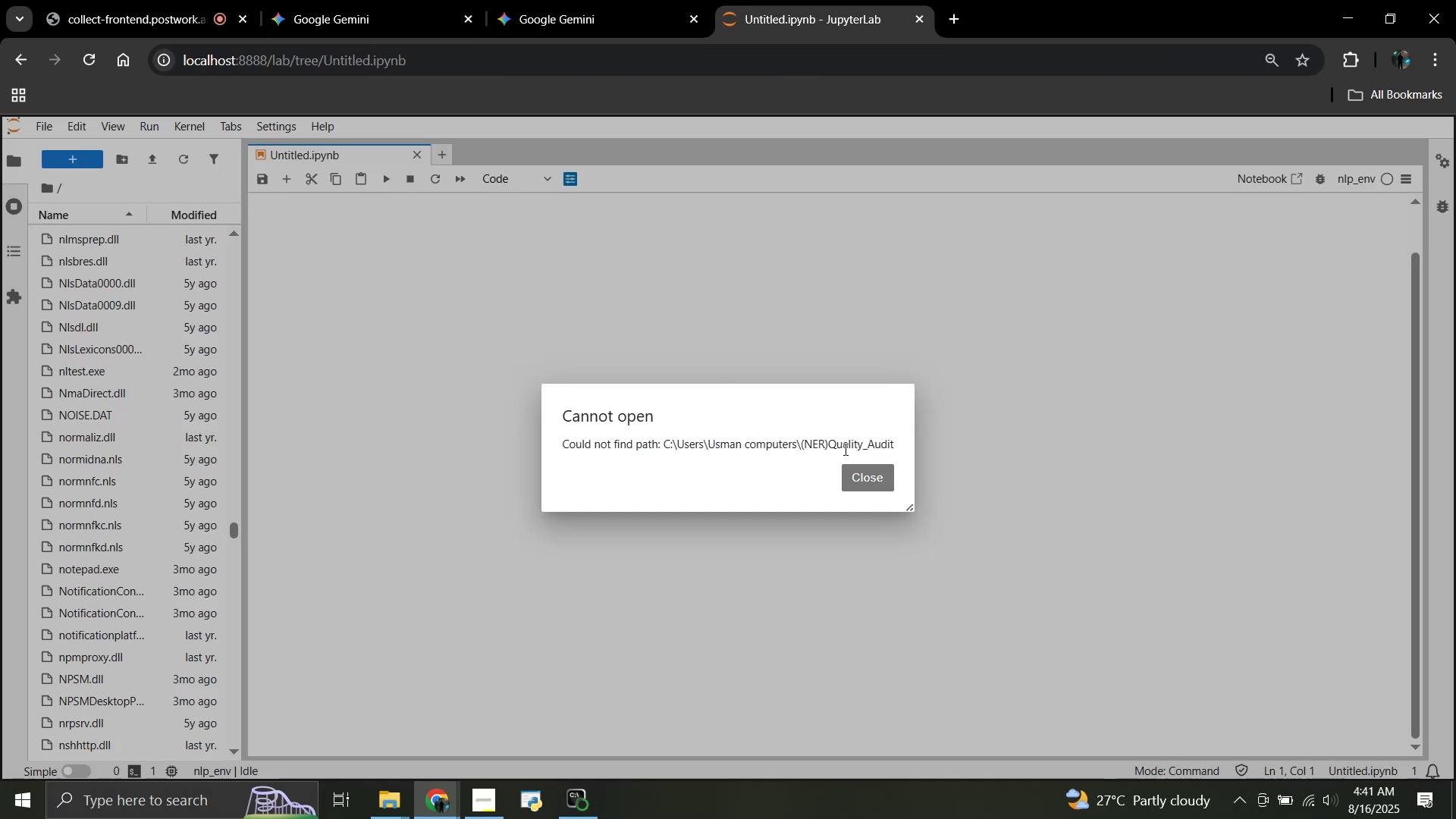 
double_click([837, 446])
 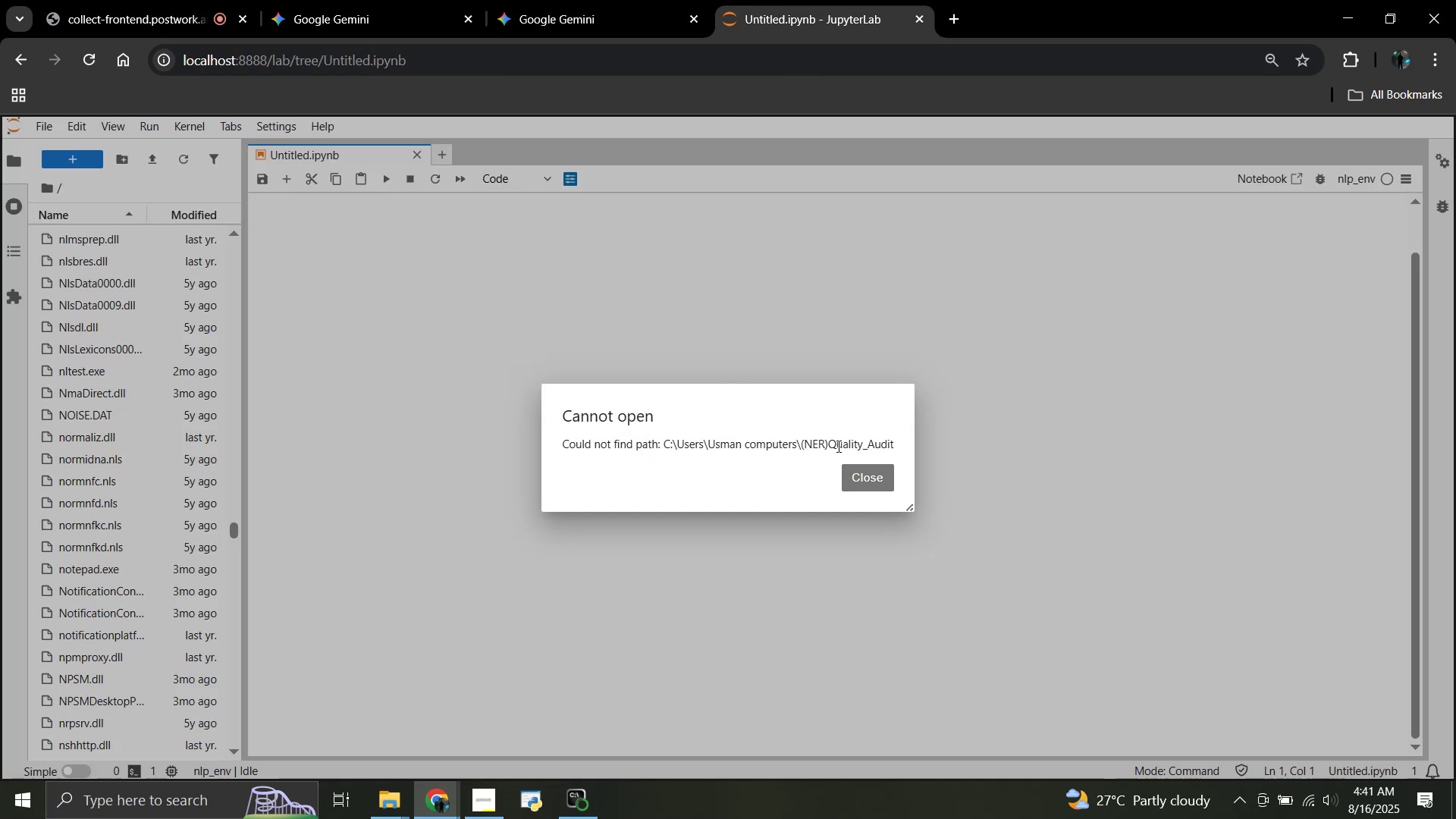 
triple_click([837, 446])
 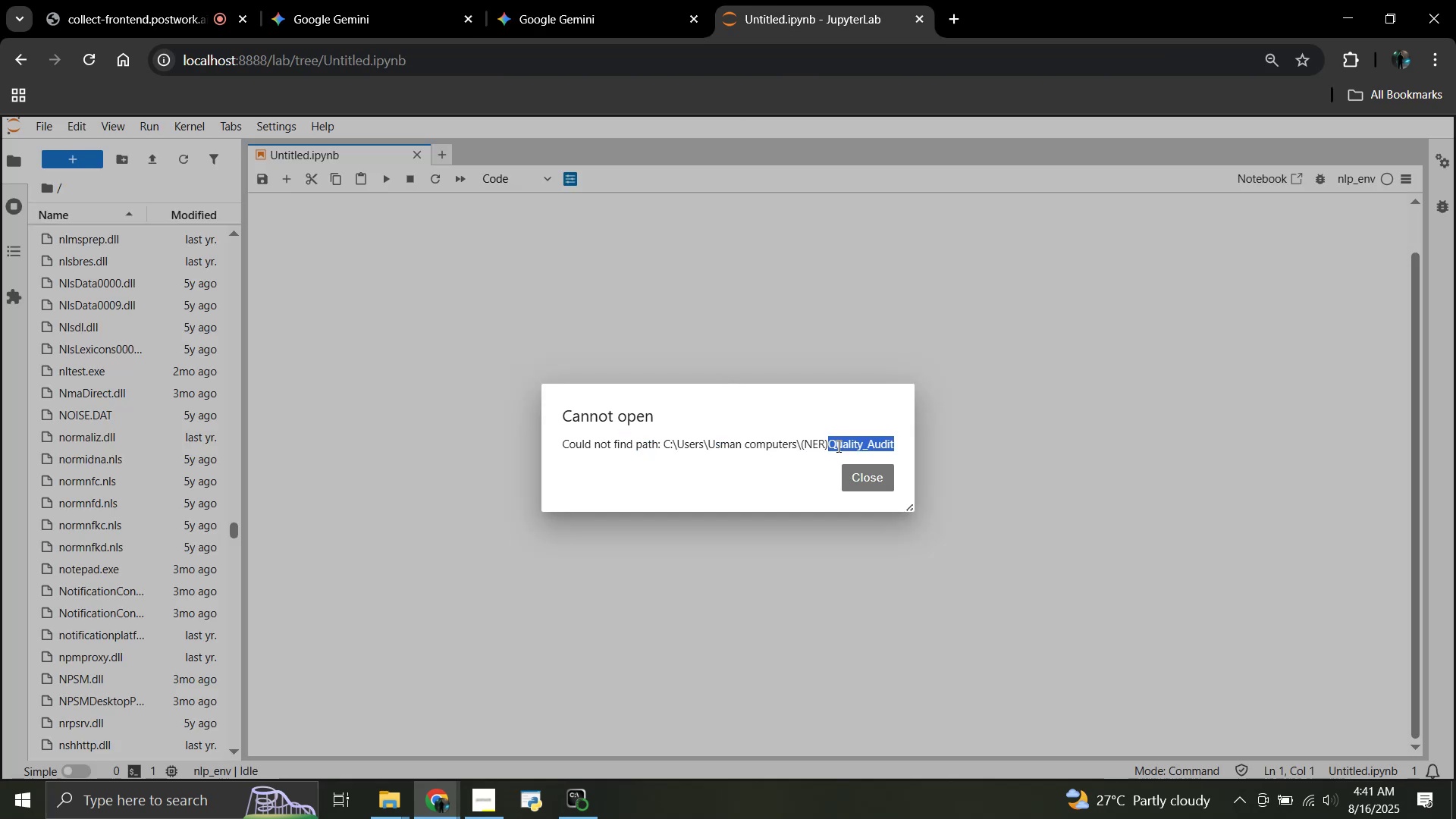 
triple_click([837, 446])
 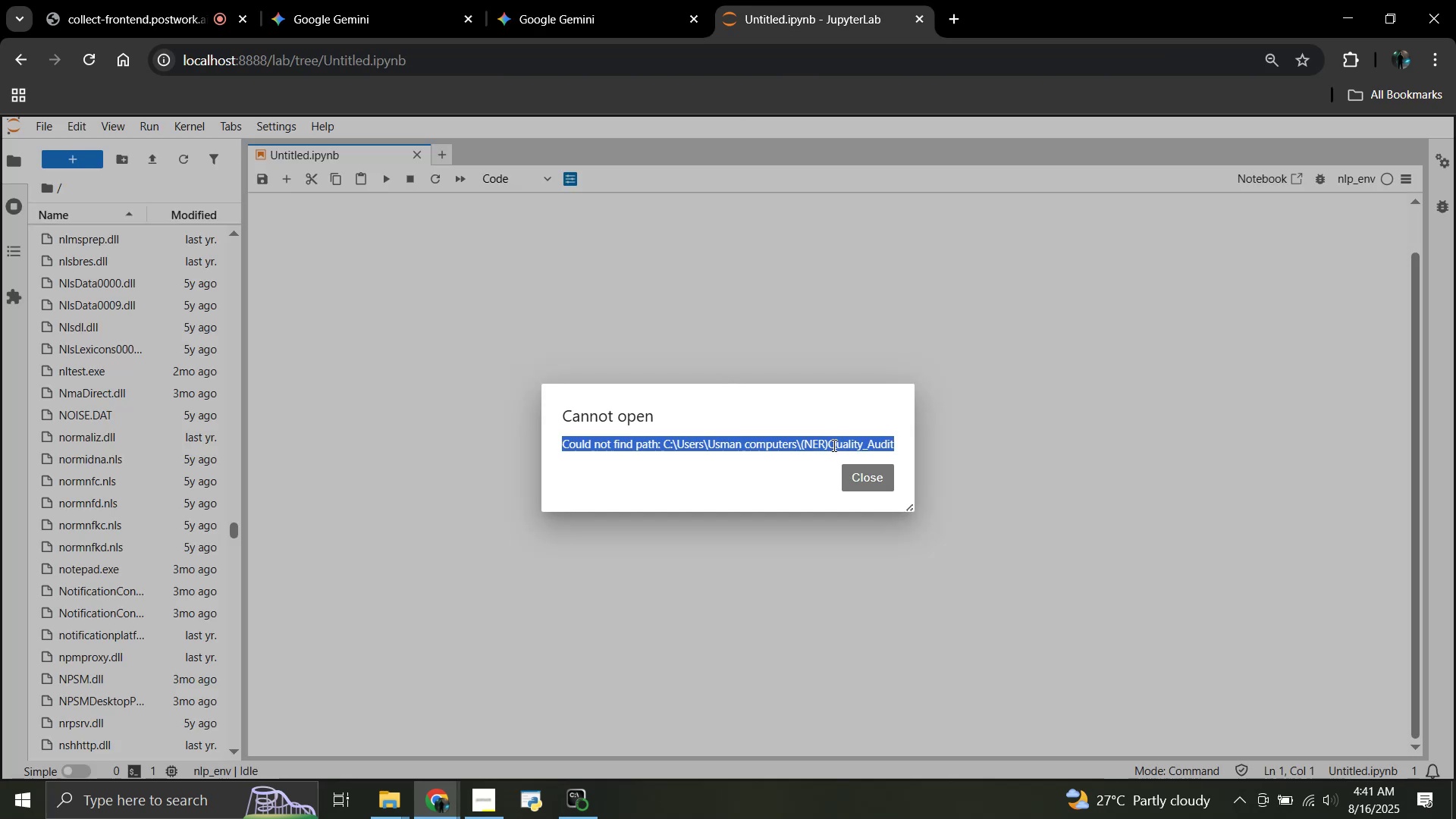 
triple_click([833, 445])
 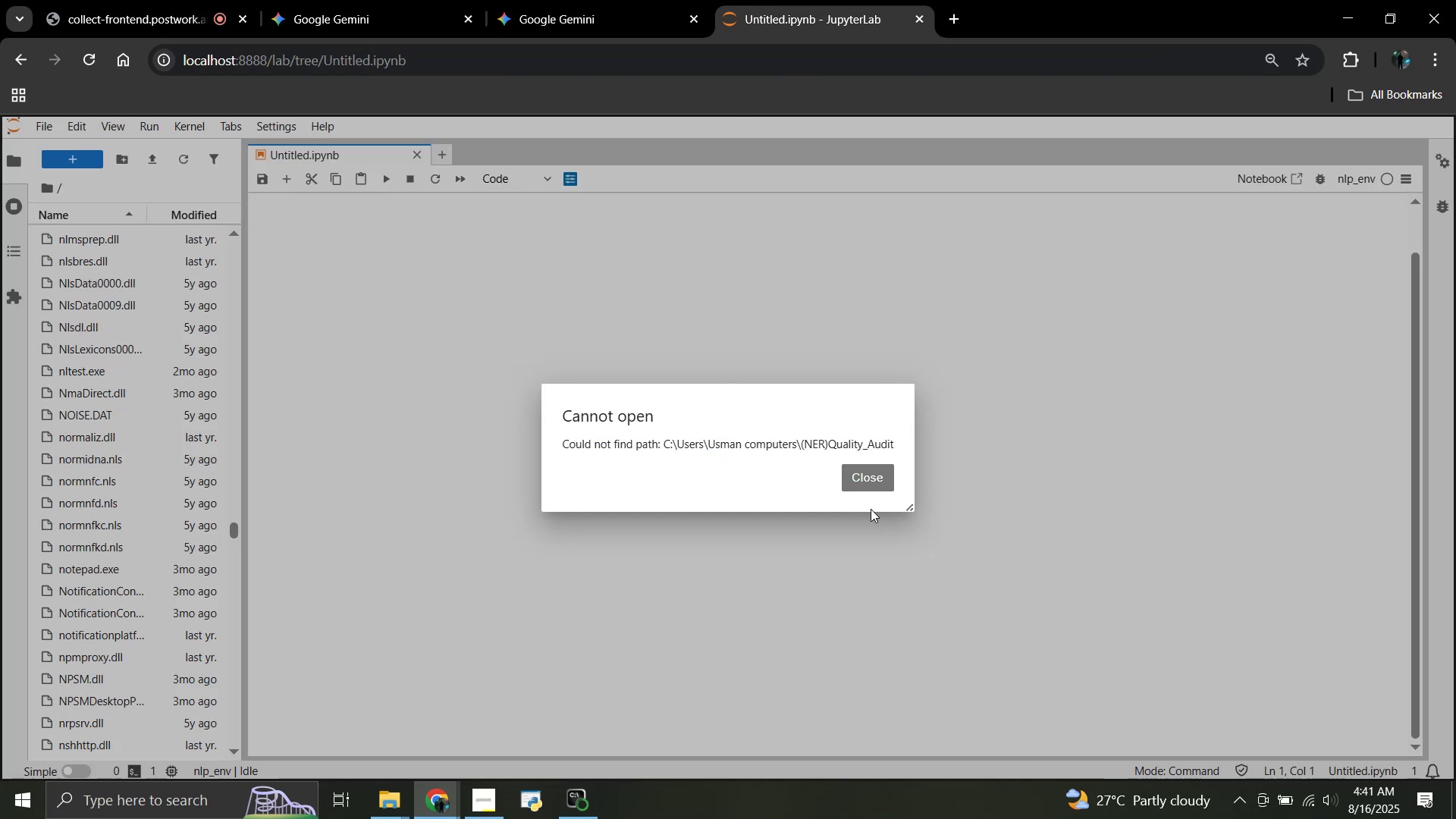 
key(ArrowLeft)
 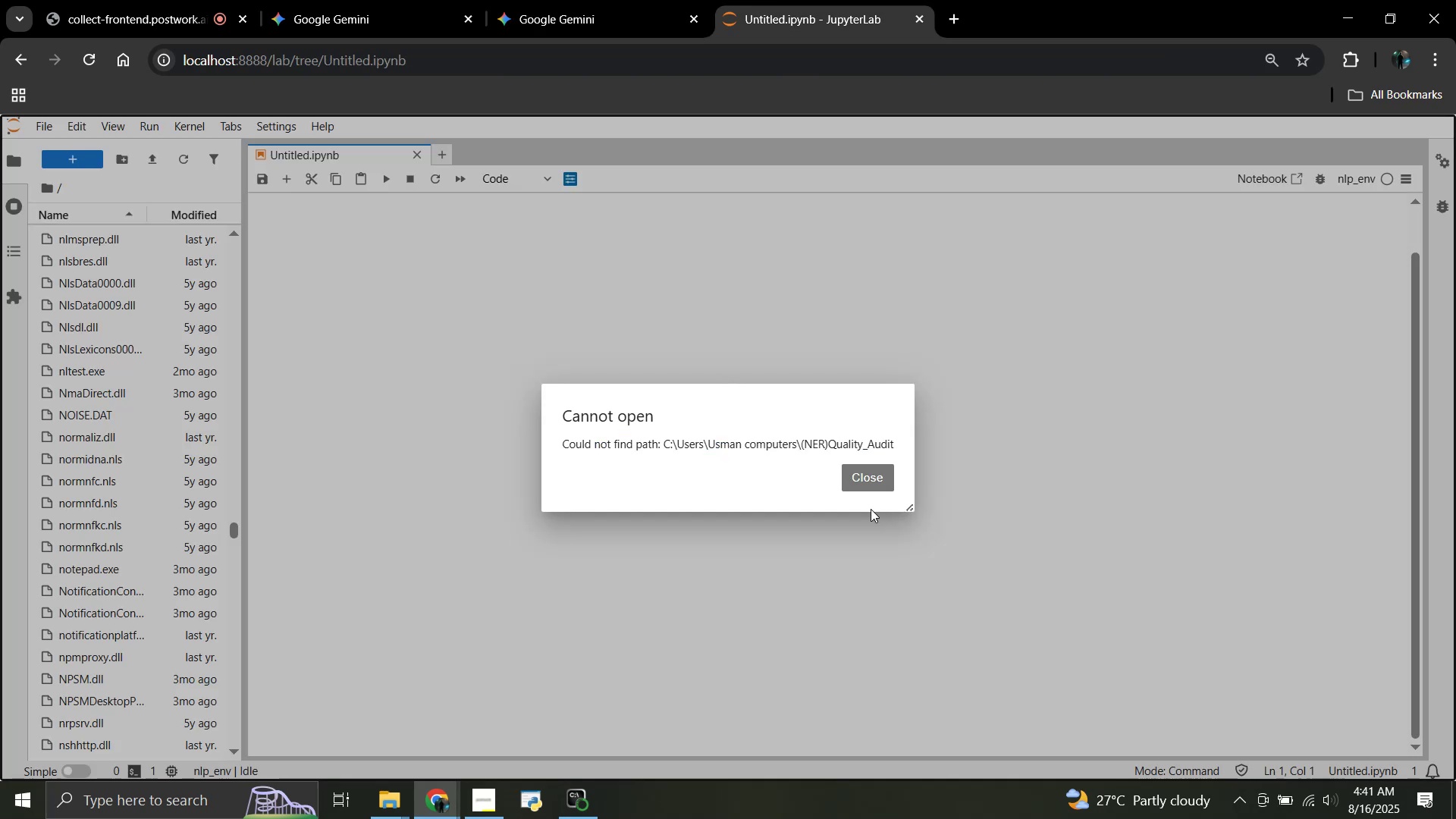 
key(ArrowRight)
 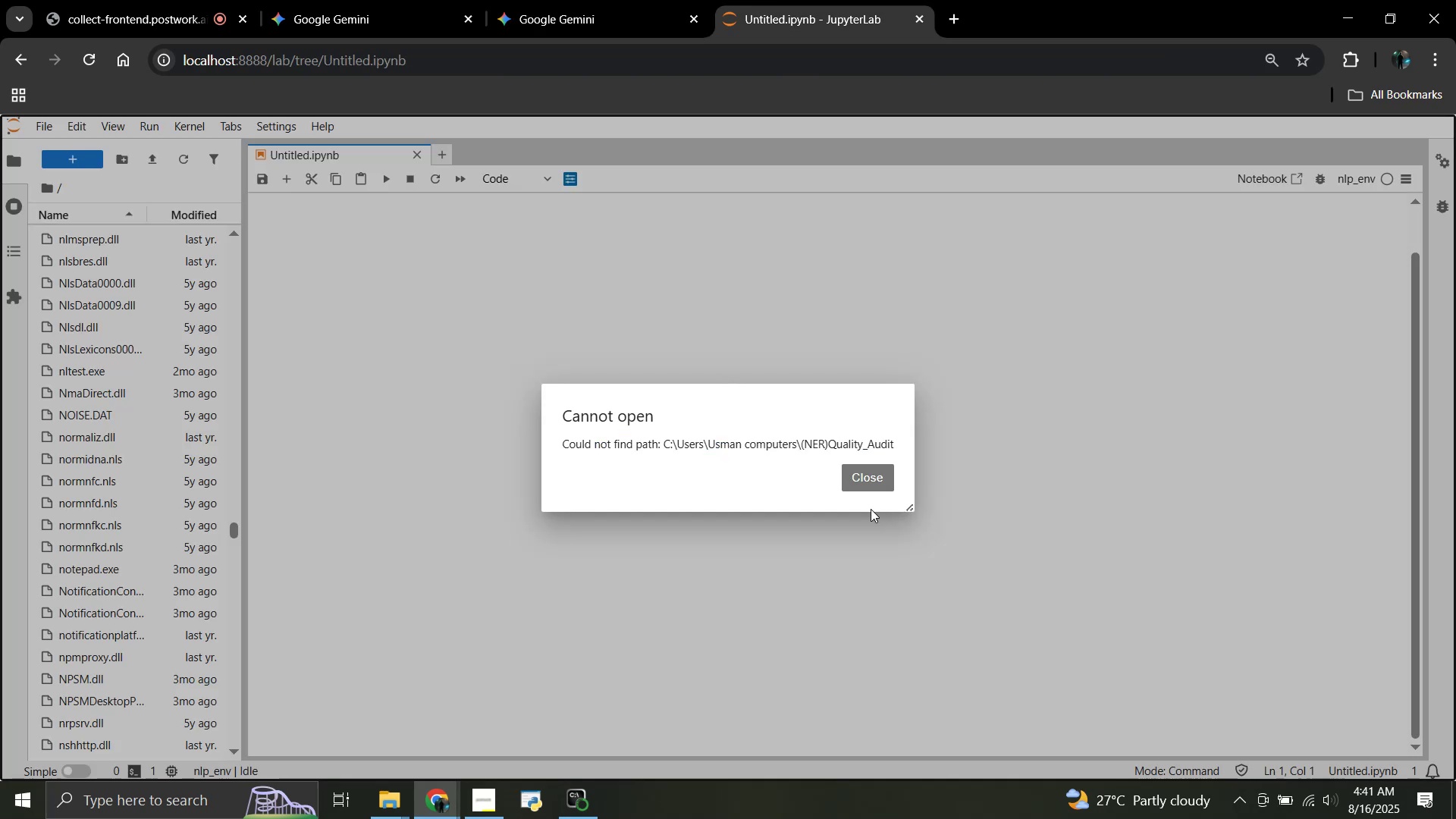 
key(ArrowRight)
 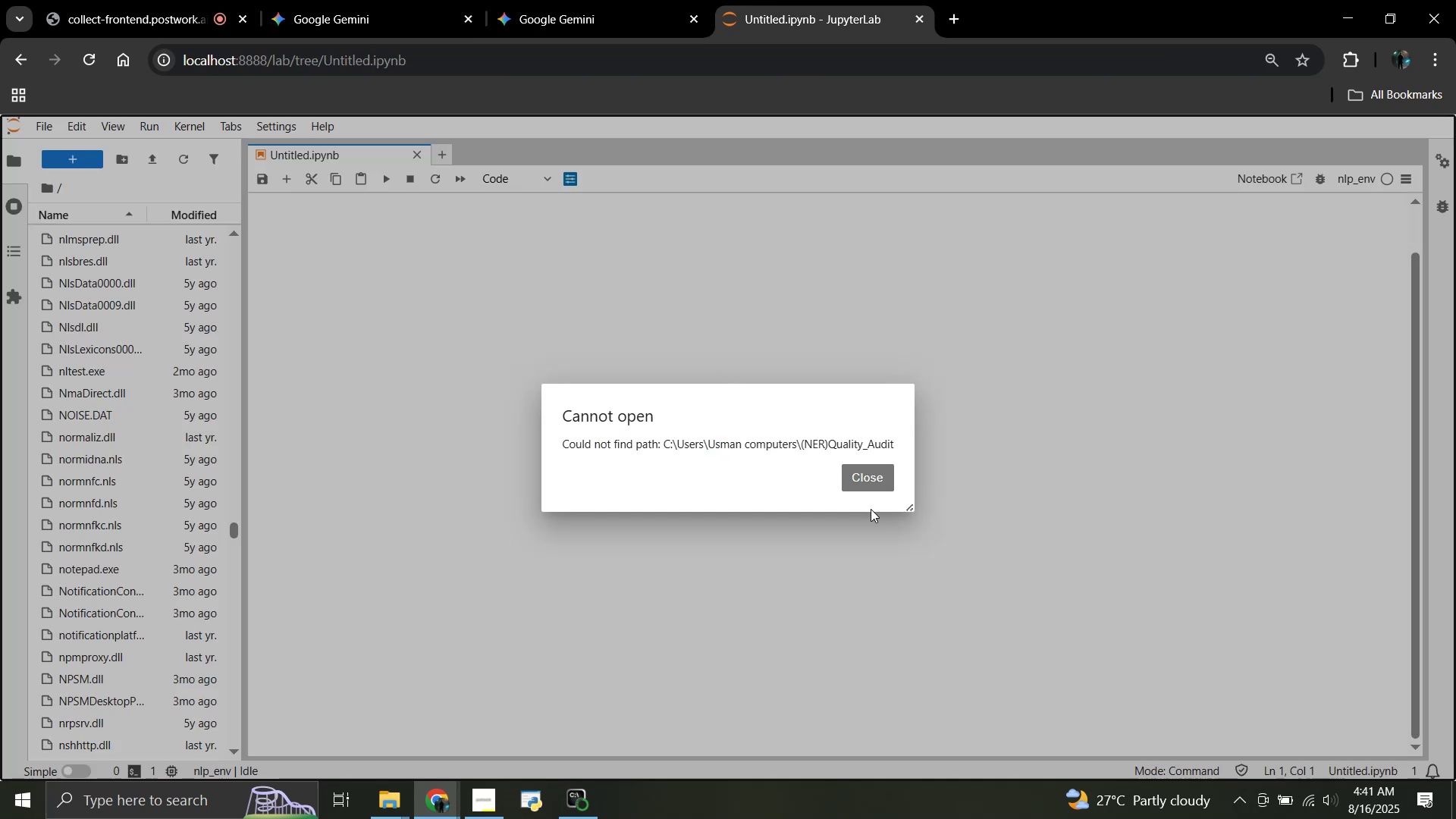 
key(ArrowRight)
 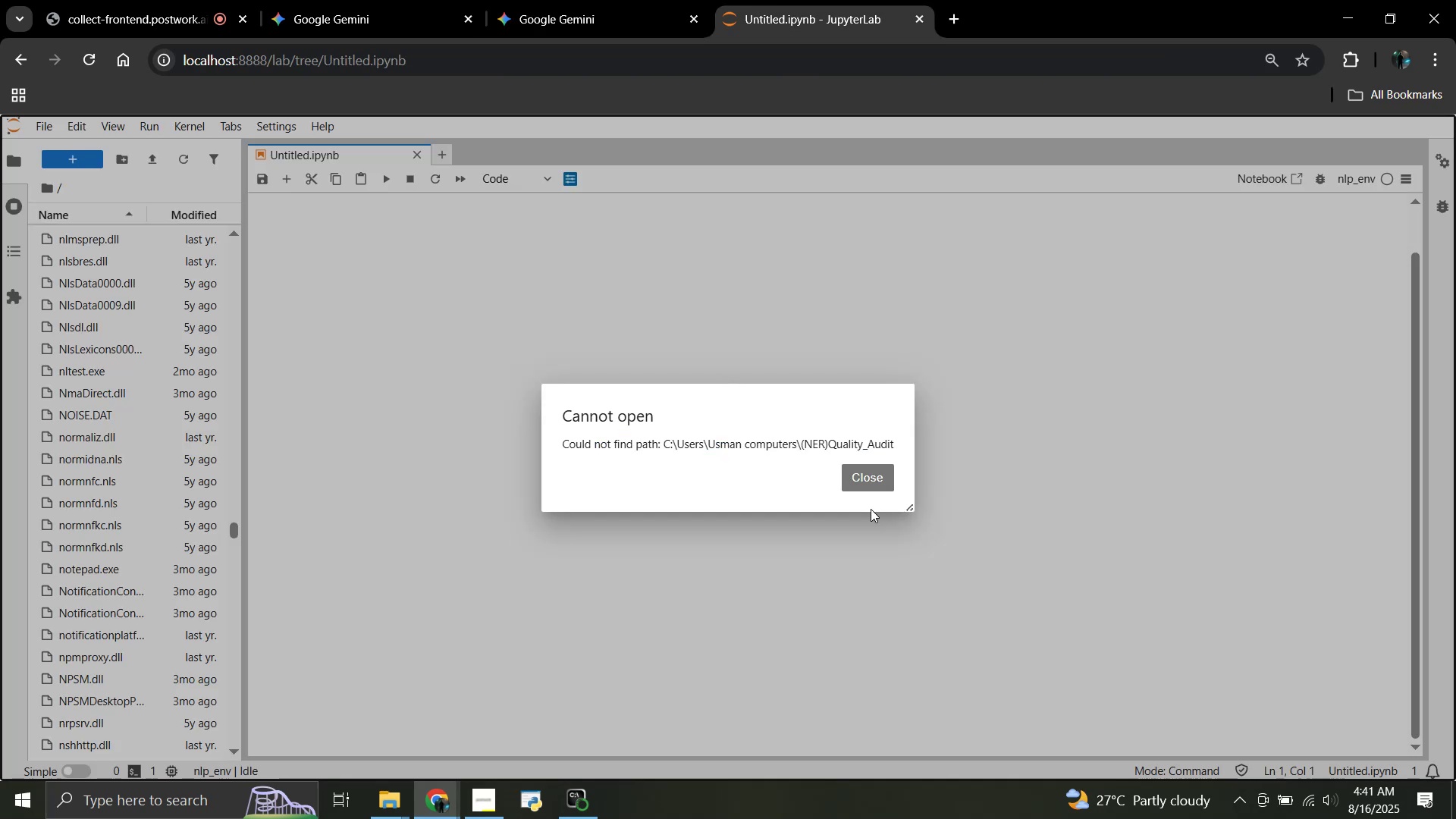 
key(ArrowRight)
 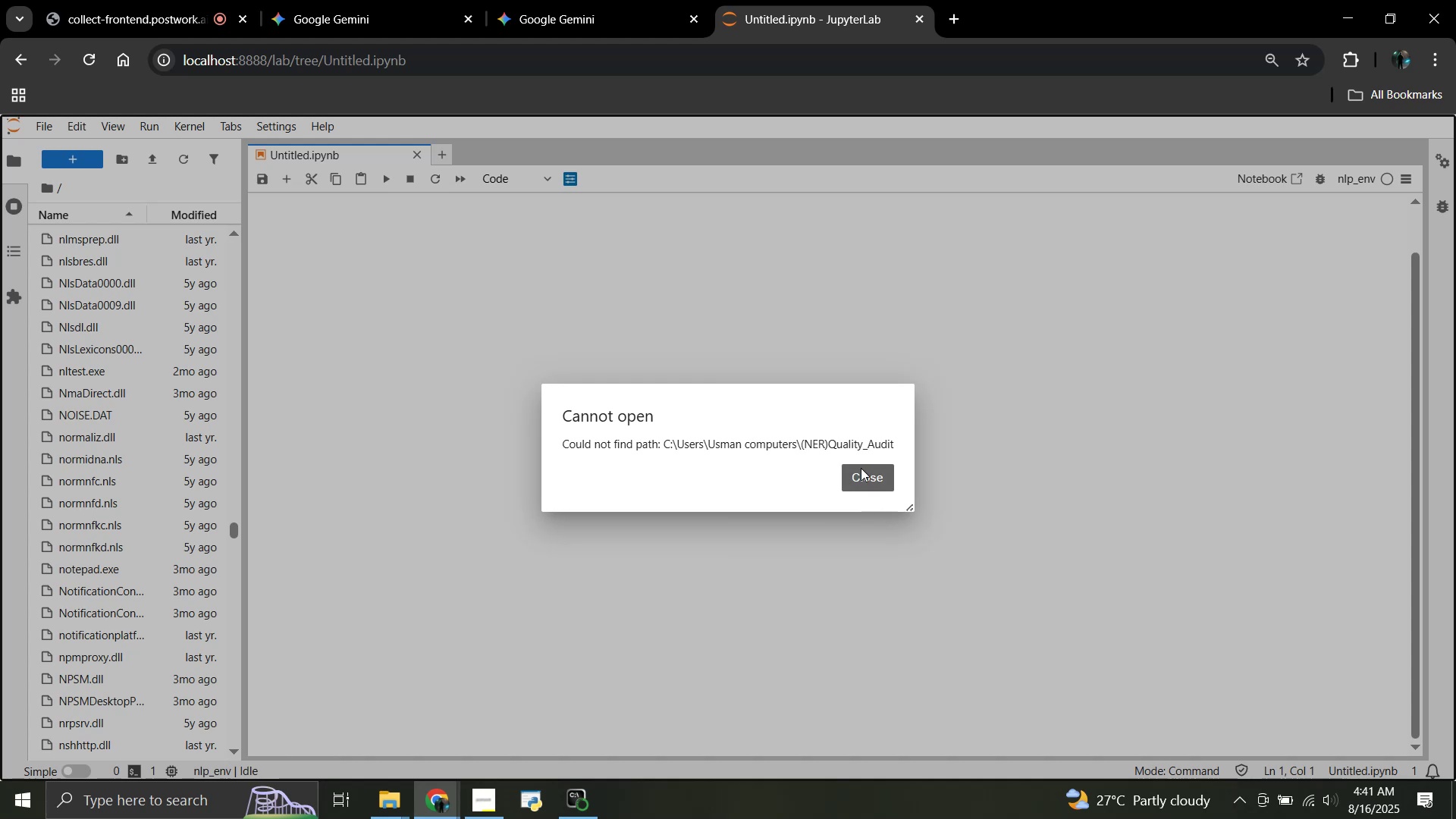 
left_click([862, 473])
 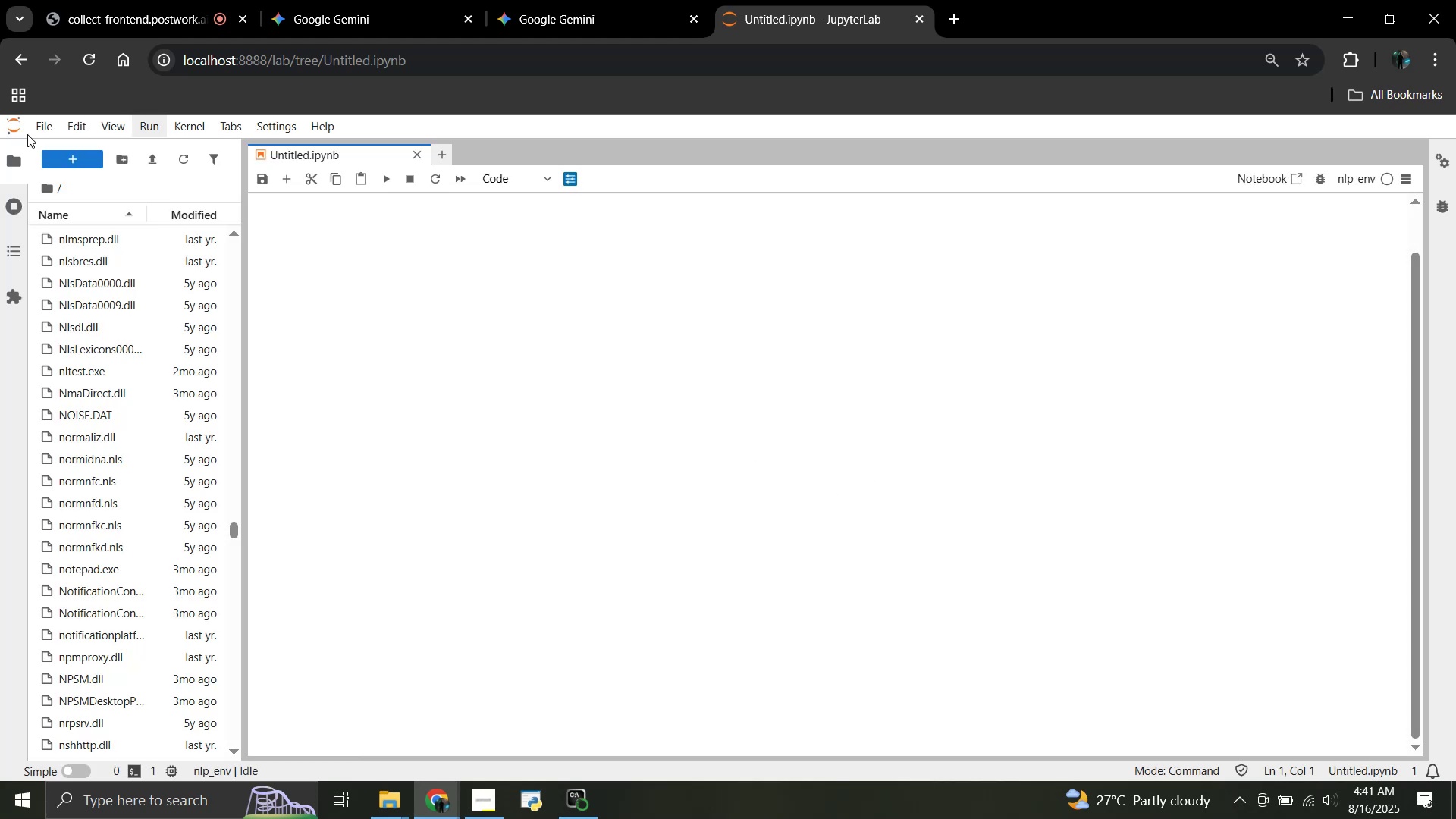 
left_click([36, 124])
 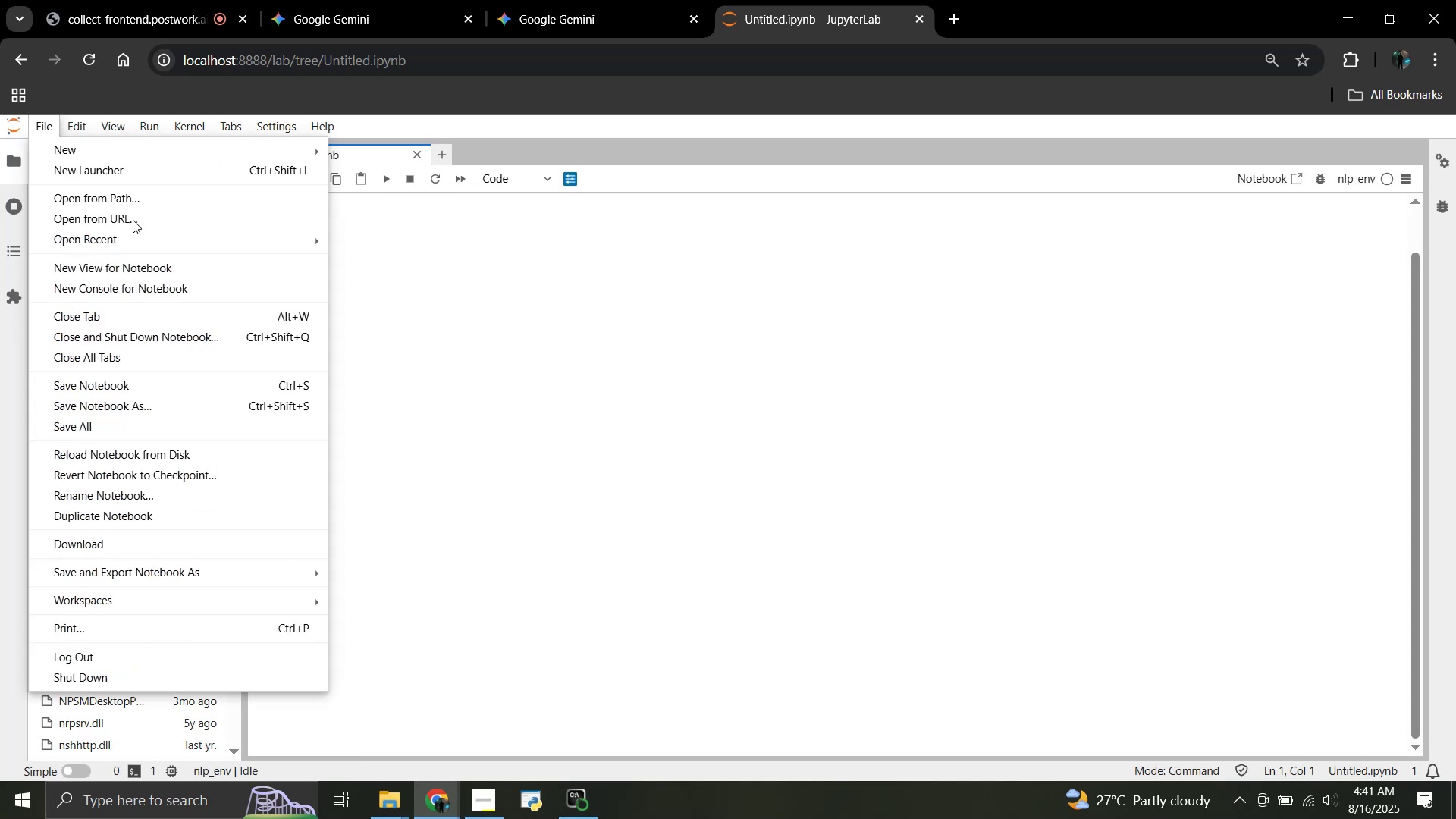 
left_click([126, 202])
 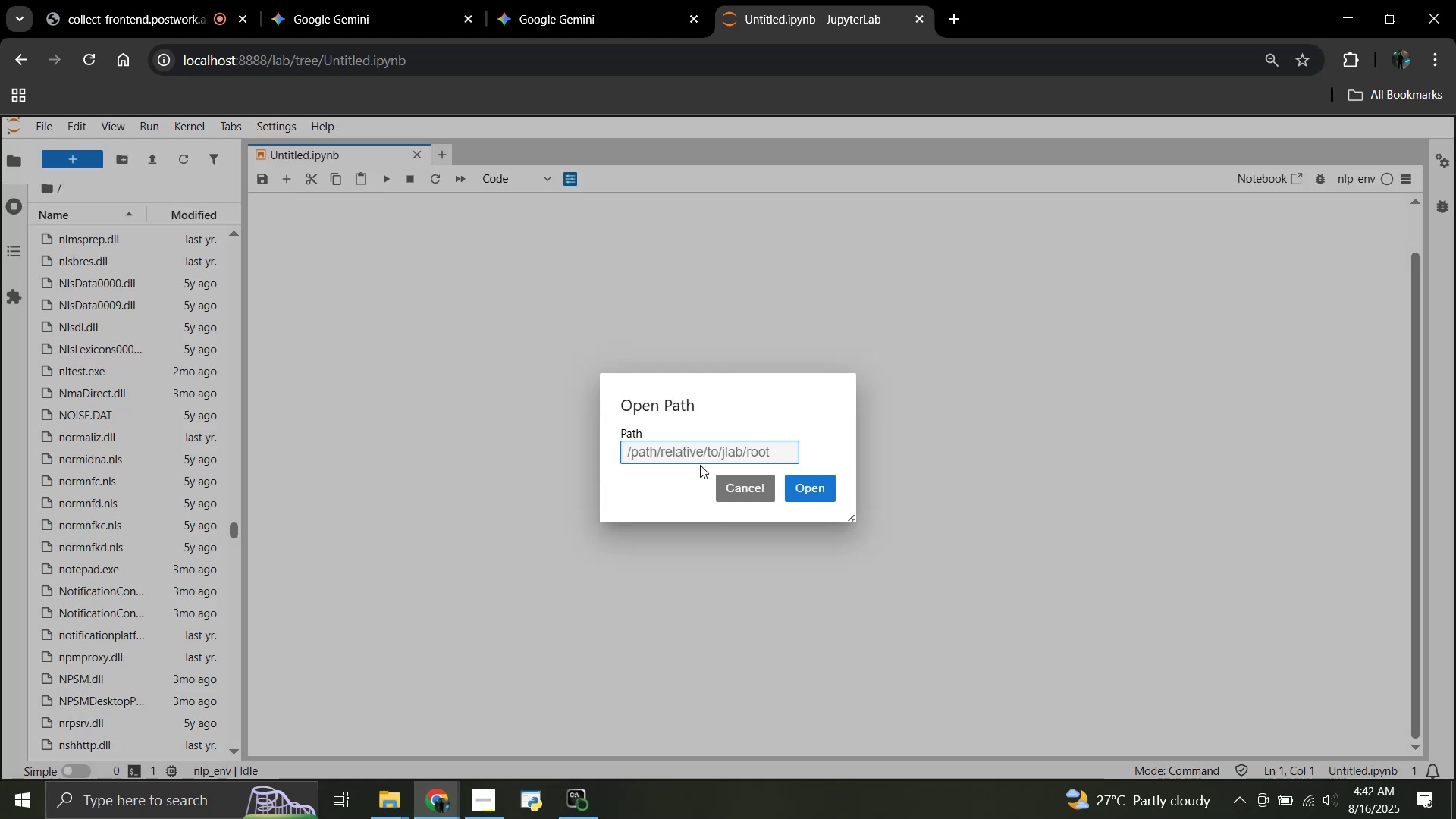 
key(Control+V)
 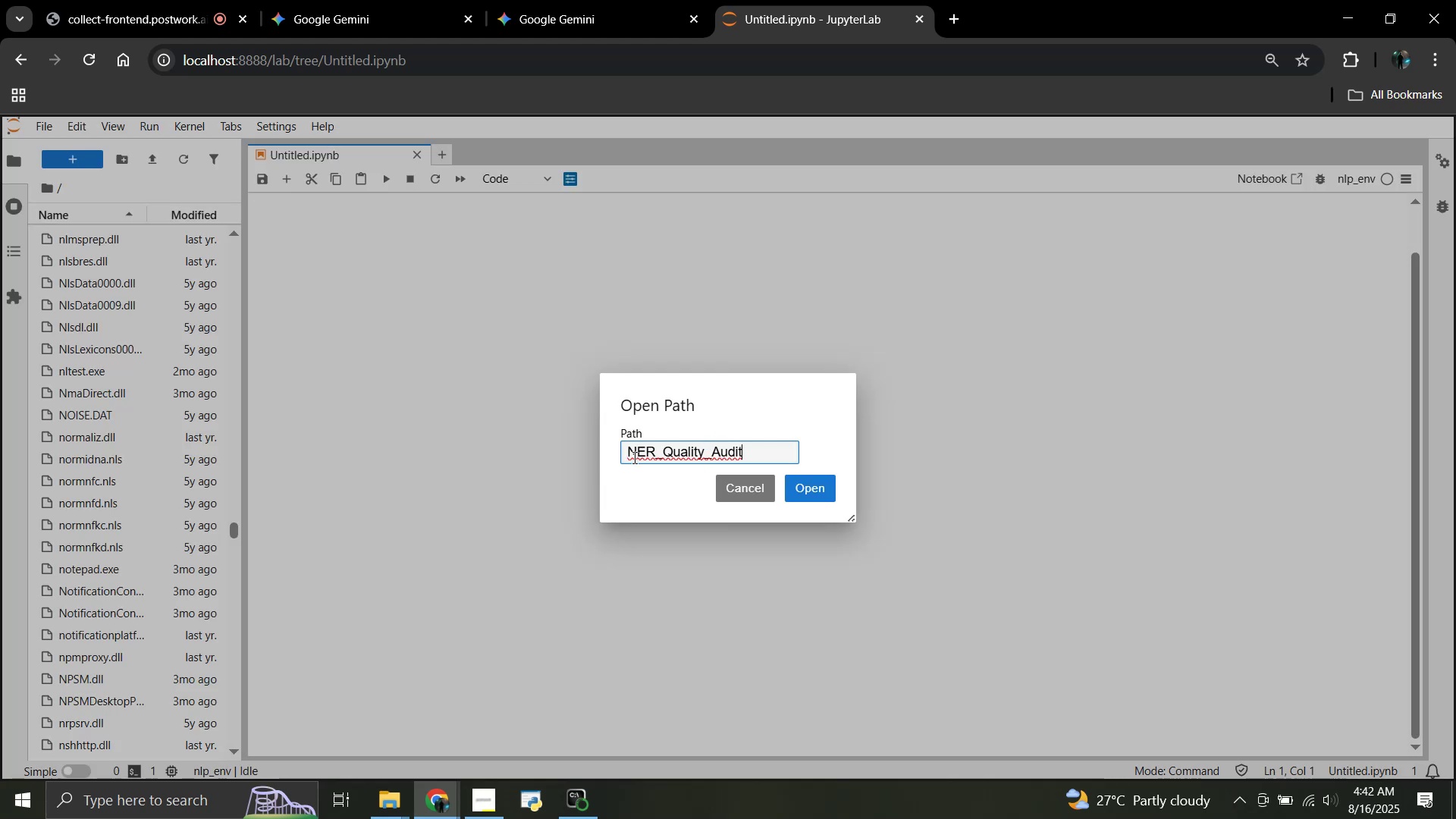 
left_click([631, 452])
 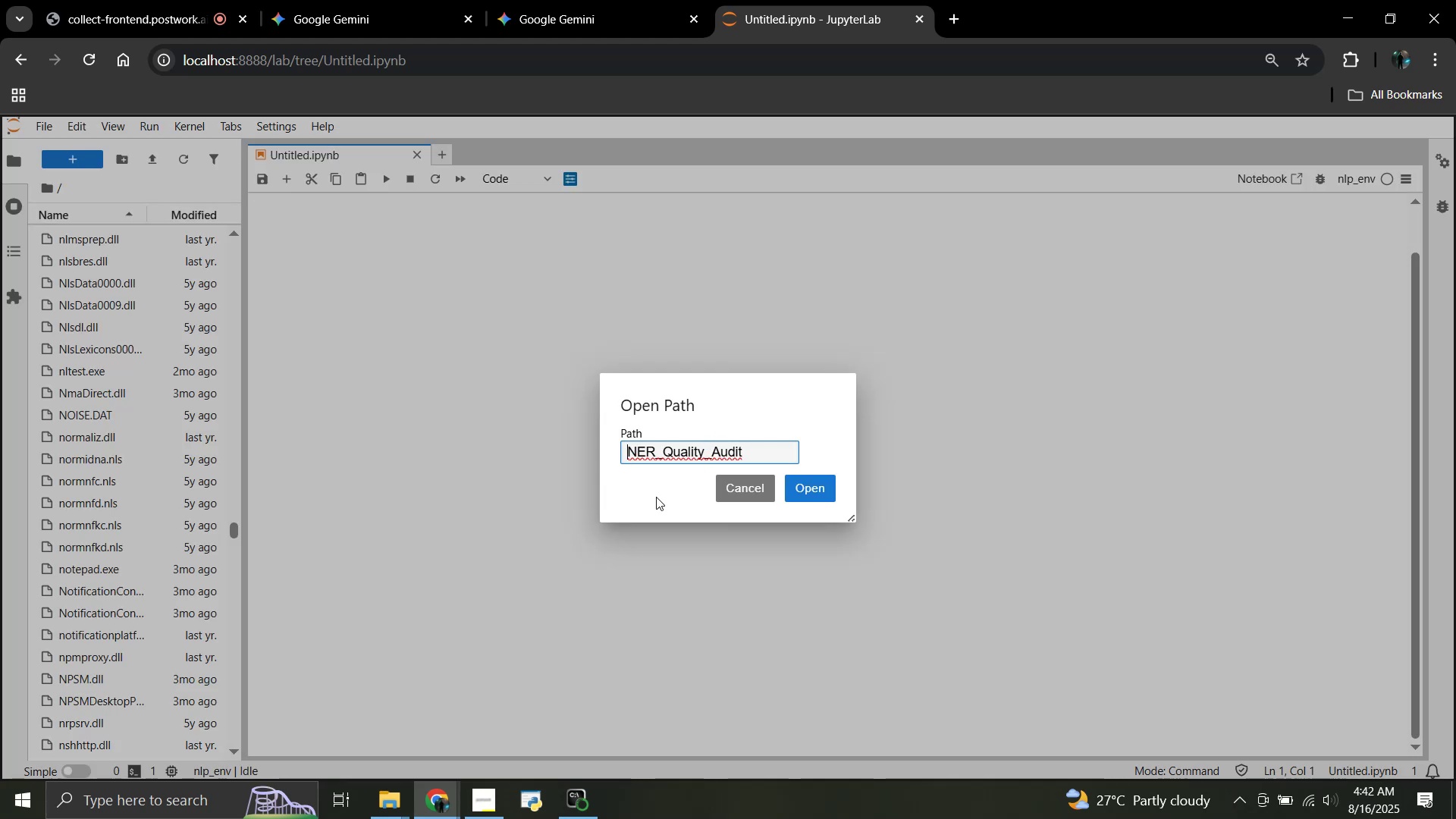 
key(Backslash)
 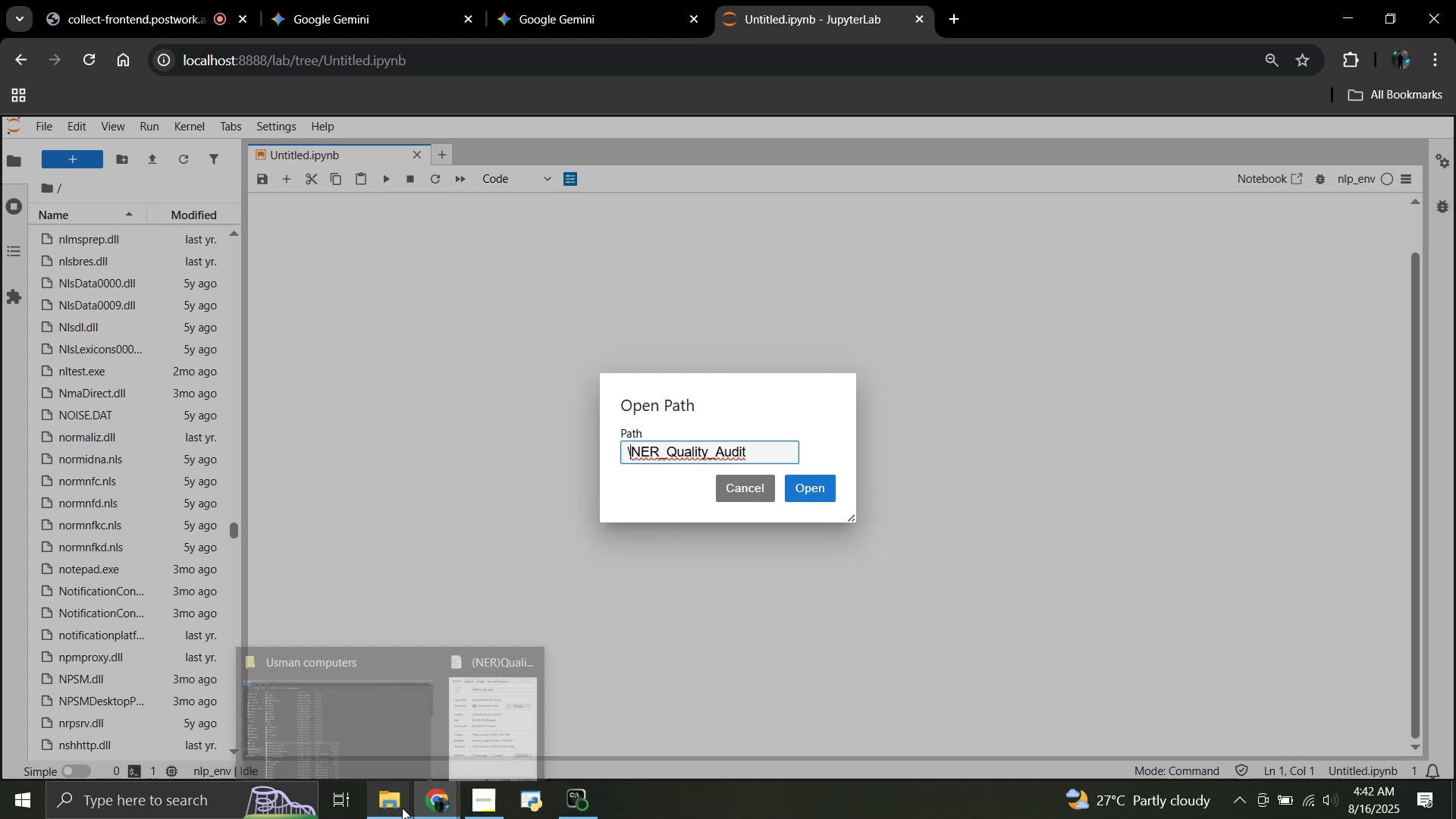 
left_click([488, 714])
 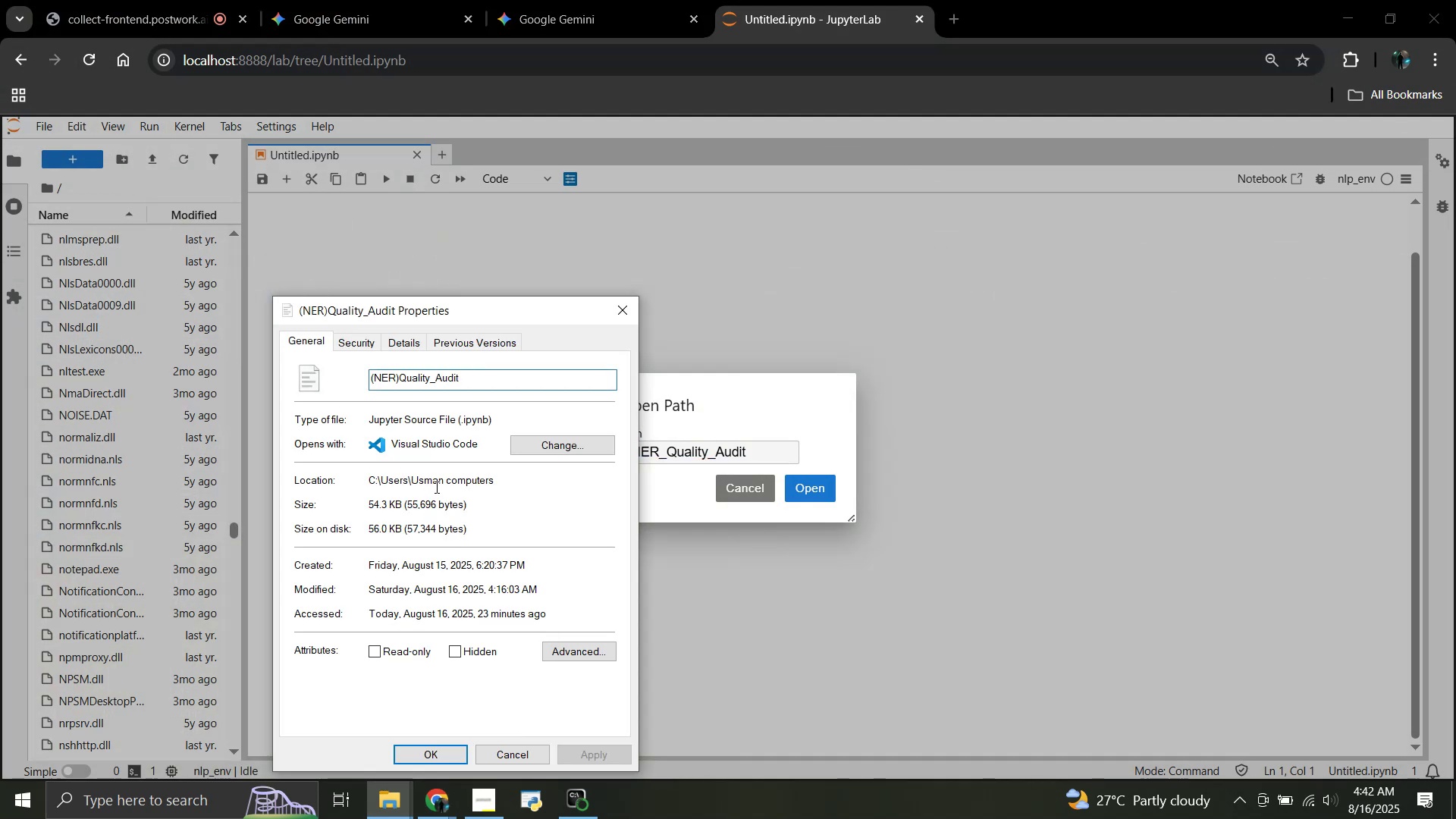 
right_click([437, 480])
 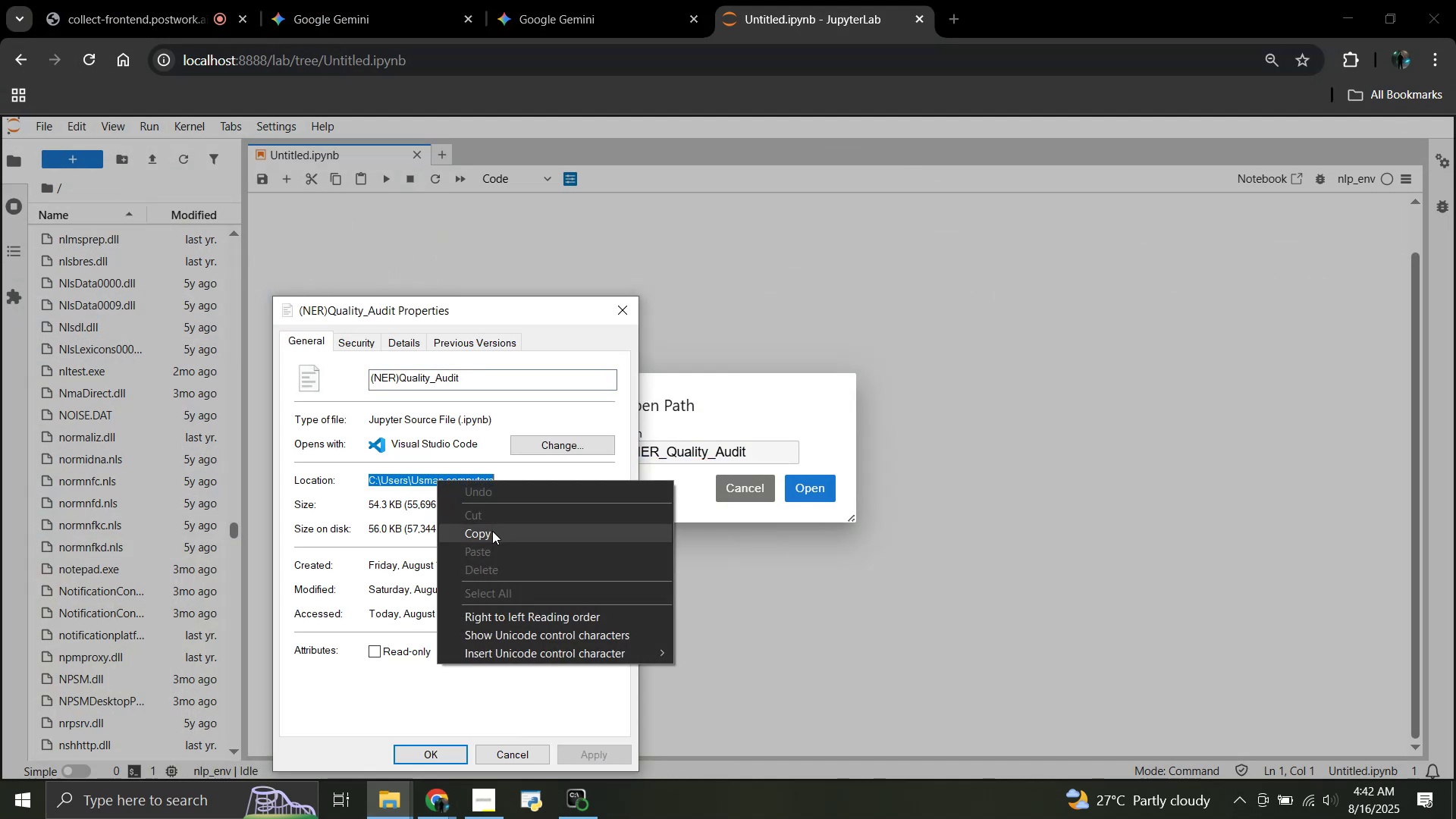 
left_click([493, 532])
 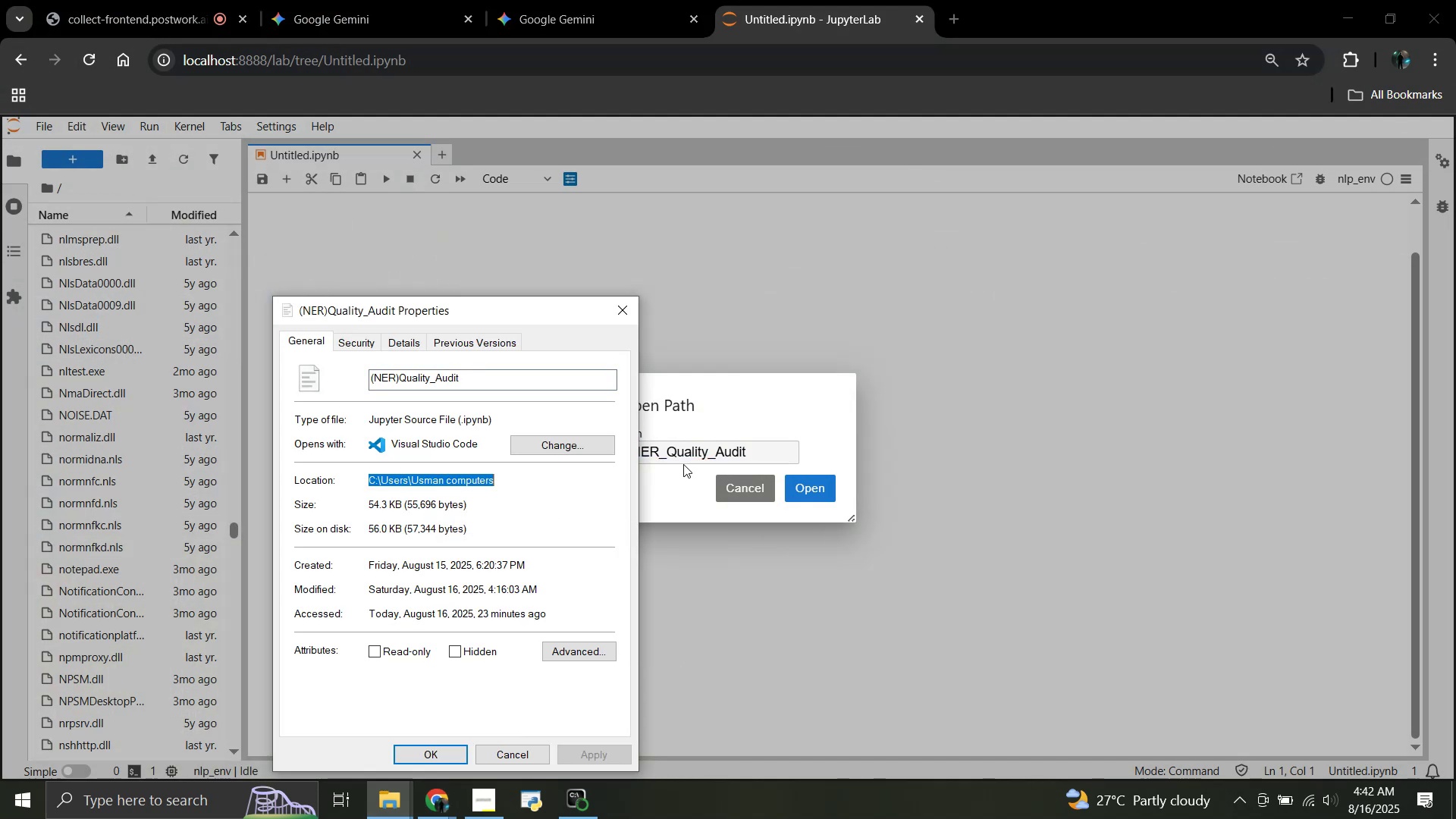 
left_click([683, 464])
 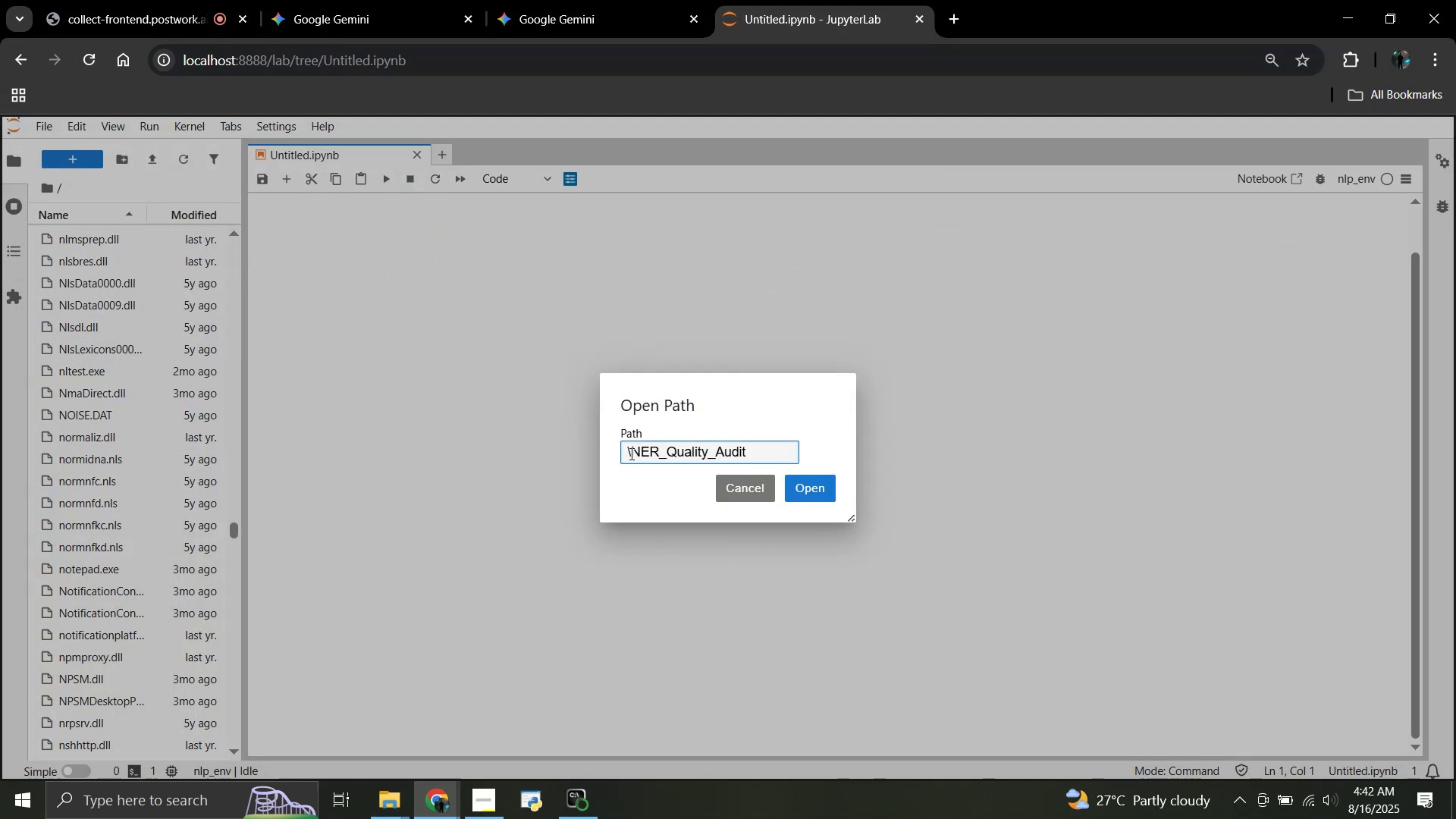 
left_click([627, 452])
 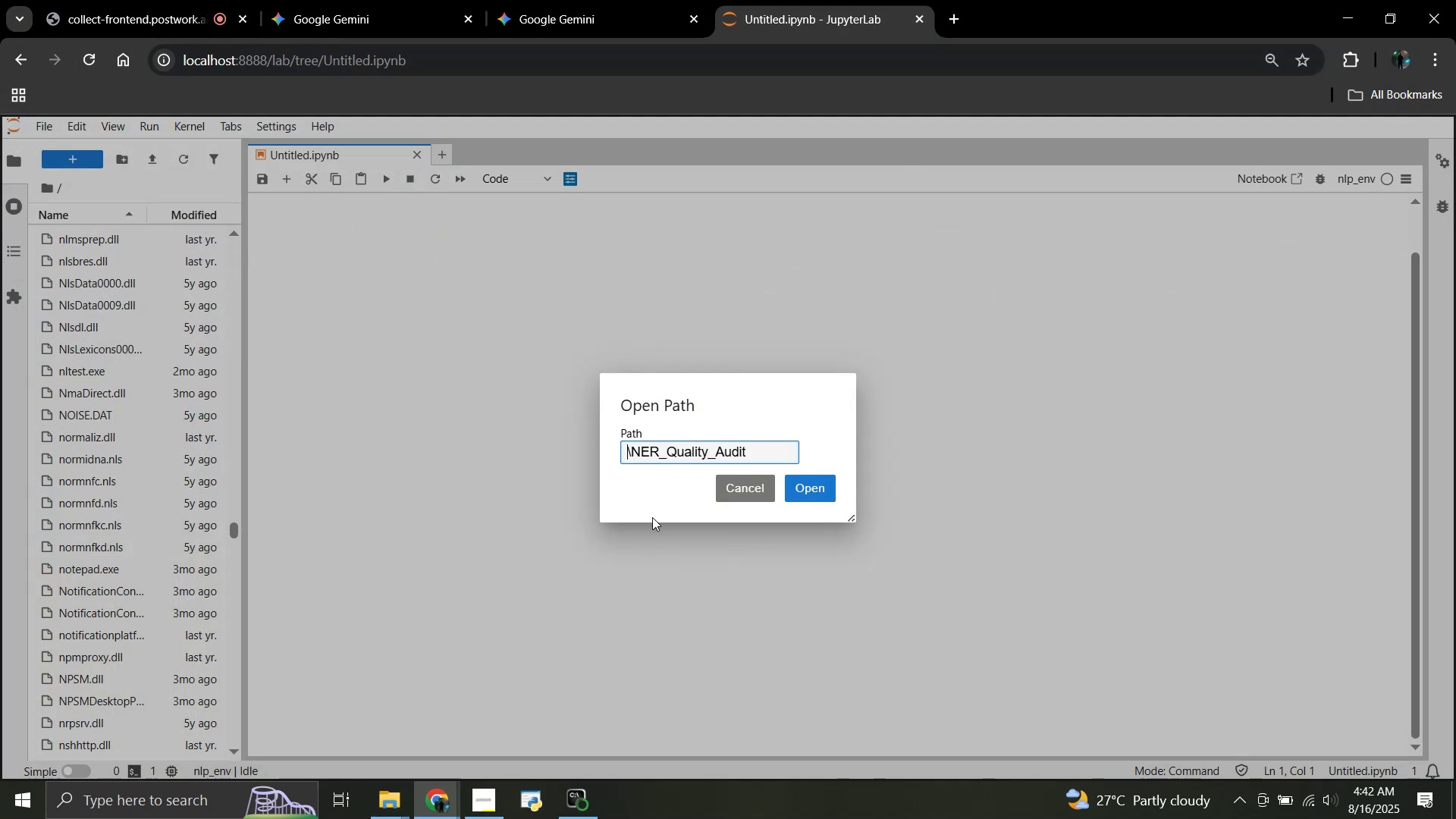 
key(Control+V)
 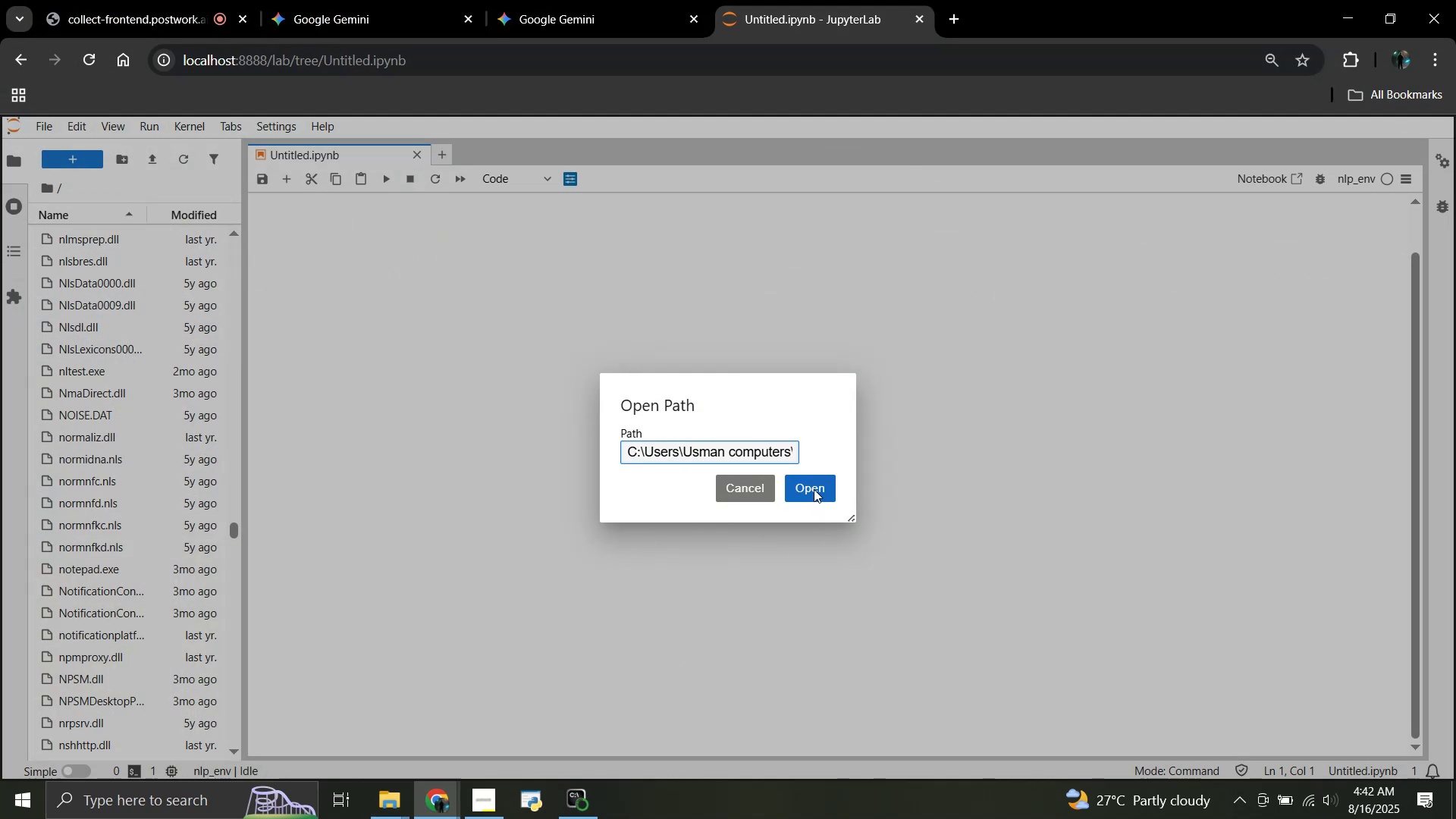 
left_click([814, 489])
 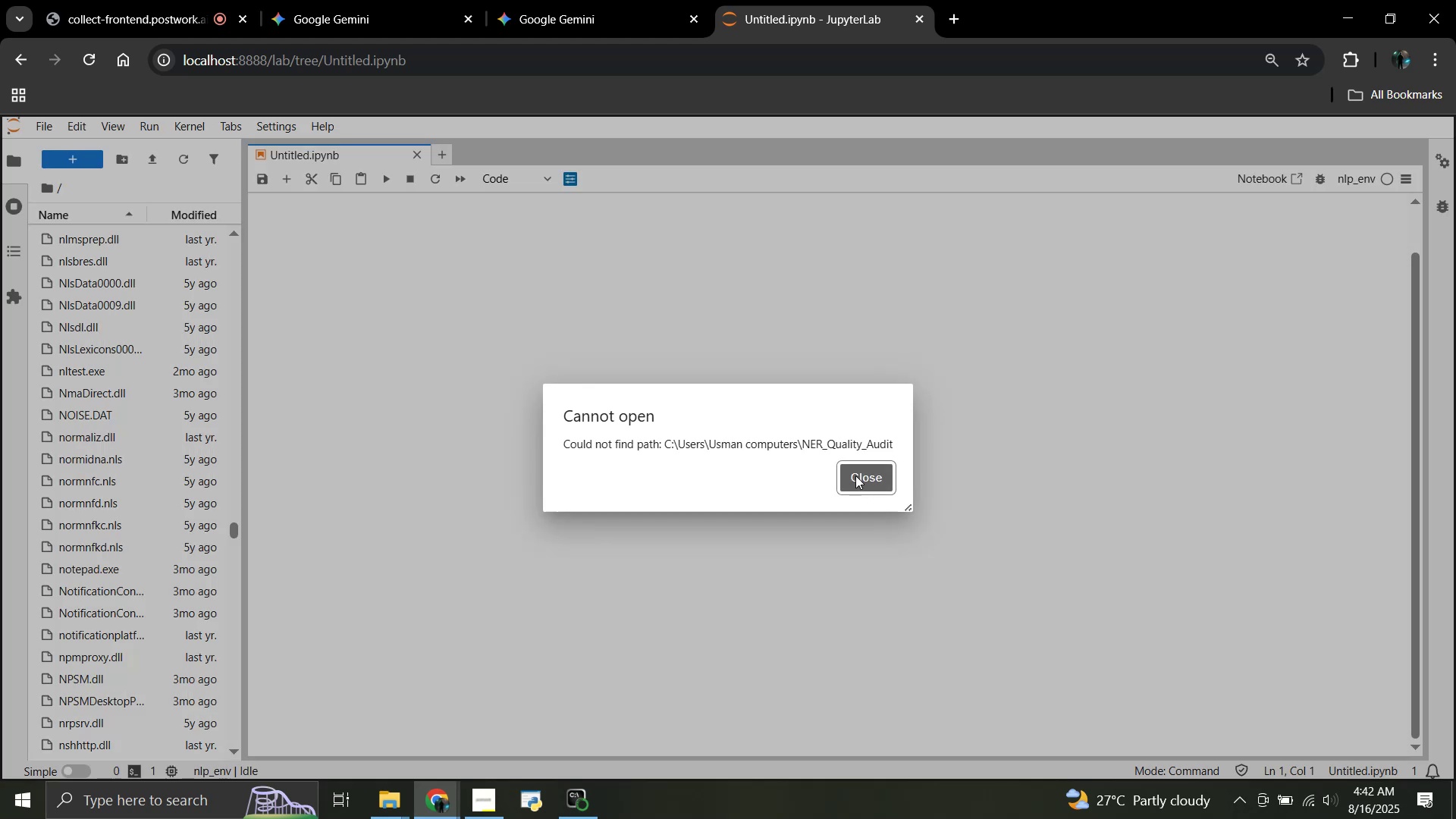 
hold_key(key=ControlLeft, duration=0.46)
 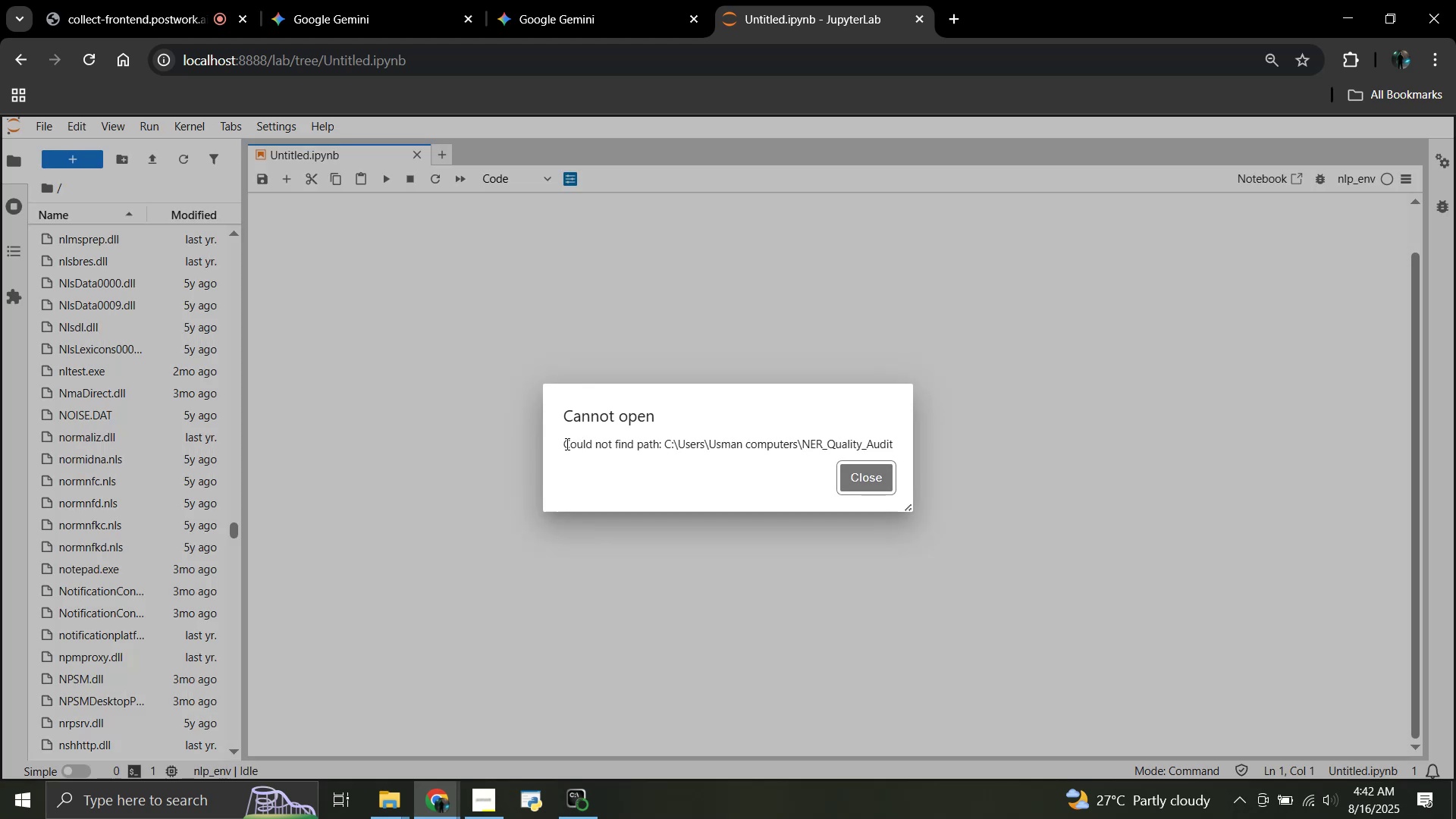 
left_click_drag(start_coordinate=[566, 444], to_coordinate=[582, 444])
 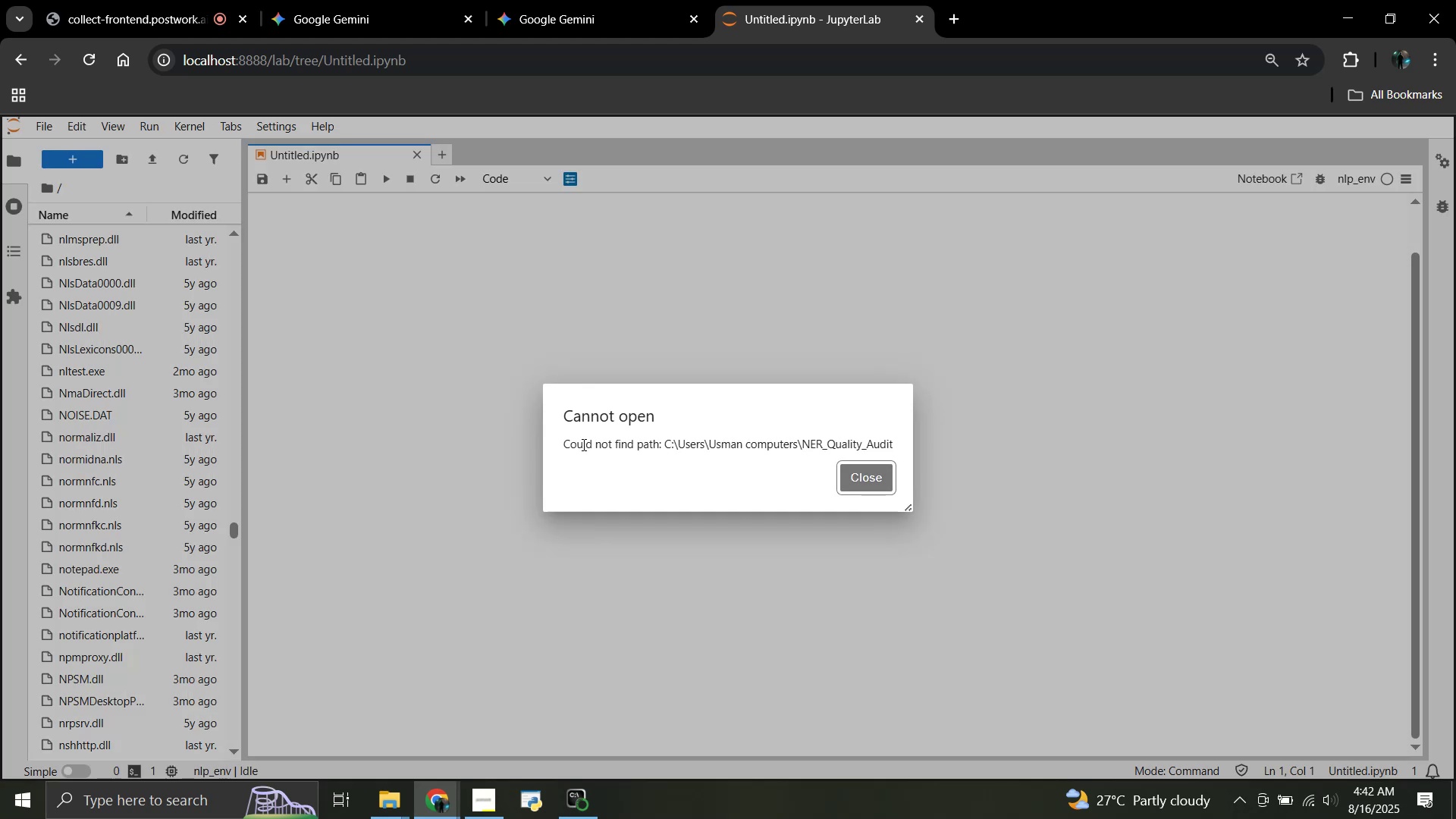 
left_click_drag(start_coordinate=[598, 444], to_coordinate=[846, 442])
 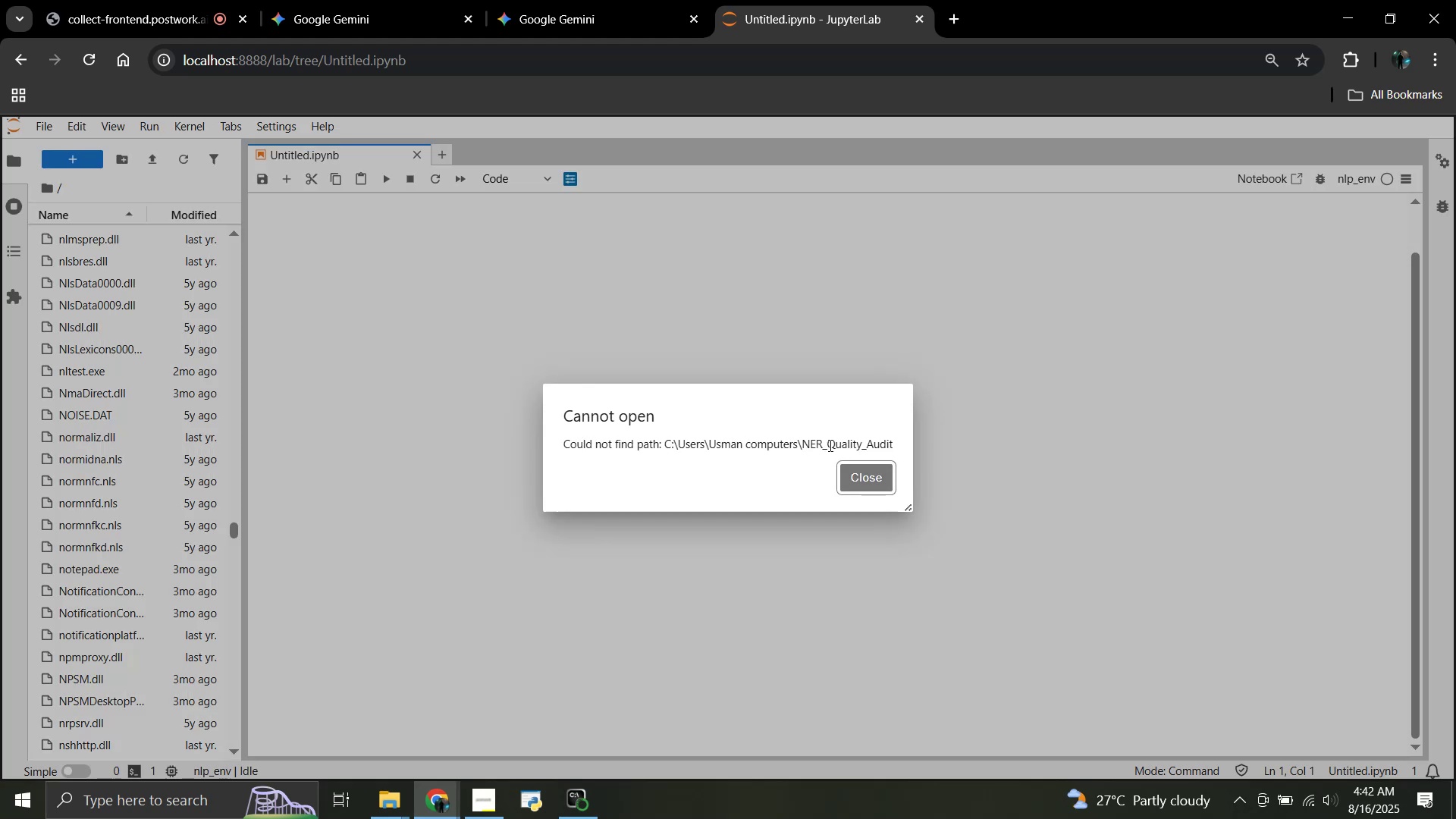 
left_click([829, 445])
 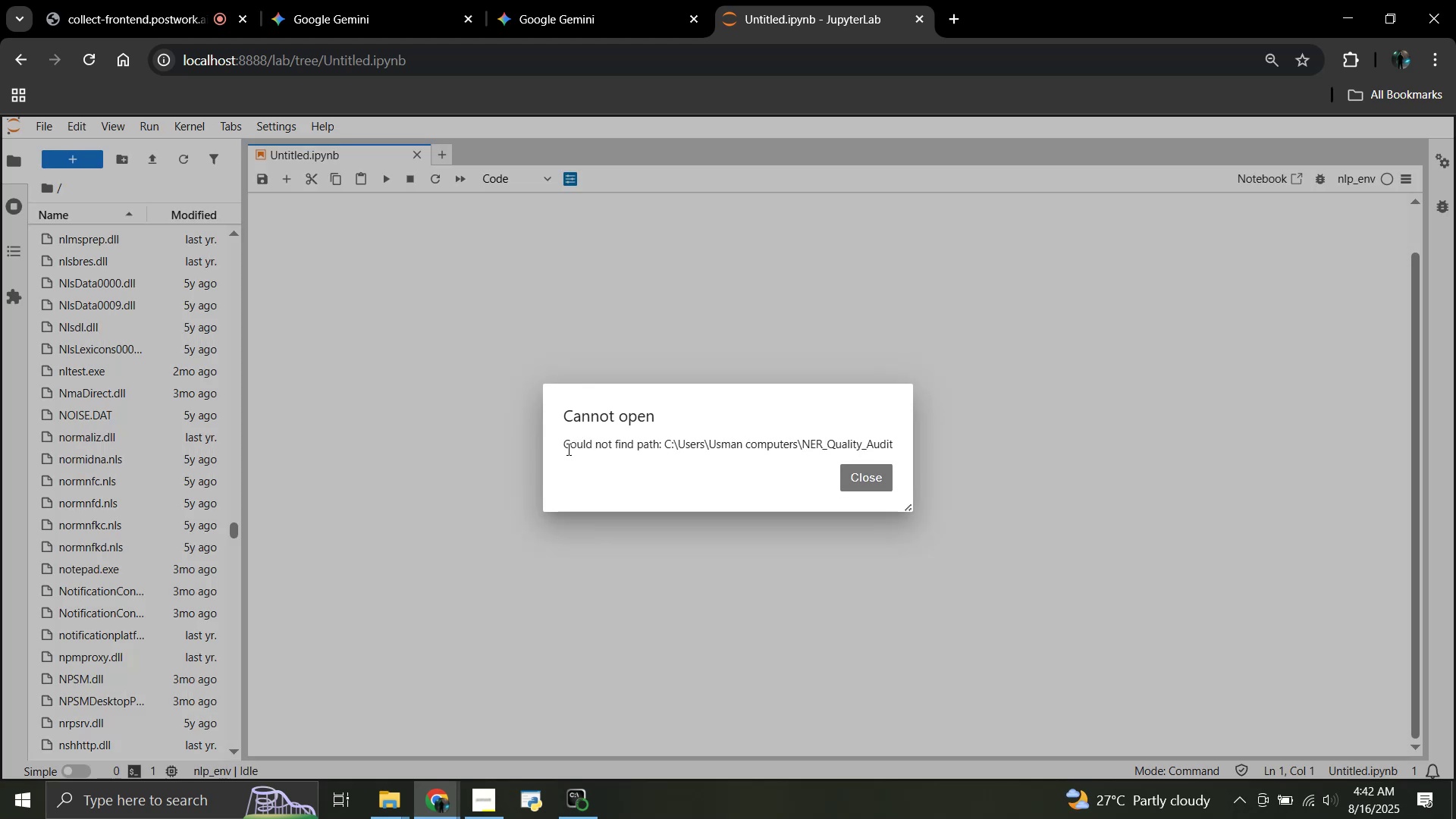 
left_click_drag(start_coordinate=[564, 445], to_coordinate=[908, 452])
 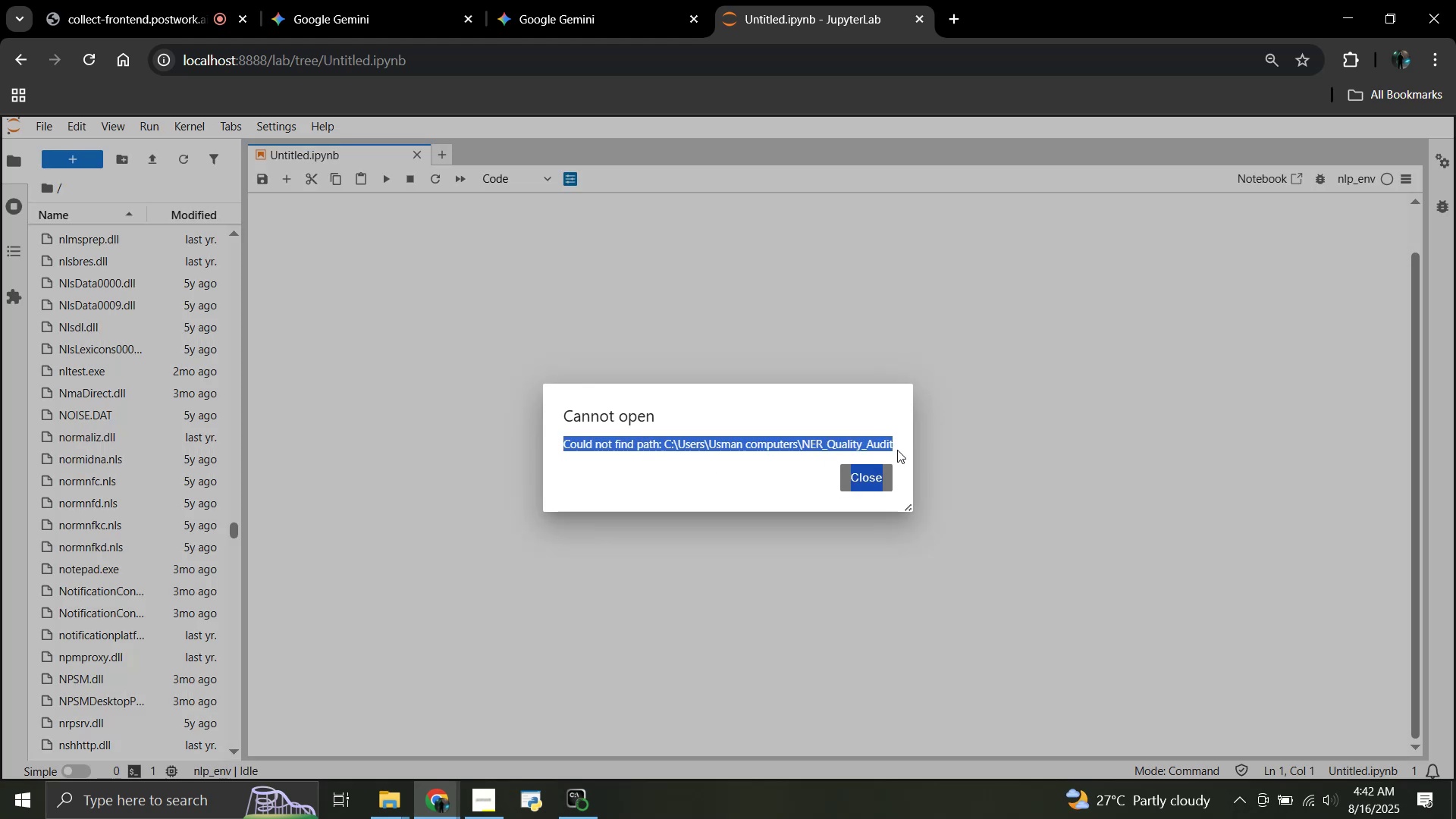 
left_click([897, 450])
 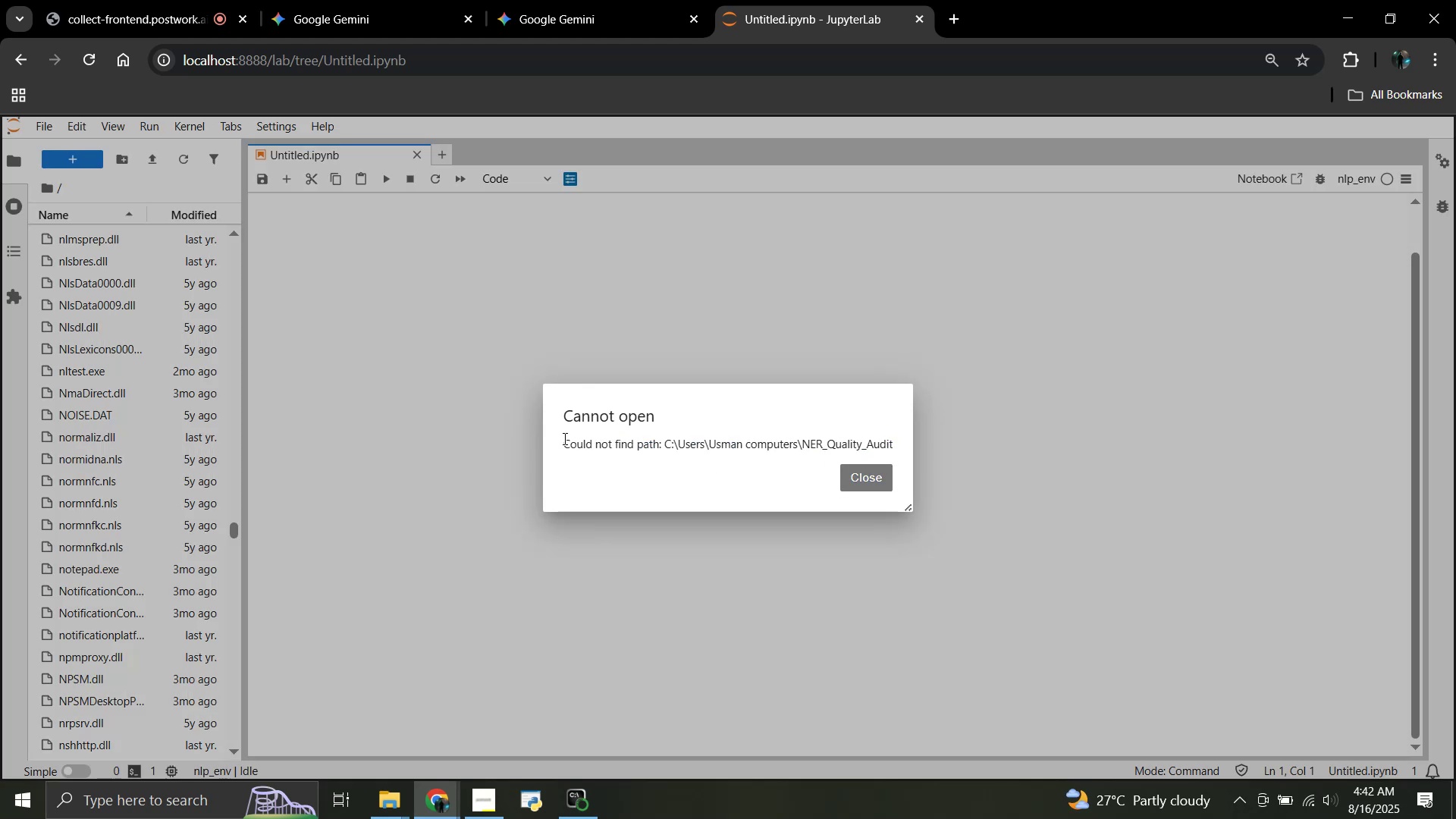 
left_click_drag(start_coordinate=[563, 441], to_coordinate=[892, 438])
 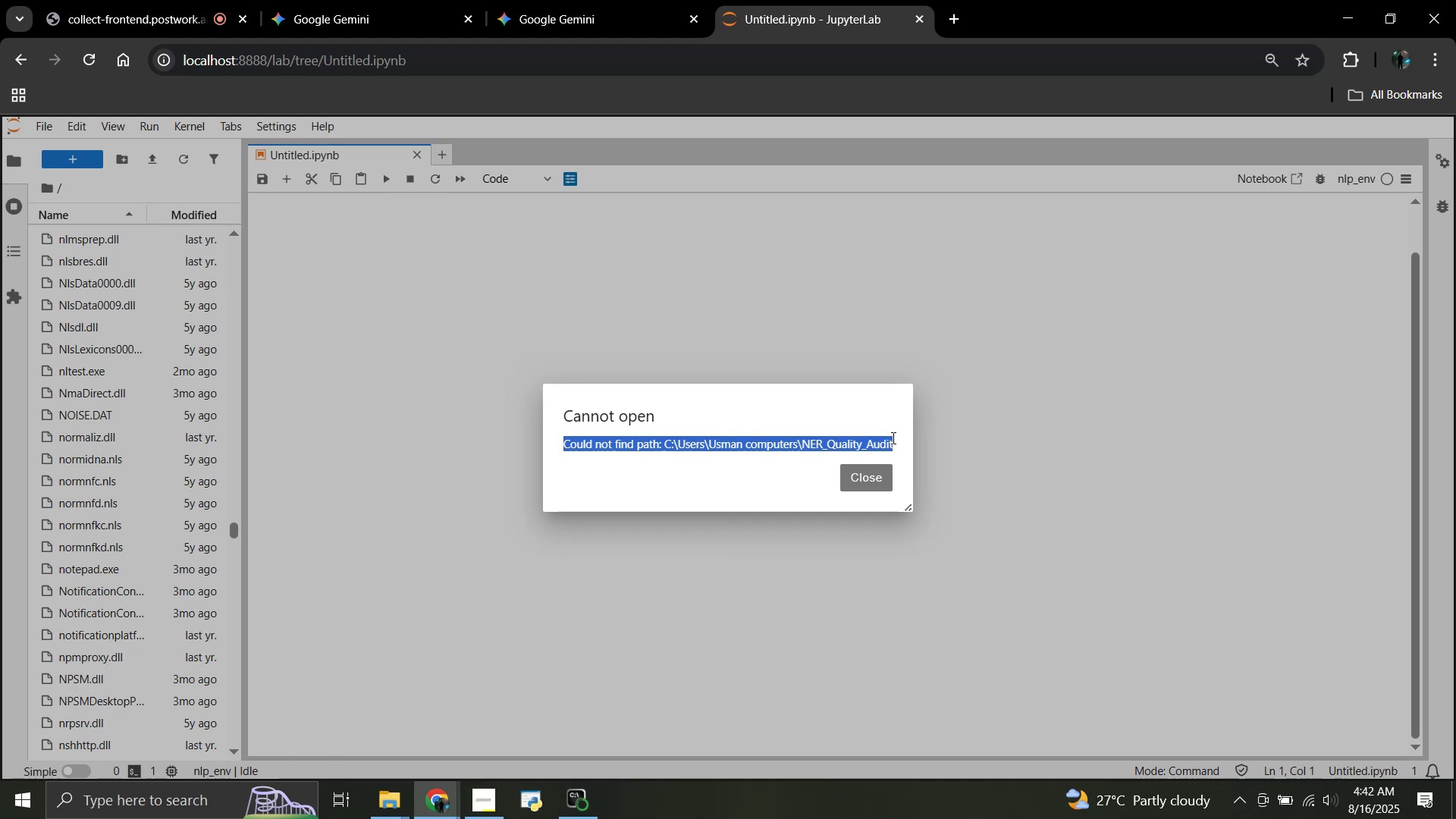 
key(Control+C)
 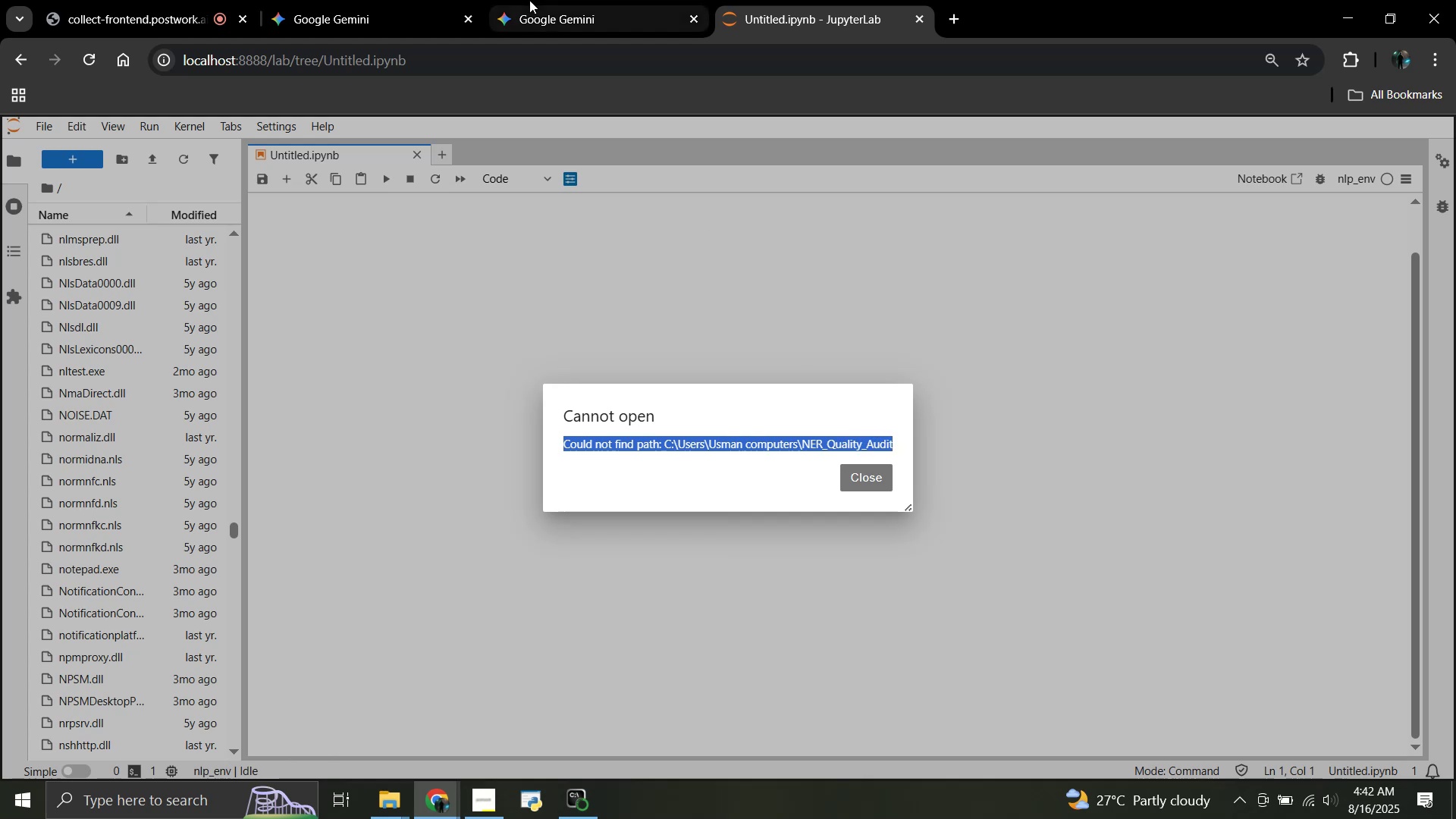 
left_click([529, 0])
 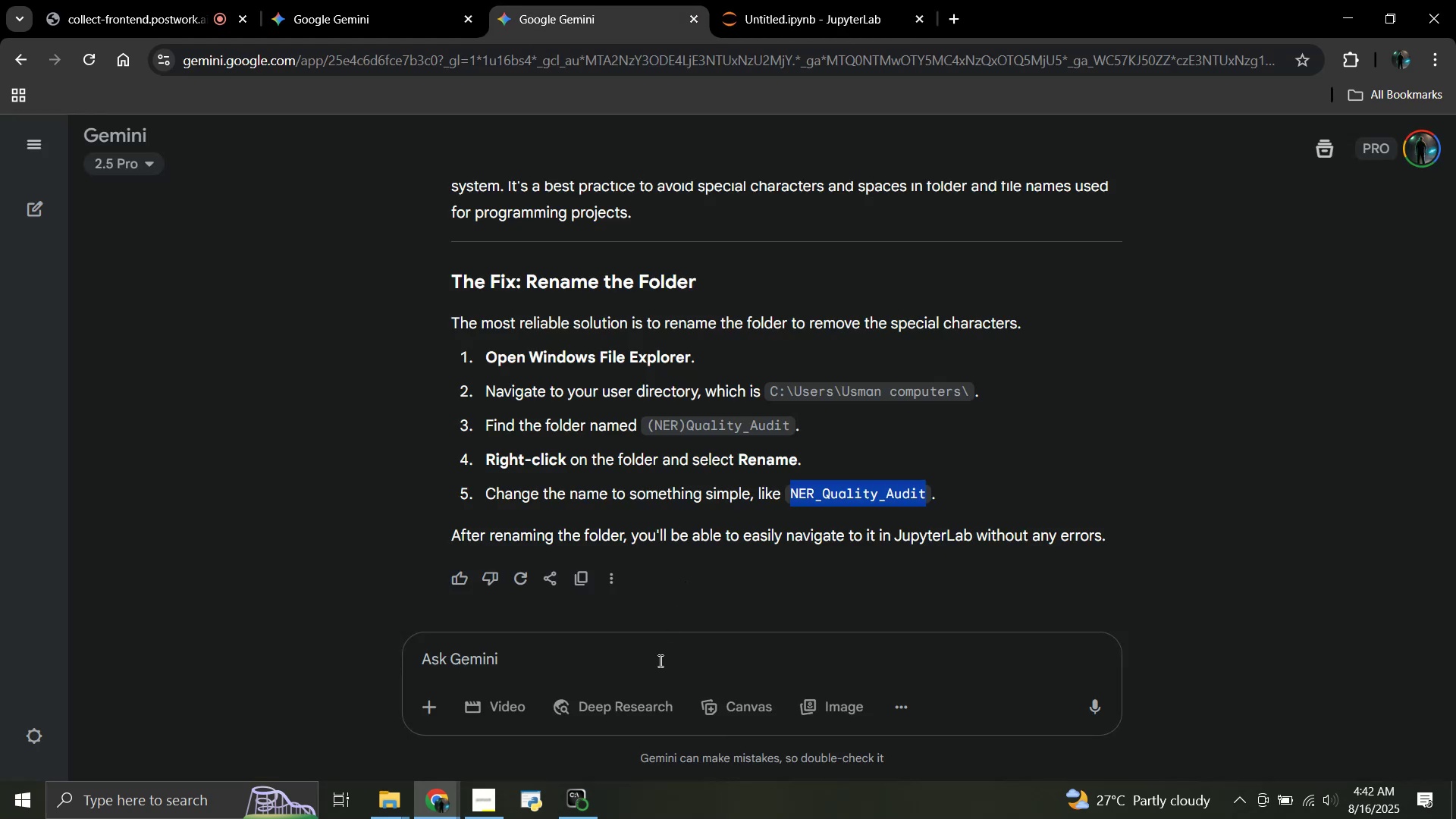 
left_click([654, 667])
 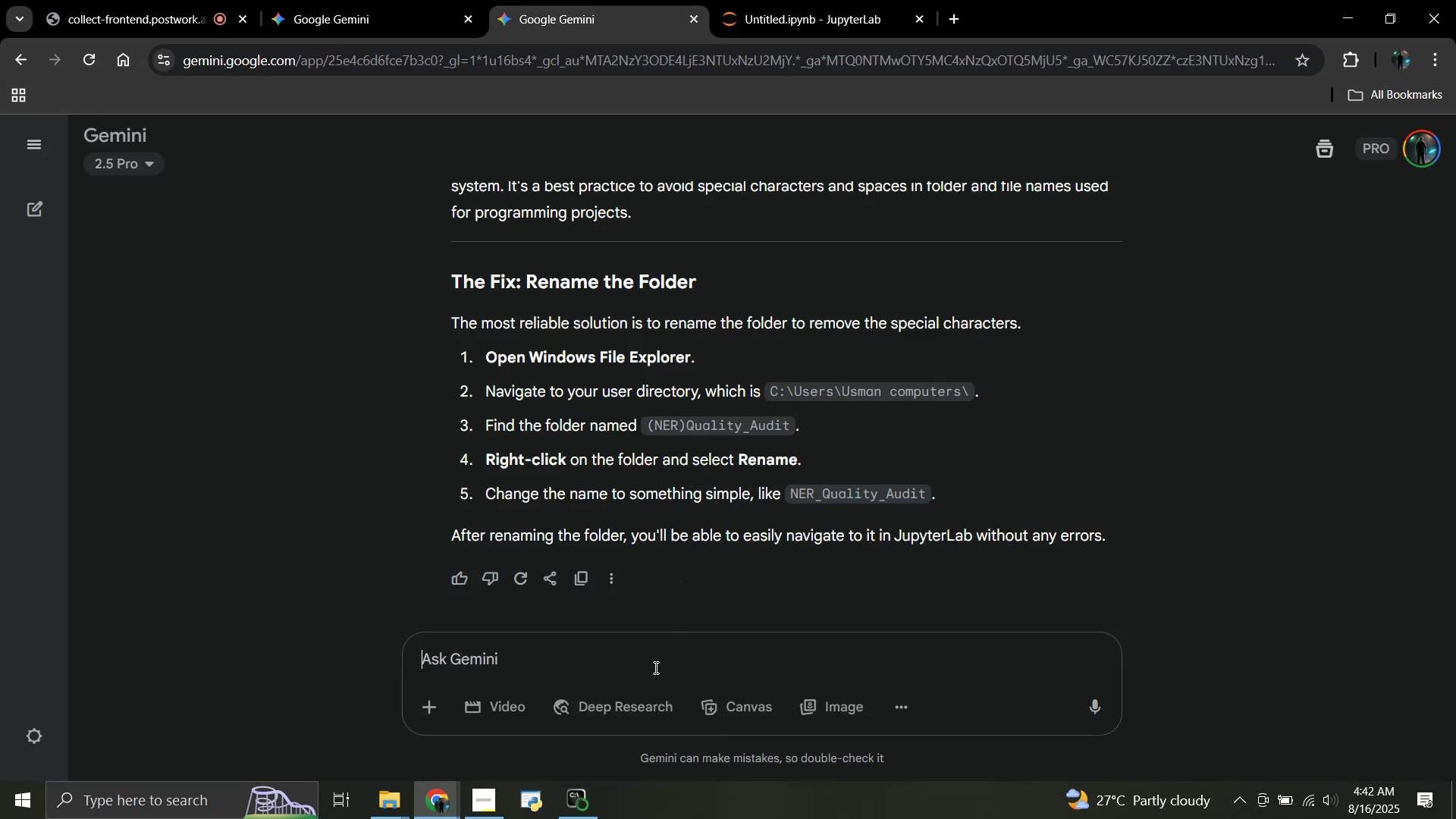 
key(Control+V)
 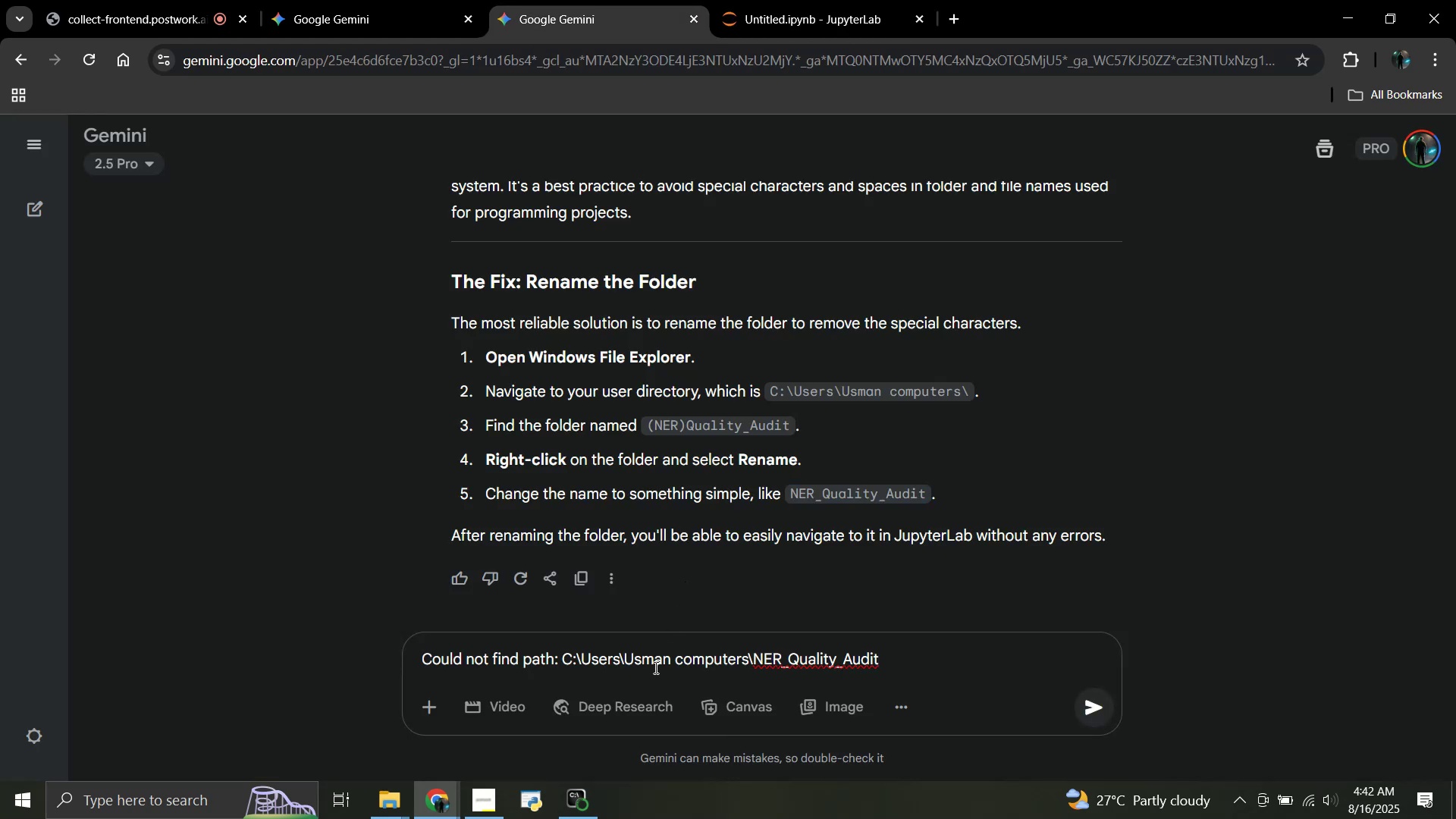 
key(Enter)
 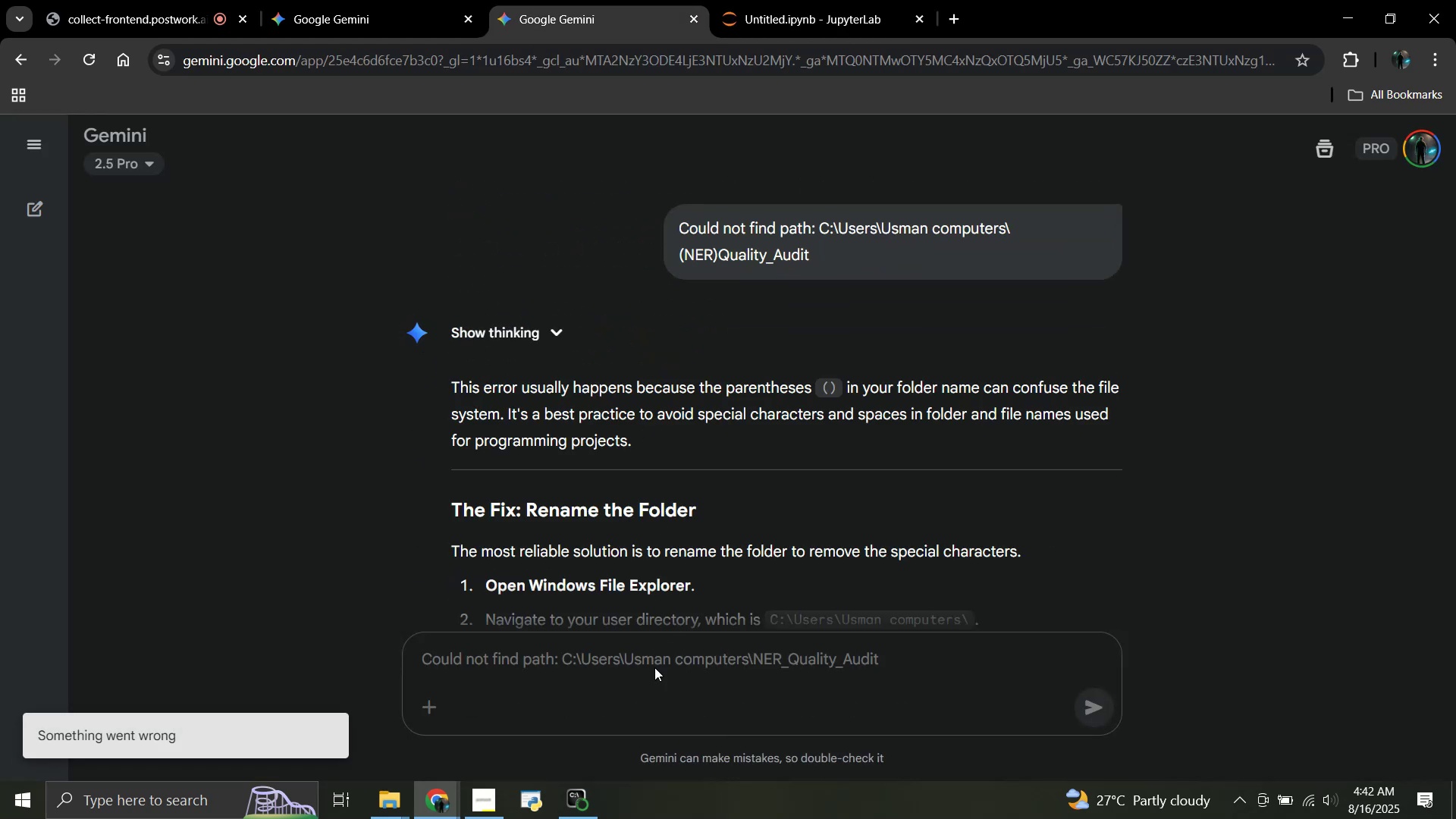 
wait(9.41)
 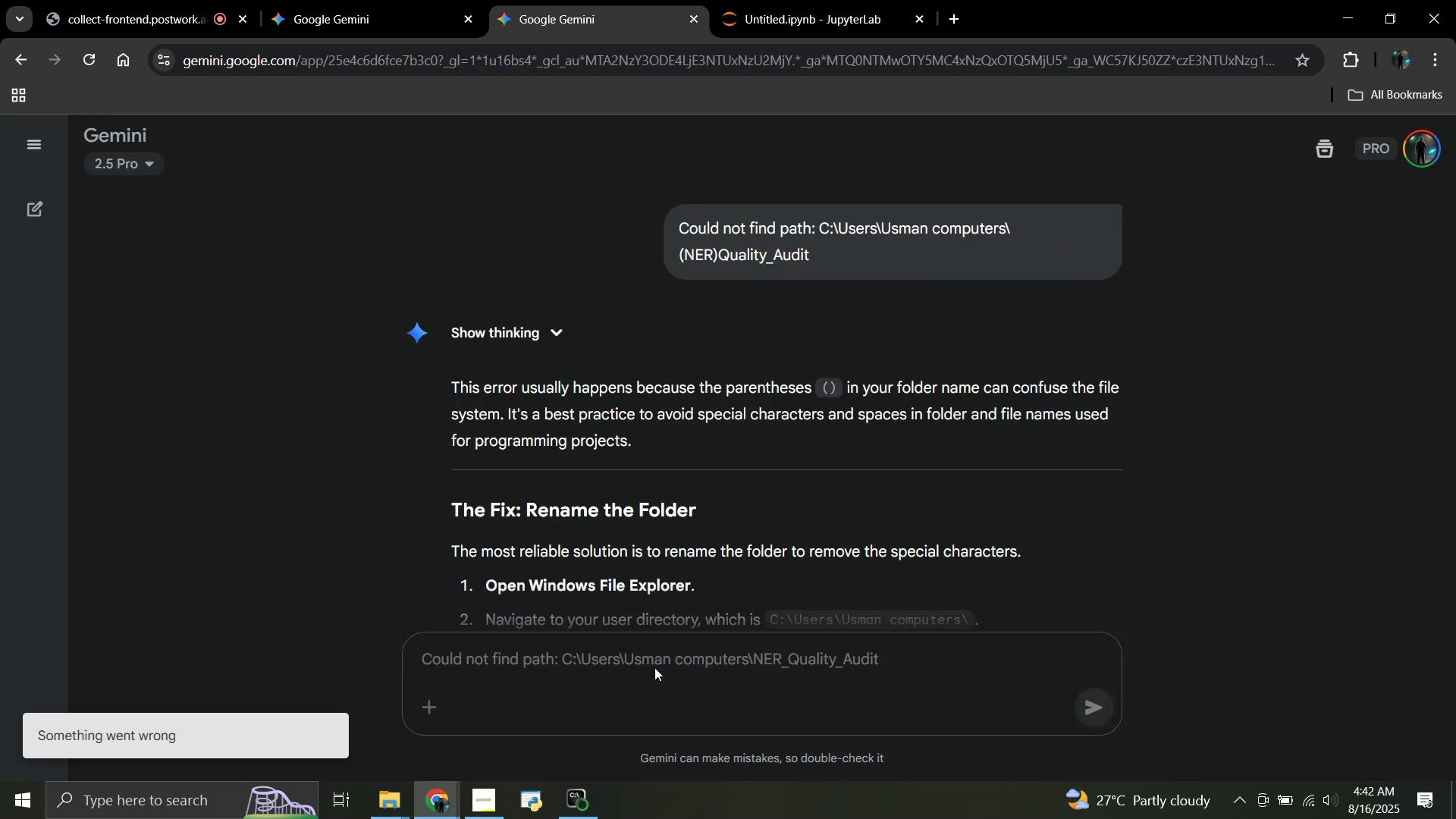 
scroll: coordinate [689, 384], scroll_direction: down, amount: 4.0
 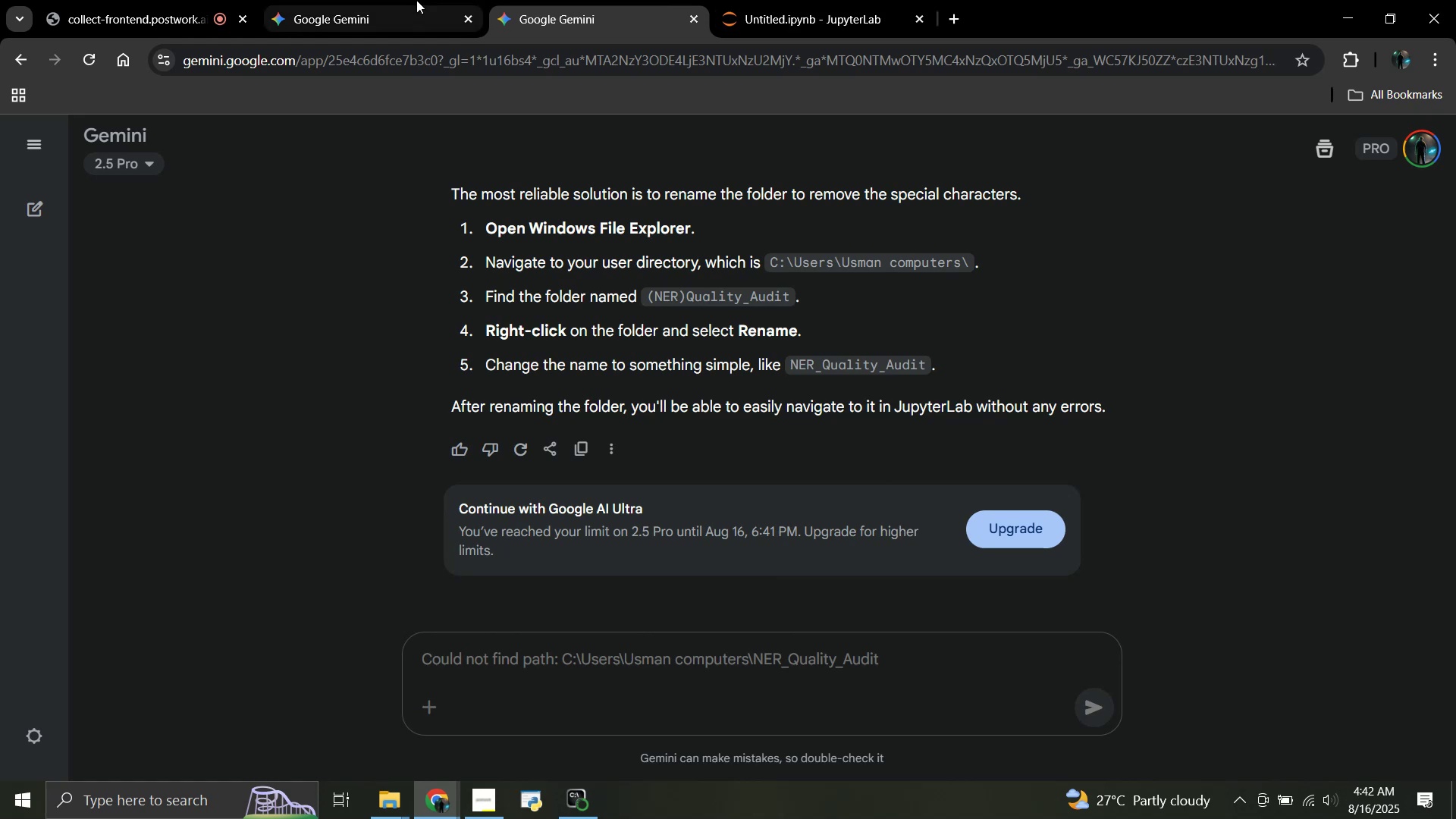 
wait(7.62)
 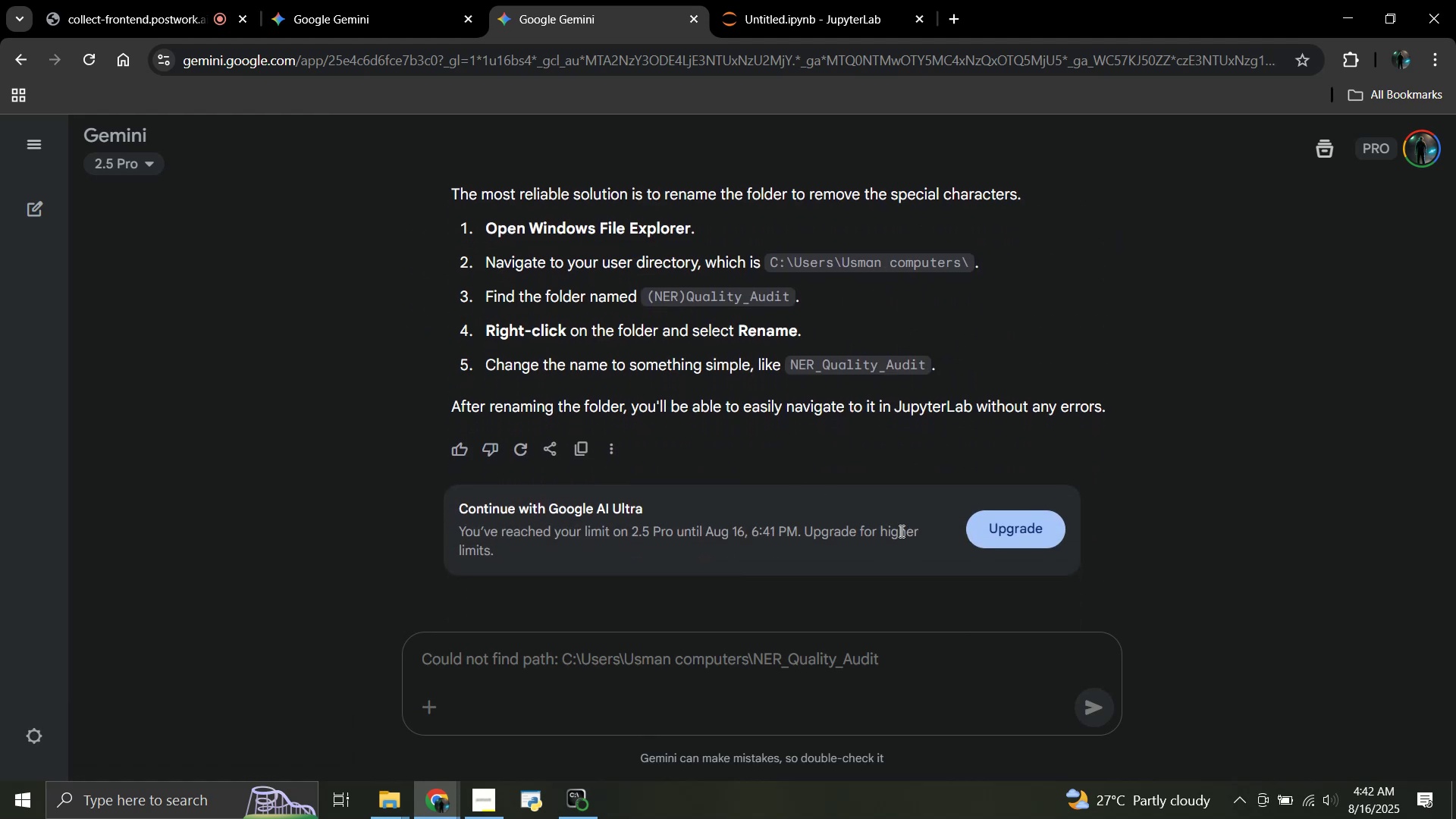 
left_click([956, 20])
 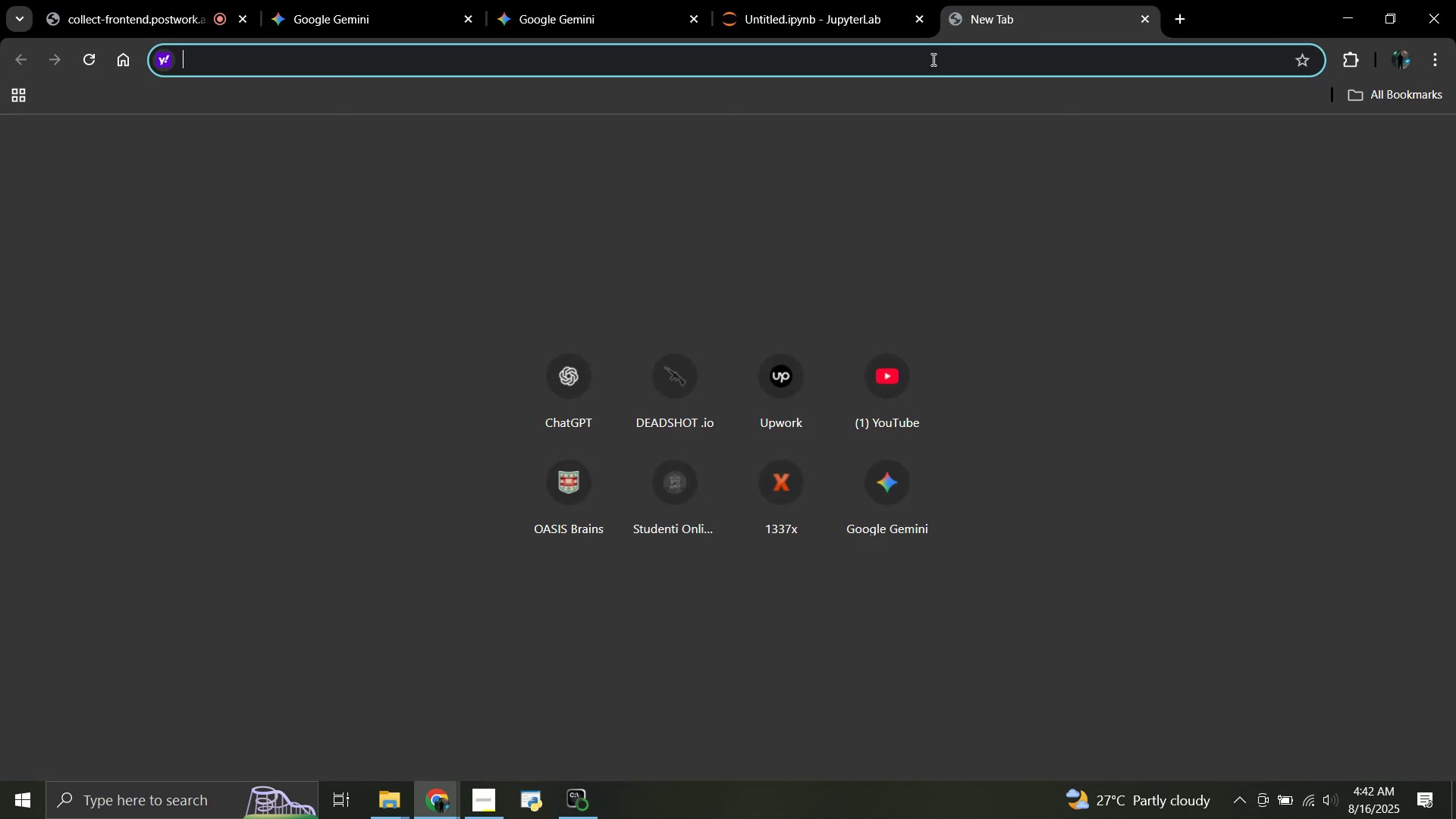 
key(G)
 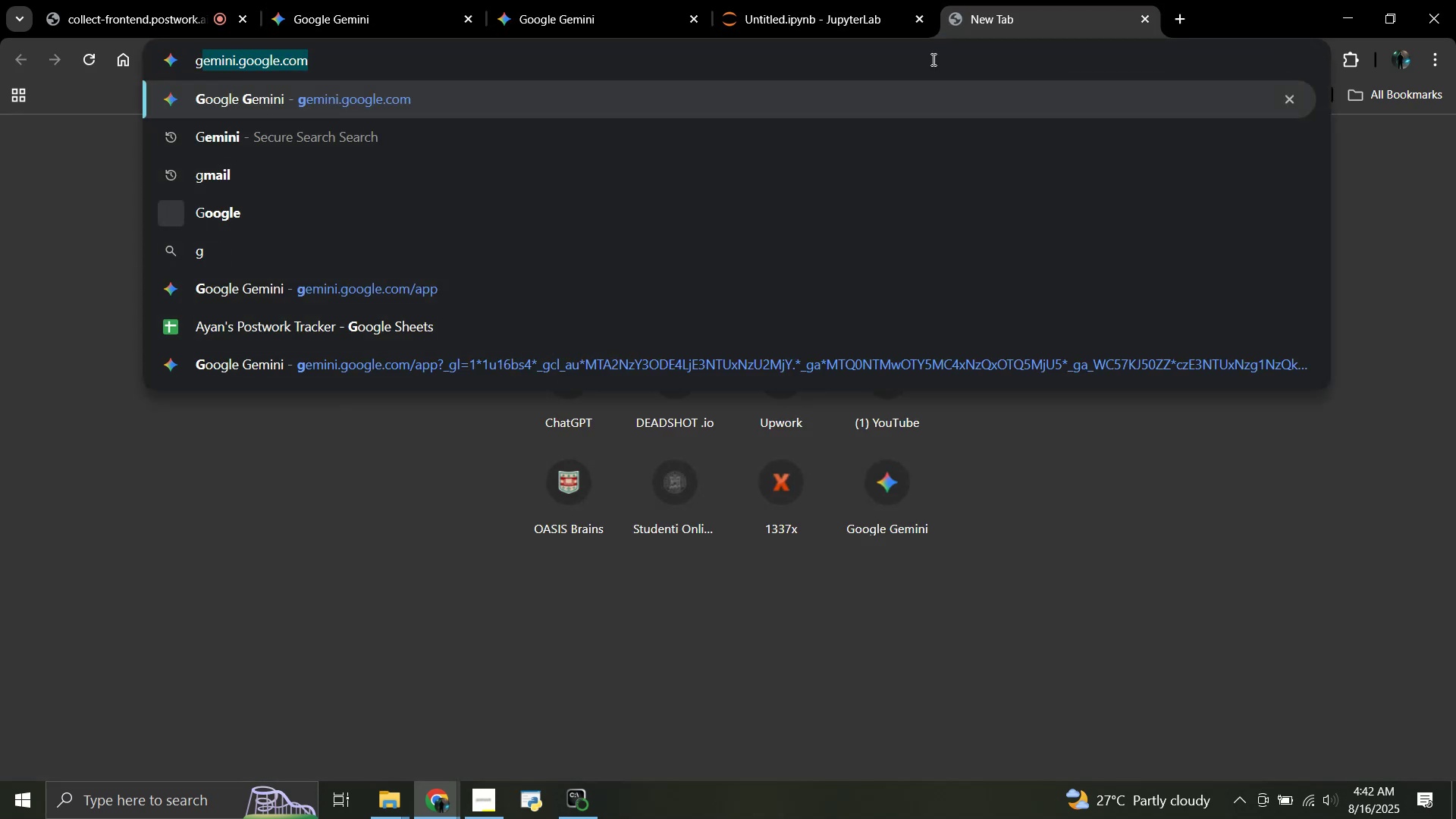 
key(Enter)
 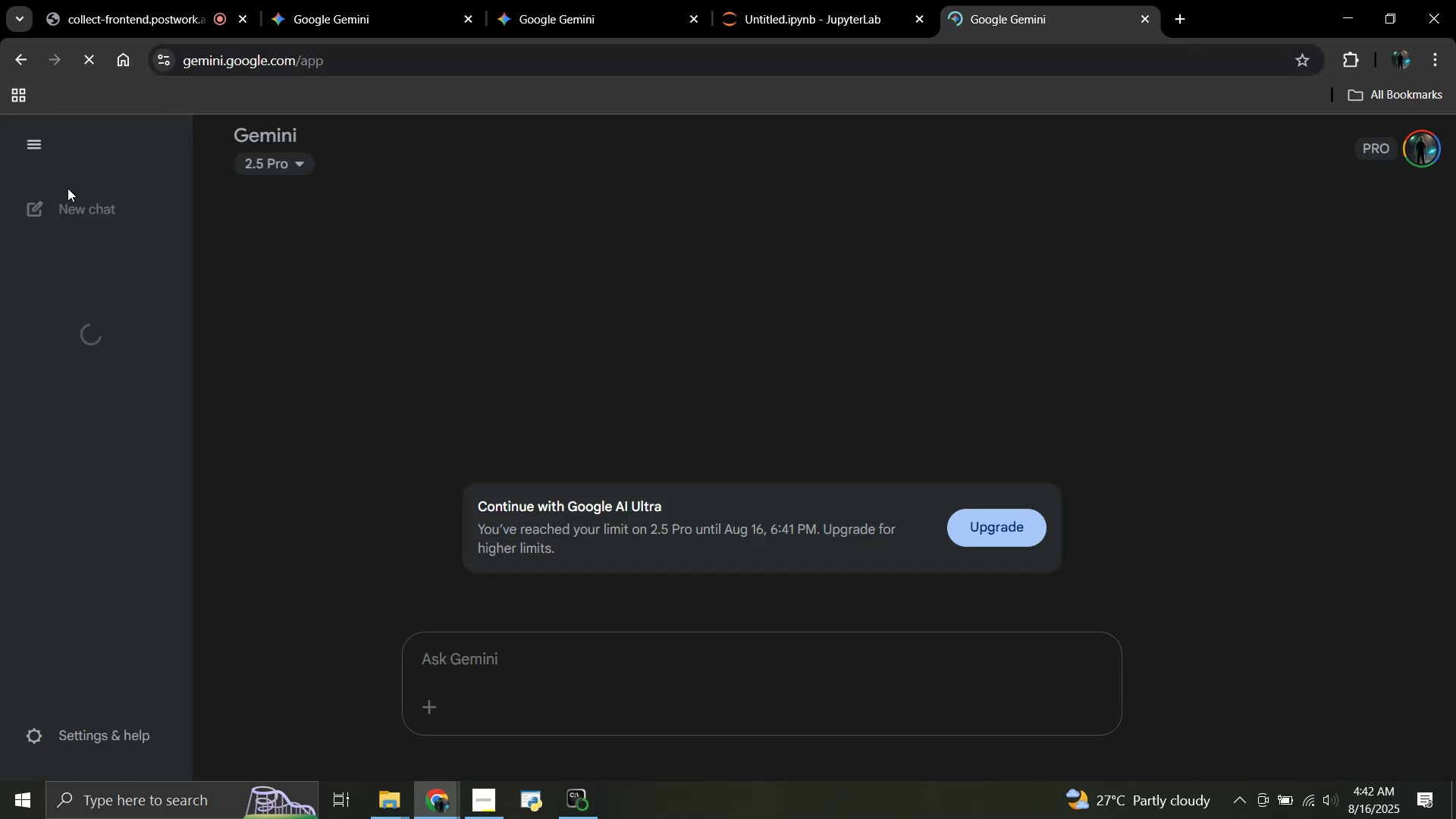 
left_click([130, 171])
 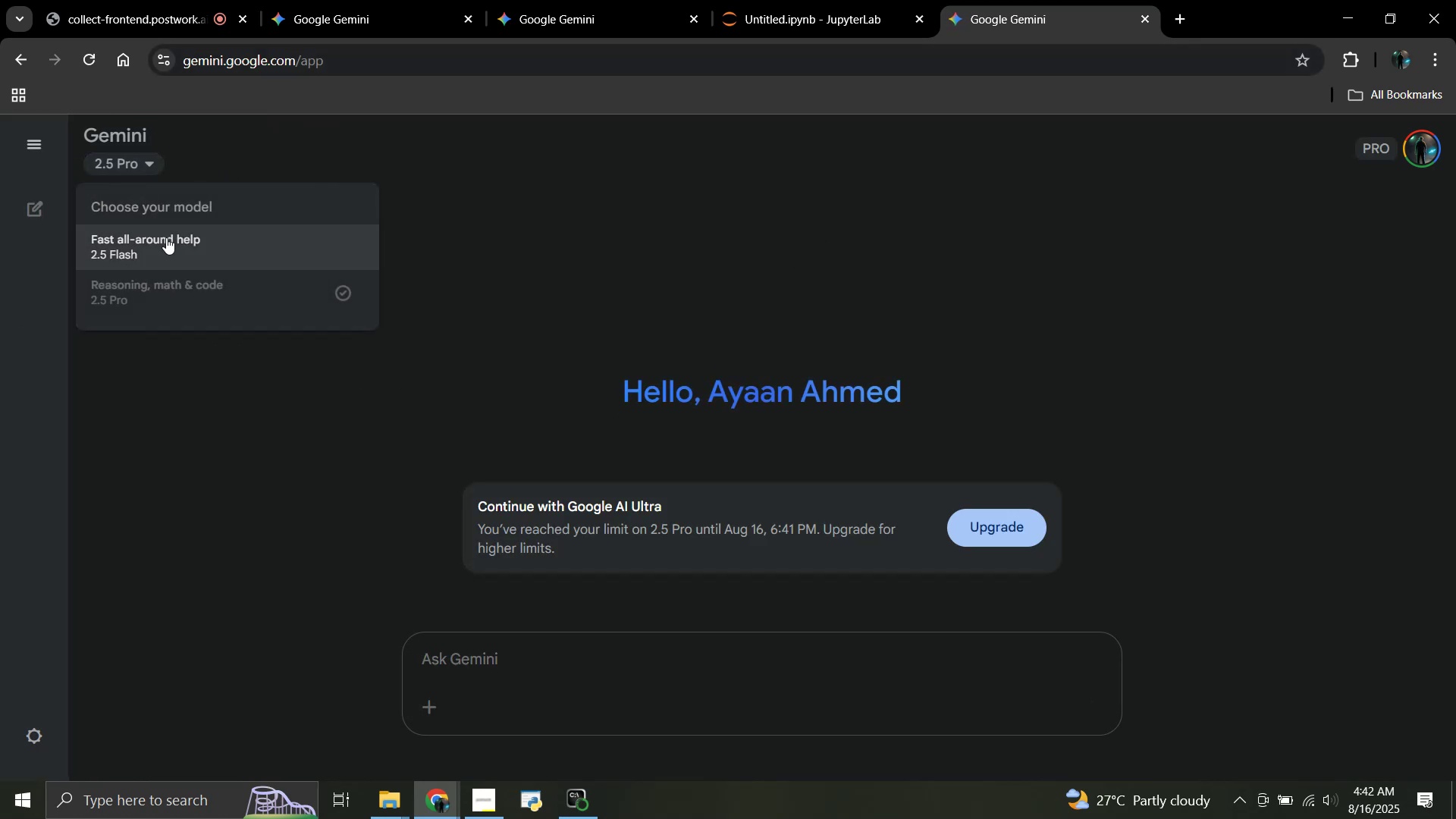 
left_click([166, 237])
 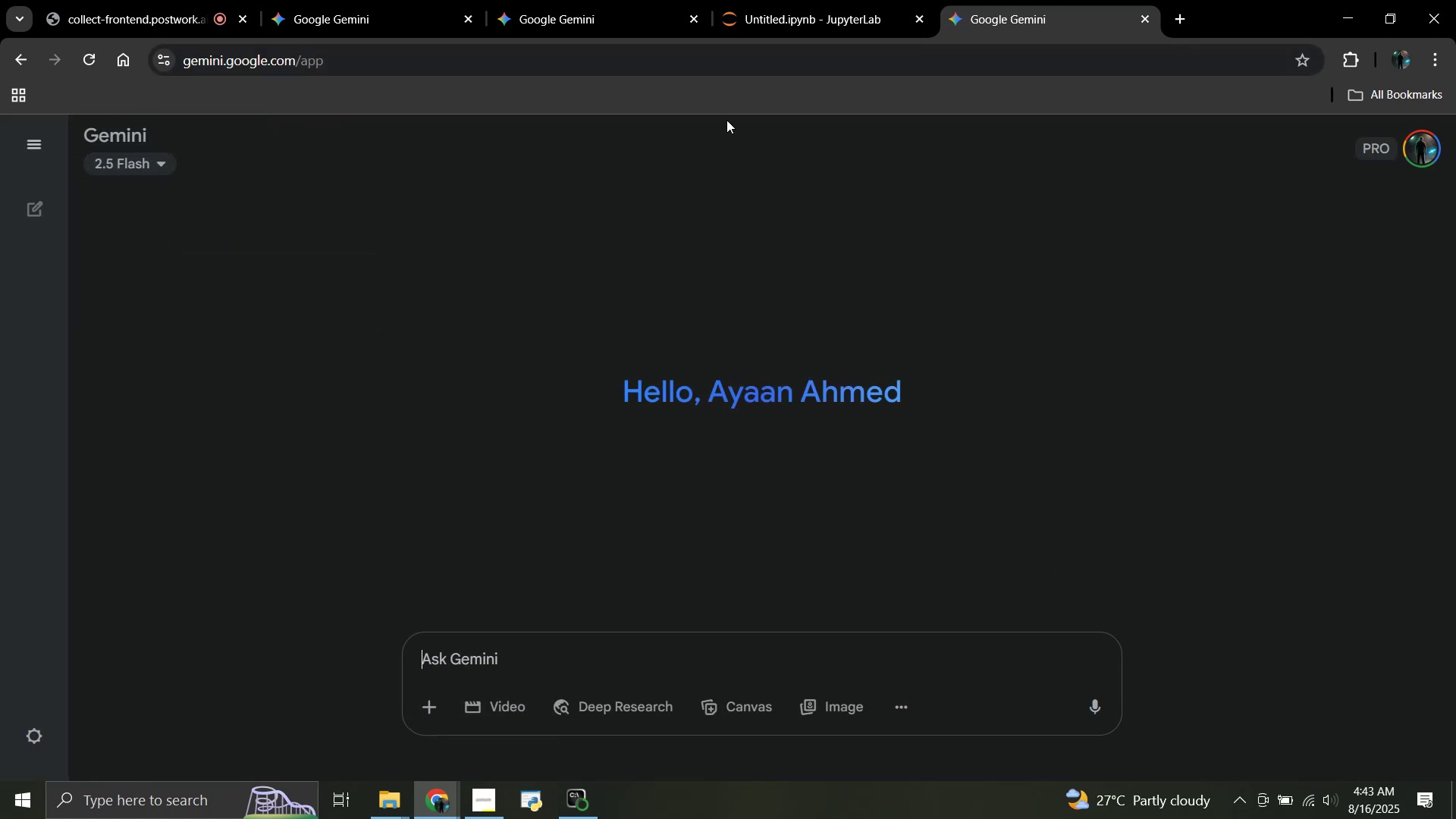 
left_click([760, 14])
 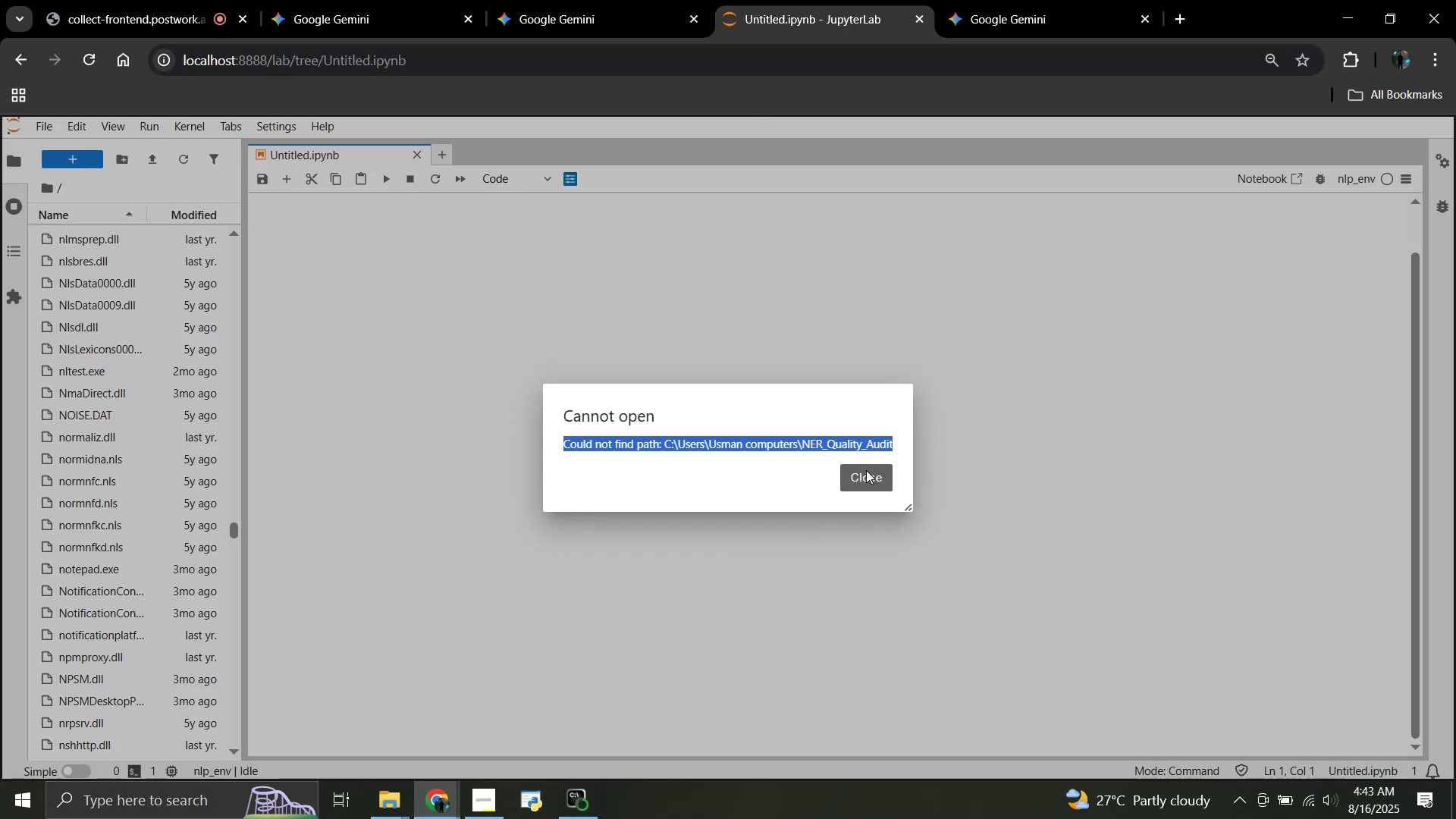 
left_click([866, 470])
 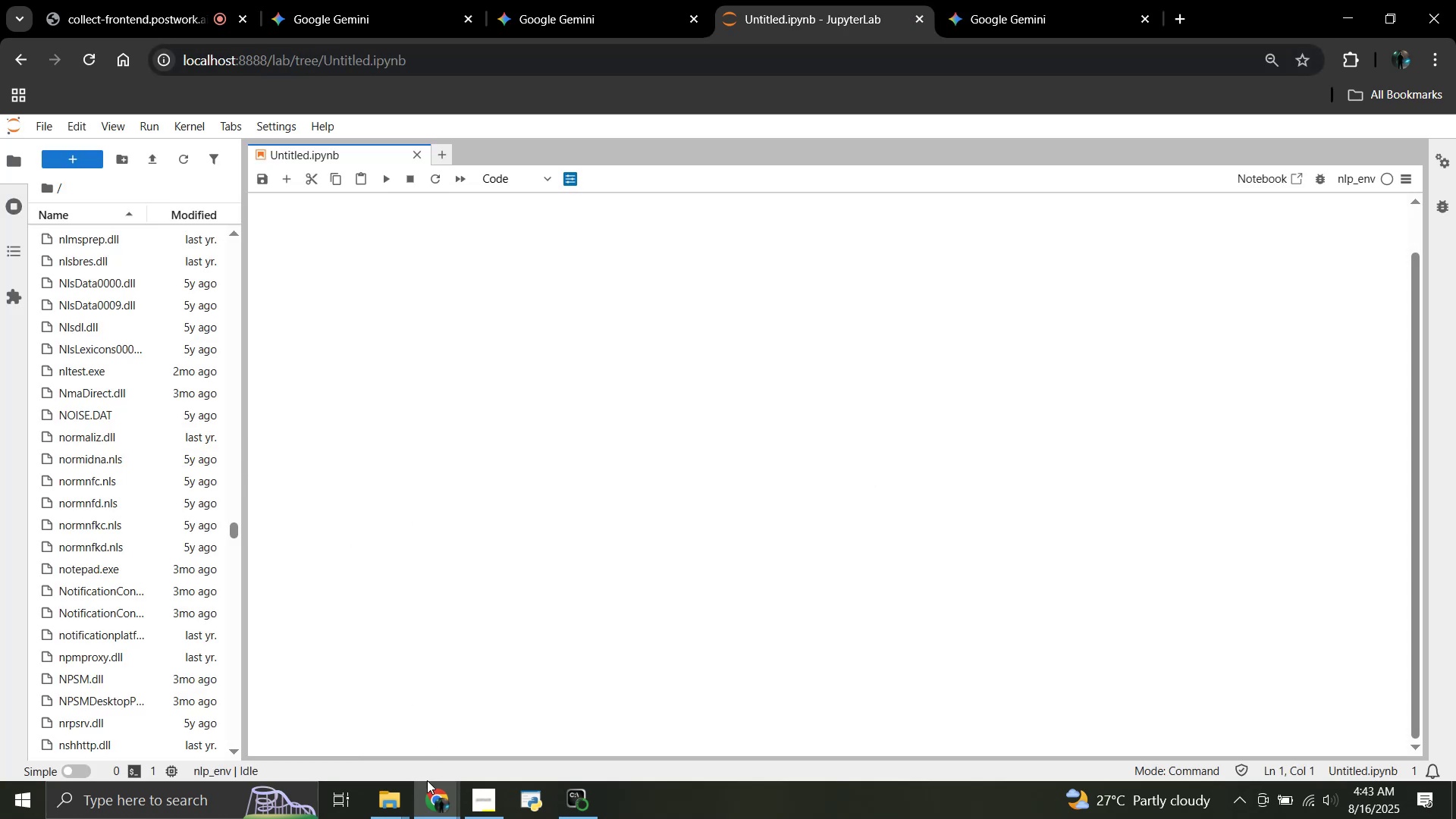 
mouse_move([491, 789])
 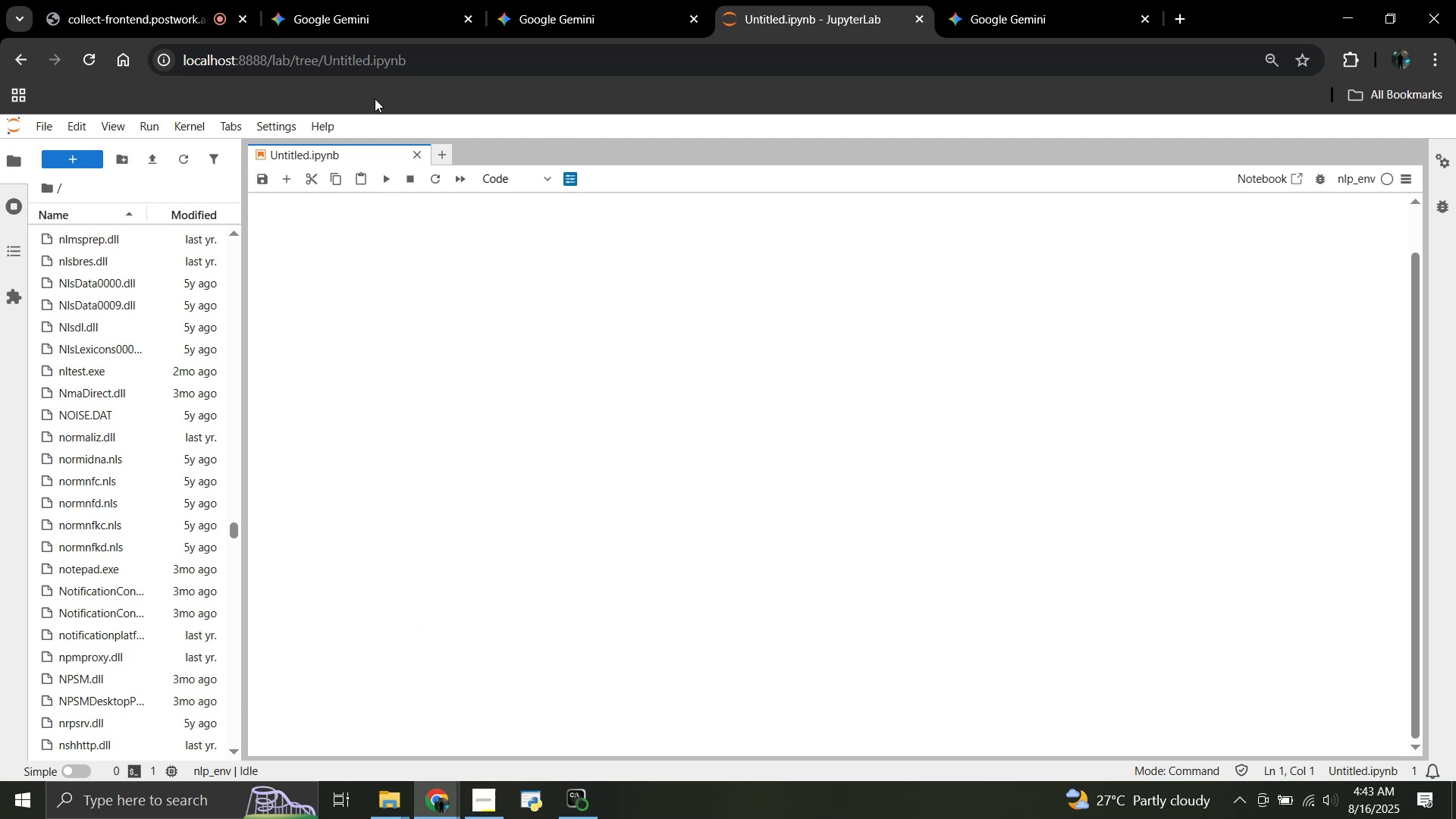 
left_click([139, 0])
 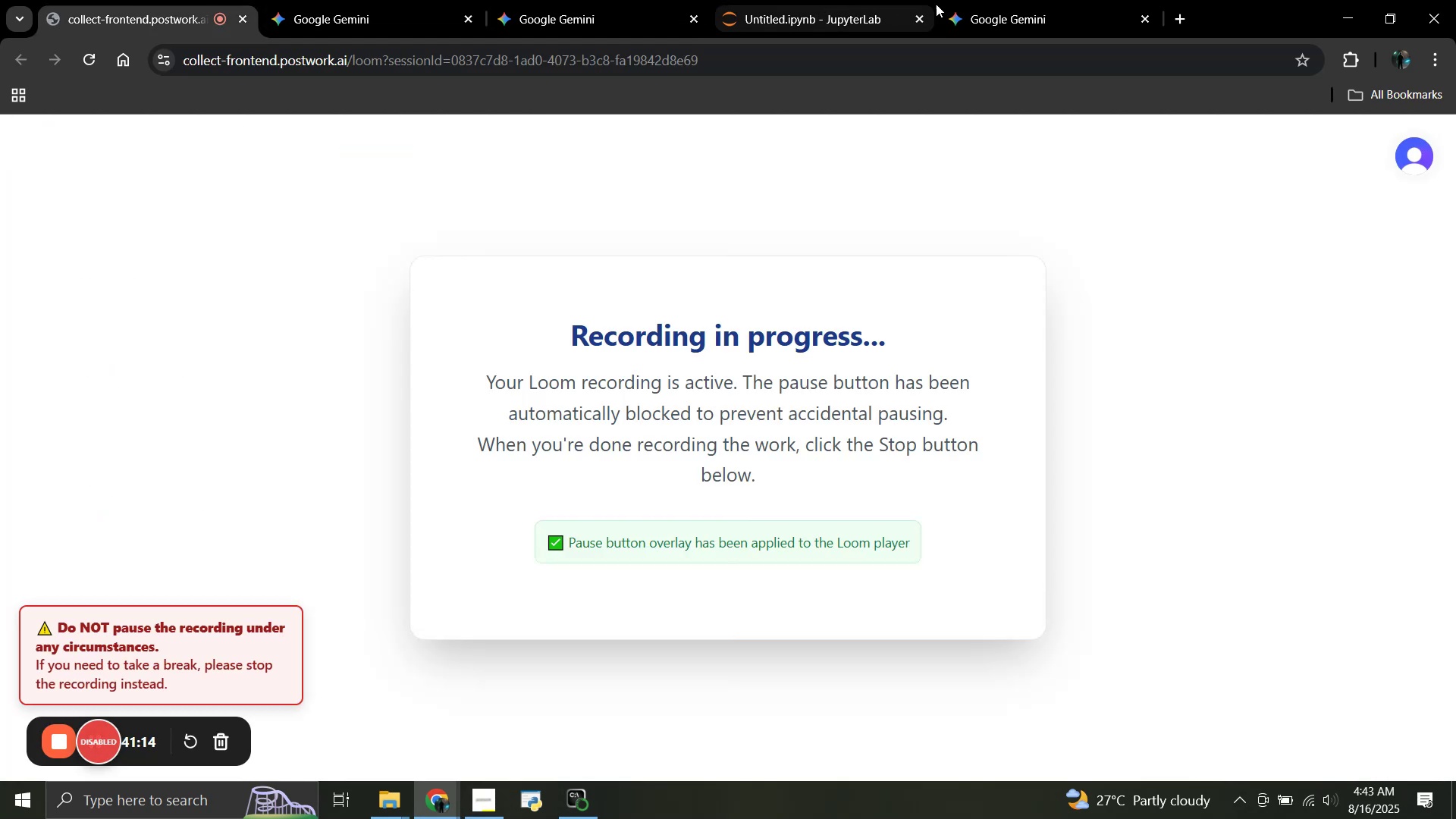 
left_click([973, 0])
 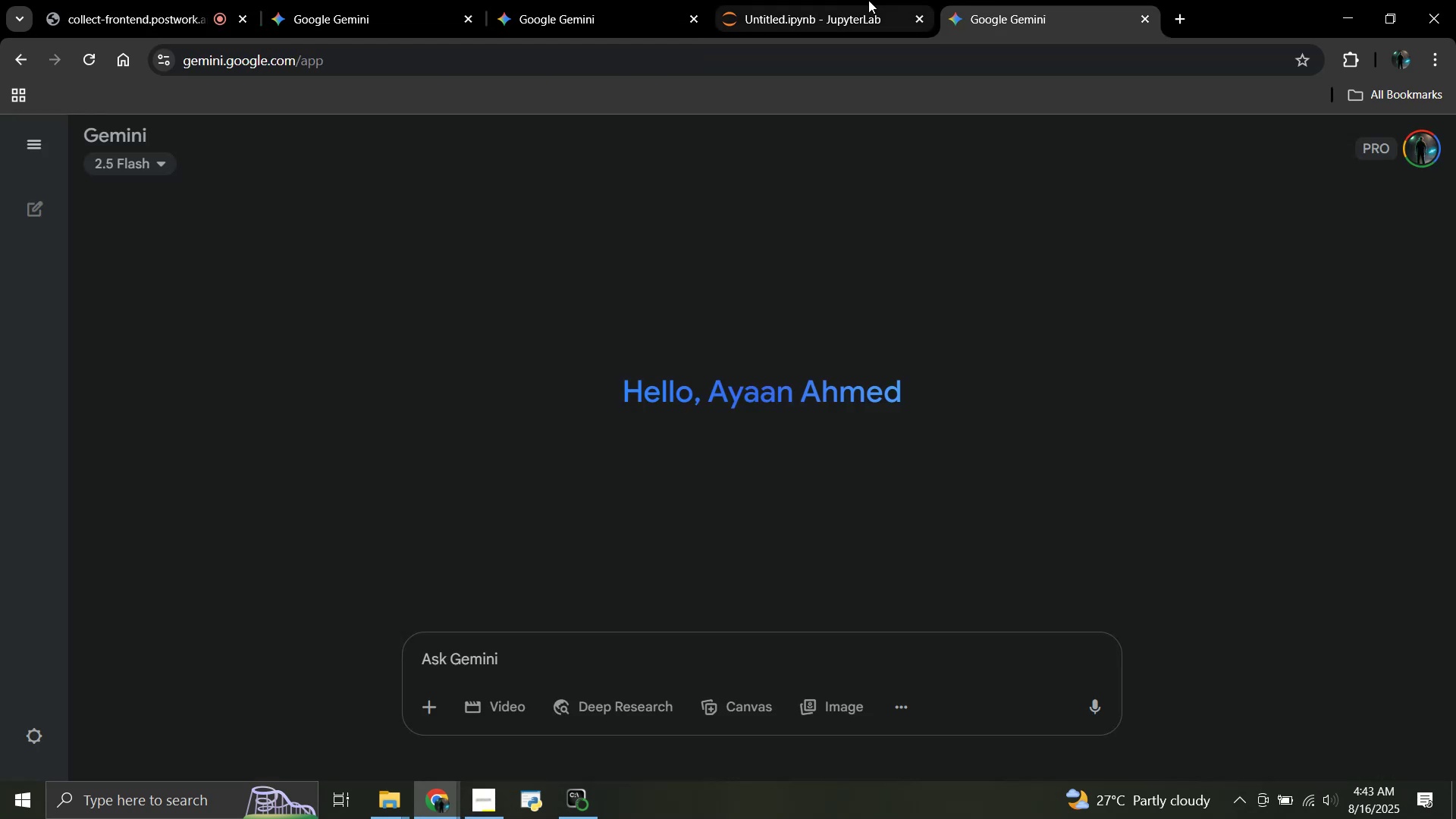 
left_click([868, 0])
 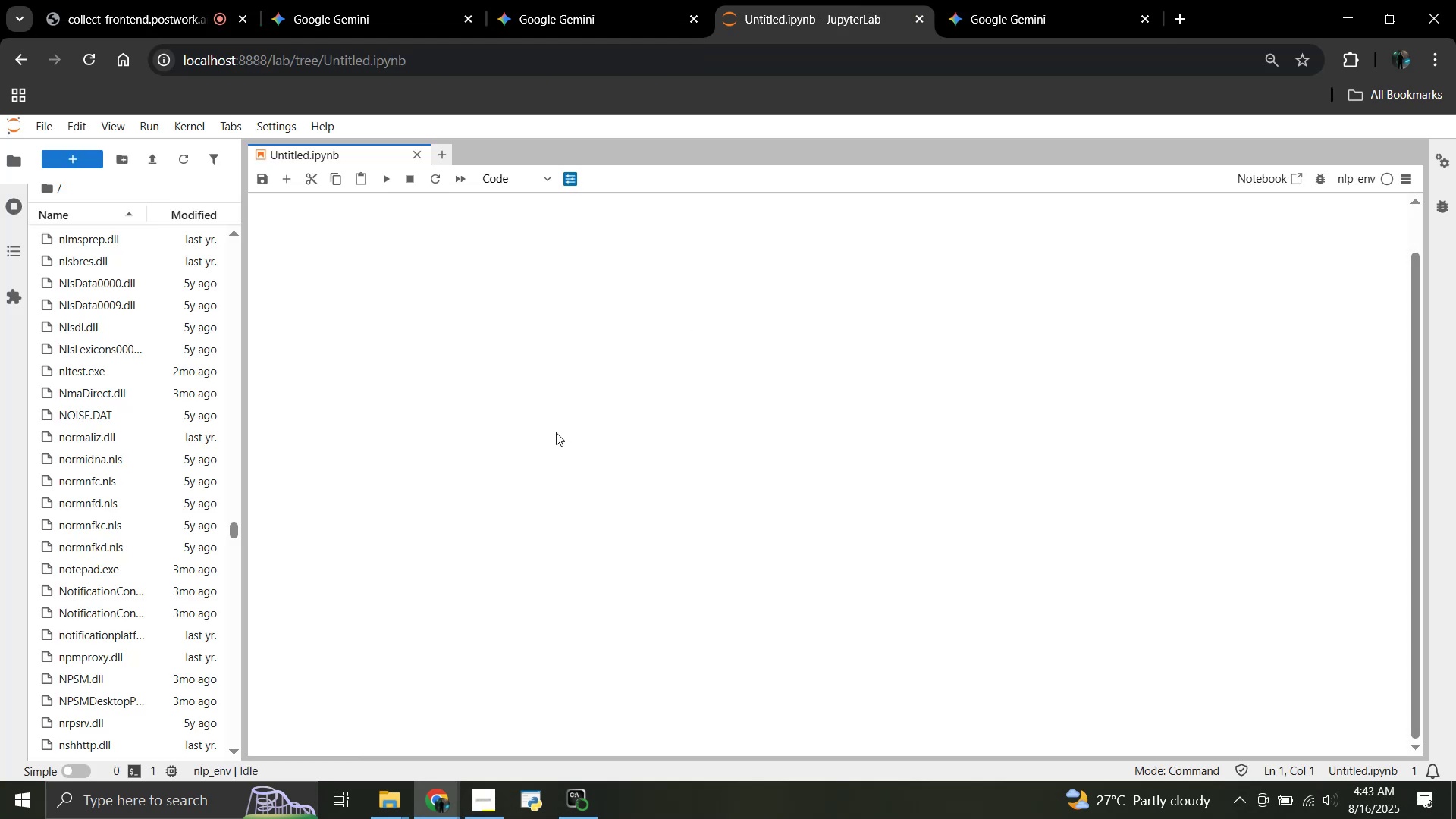 
left_click([556, 432])
 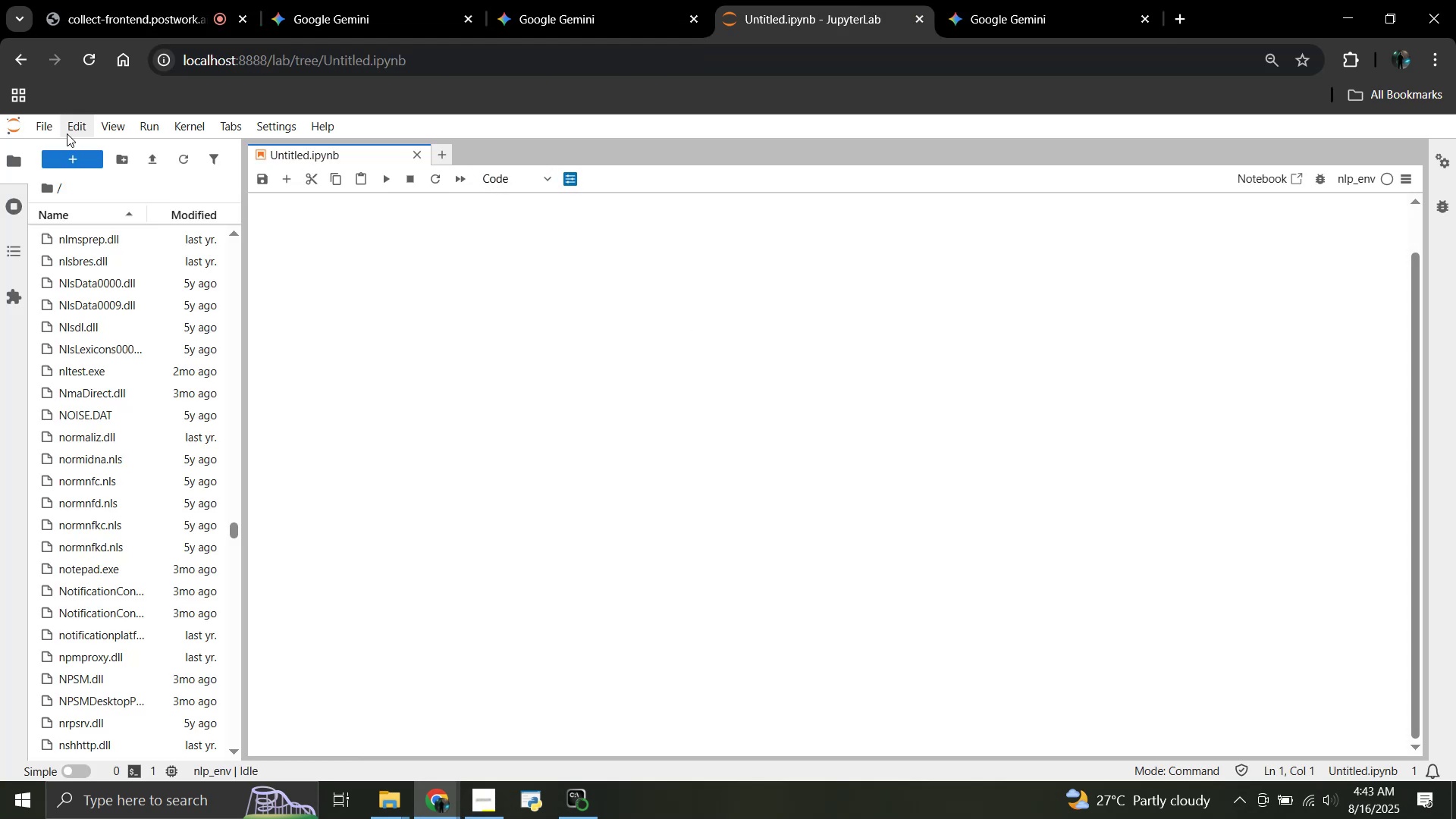 
left_click([43, 132])
 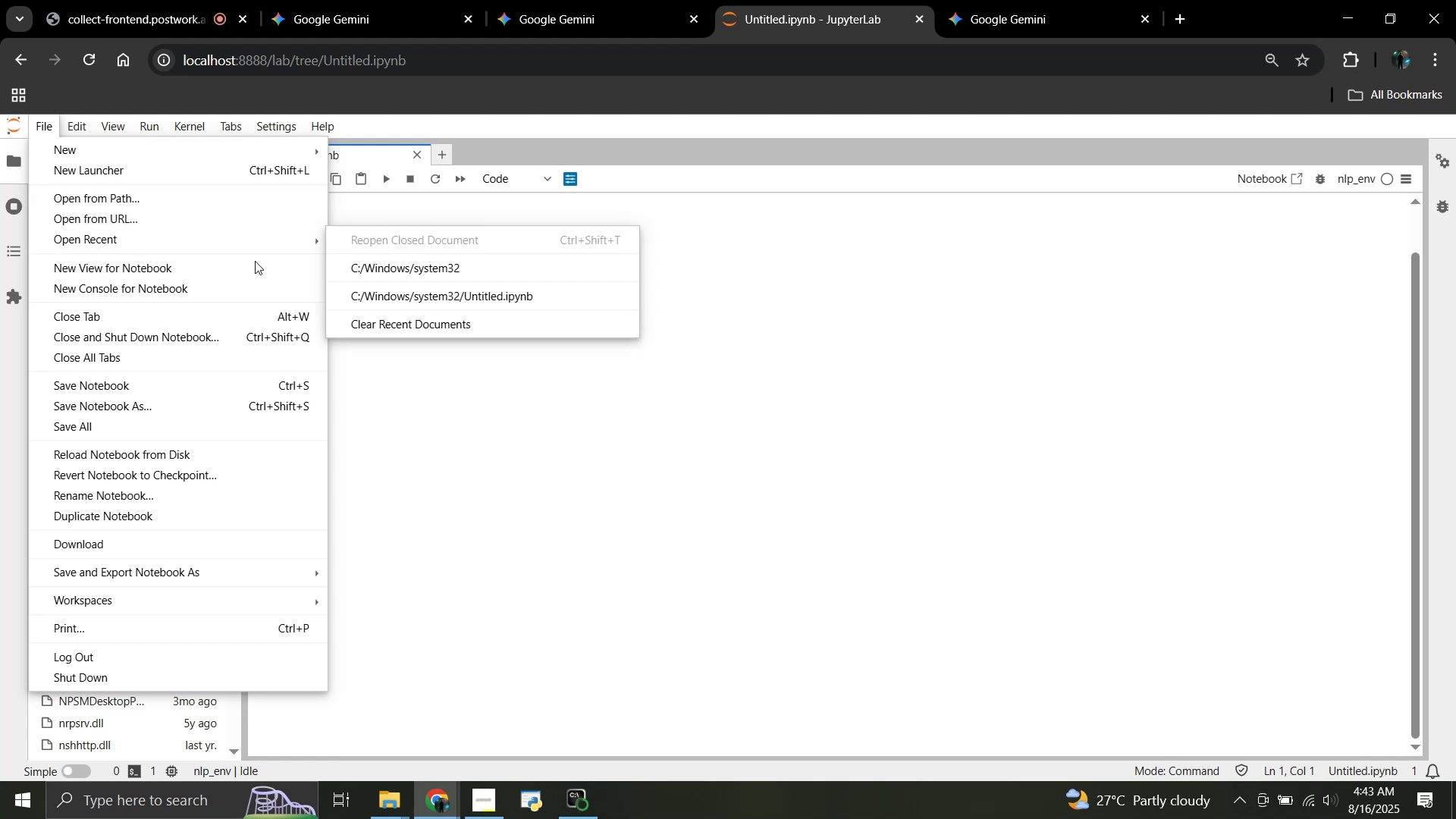 
wait(10.49)
 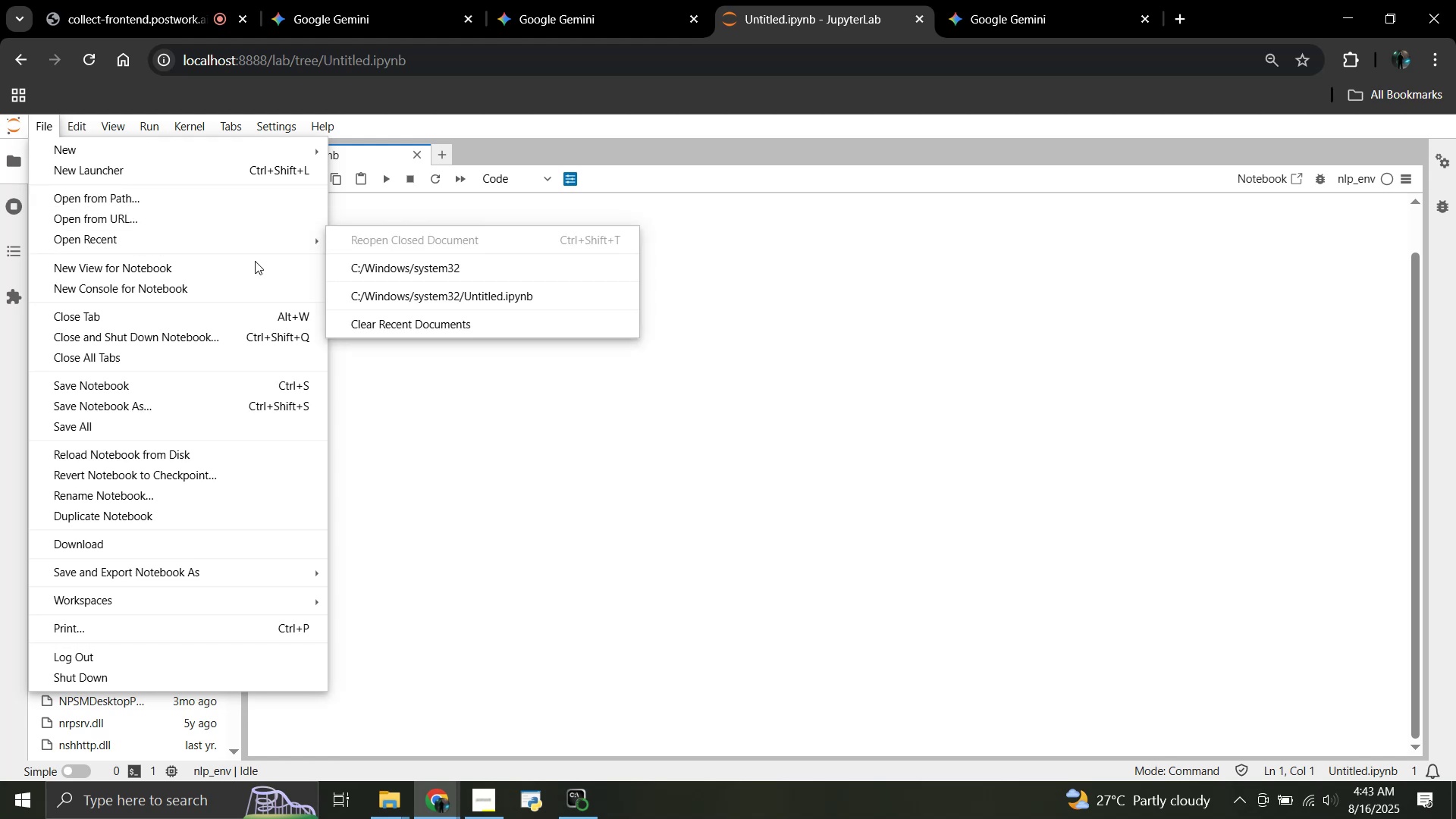 
mouse_move([232, 145])
 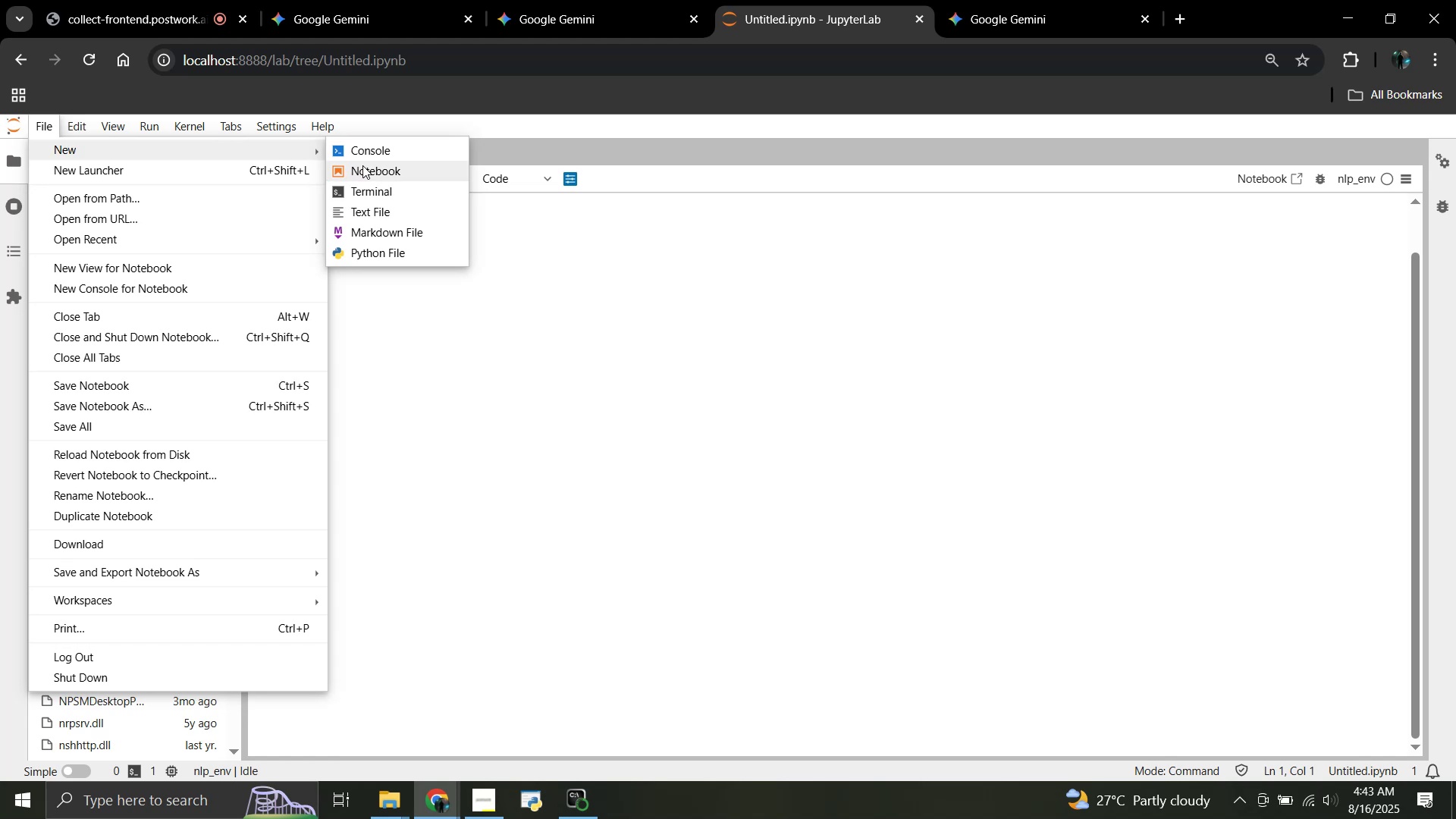 
left_click([362, 165])
 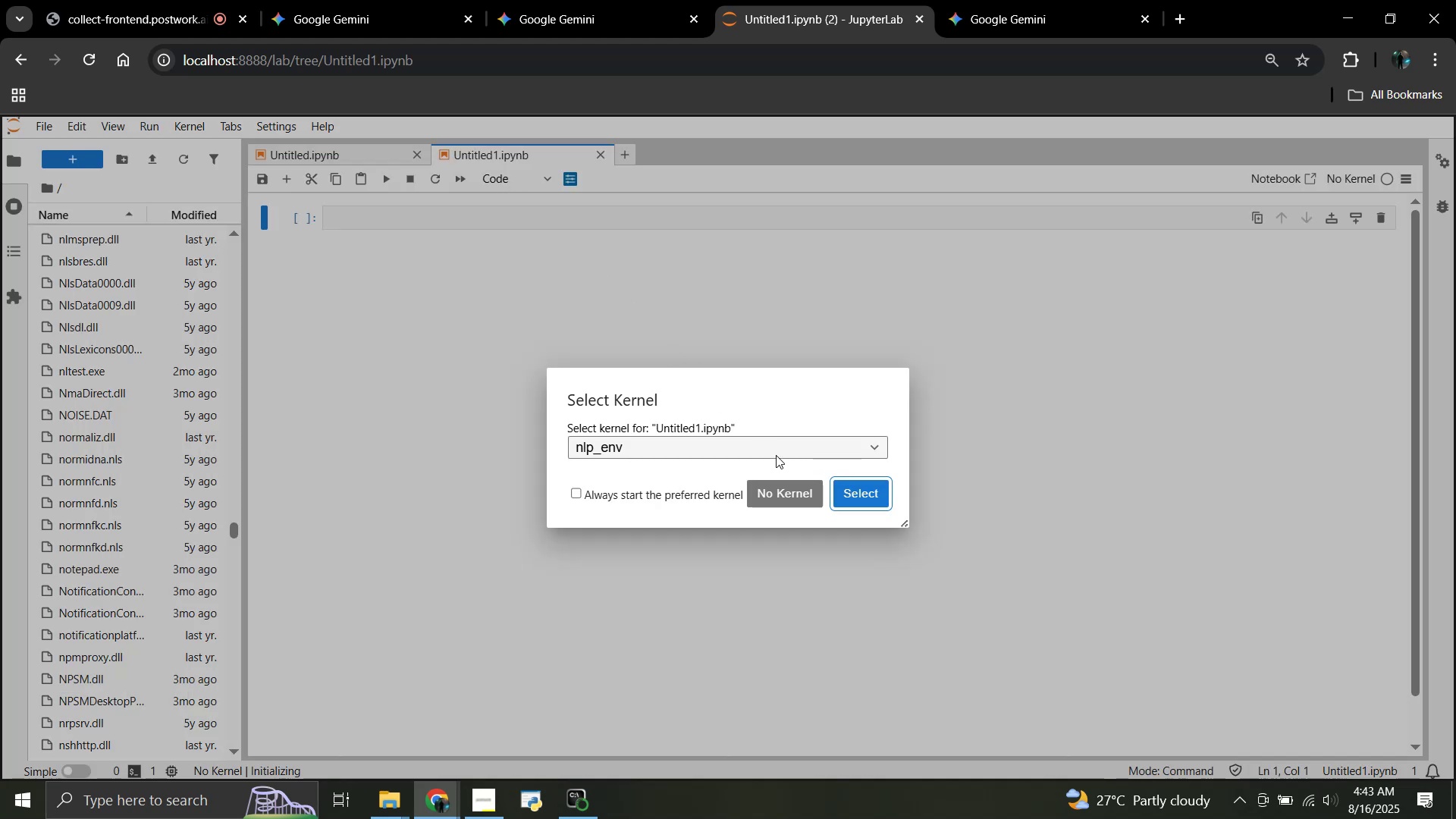 
left_click([865, 491])
 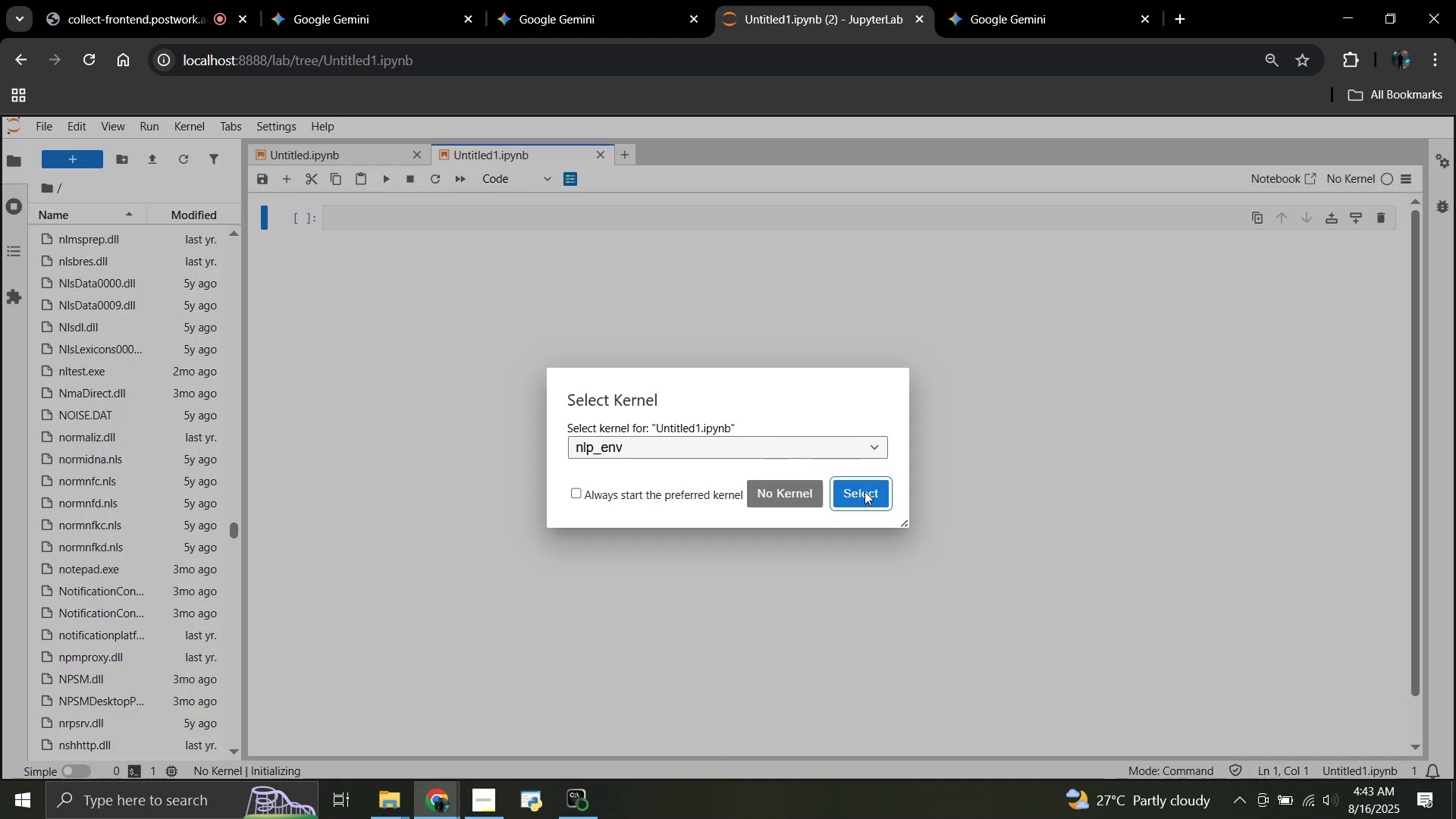 
left_click([864, 491])
 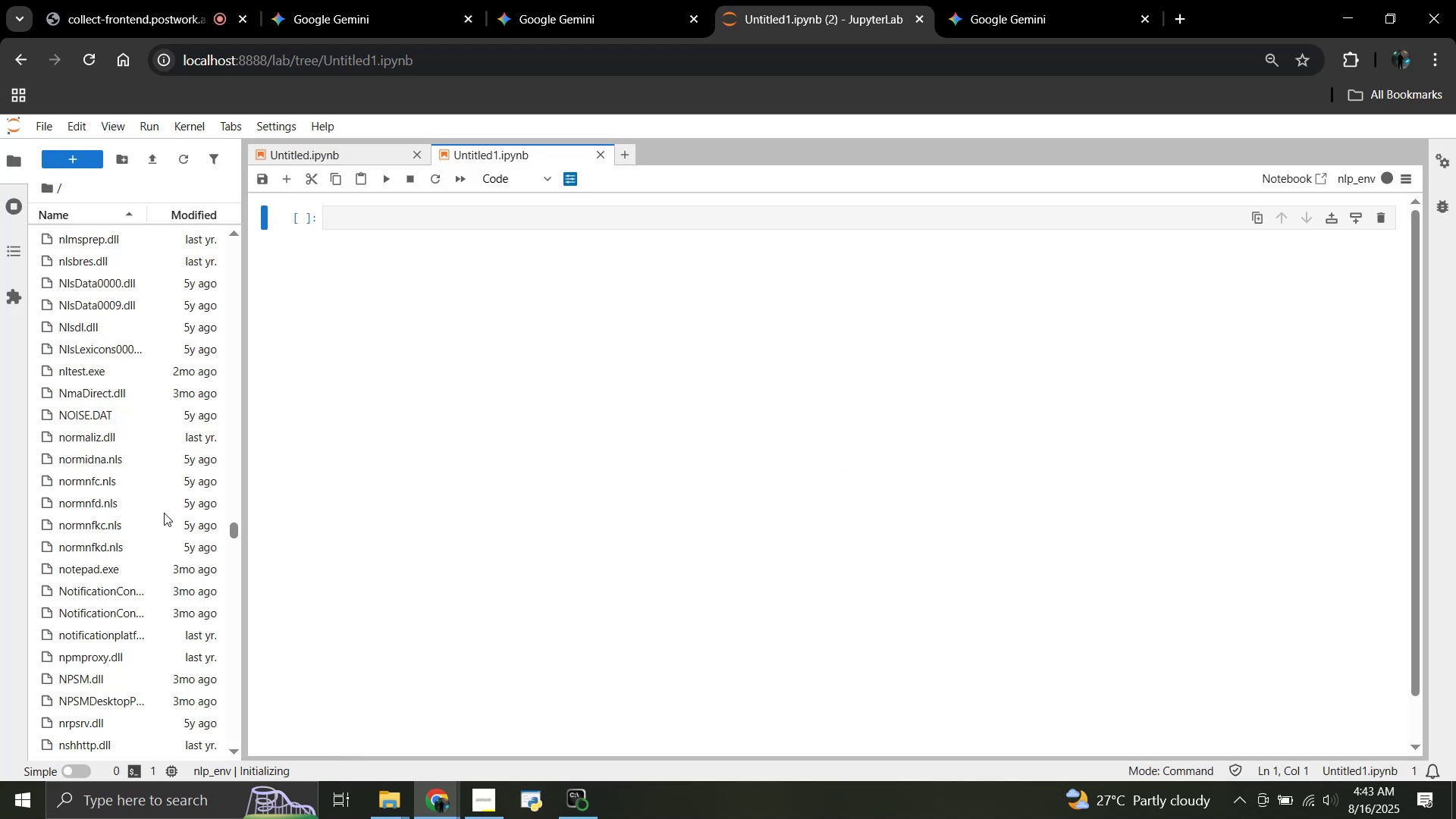 
scroll: coordinate [163, 513], scroll_direction: down, amount: 5.0
 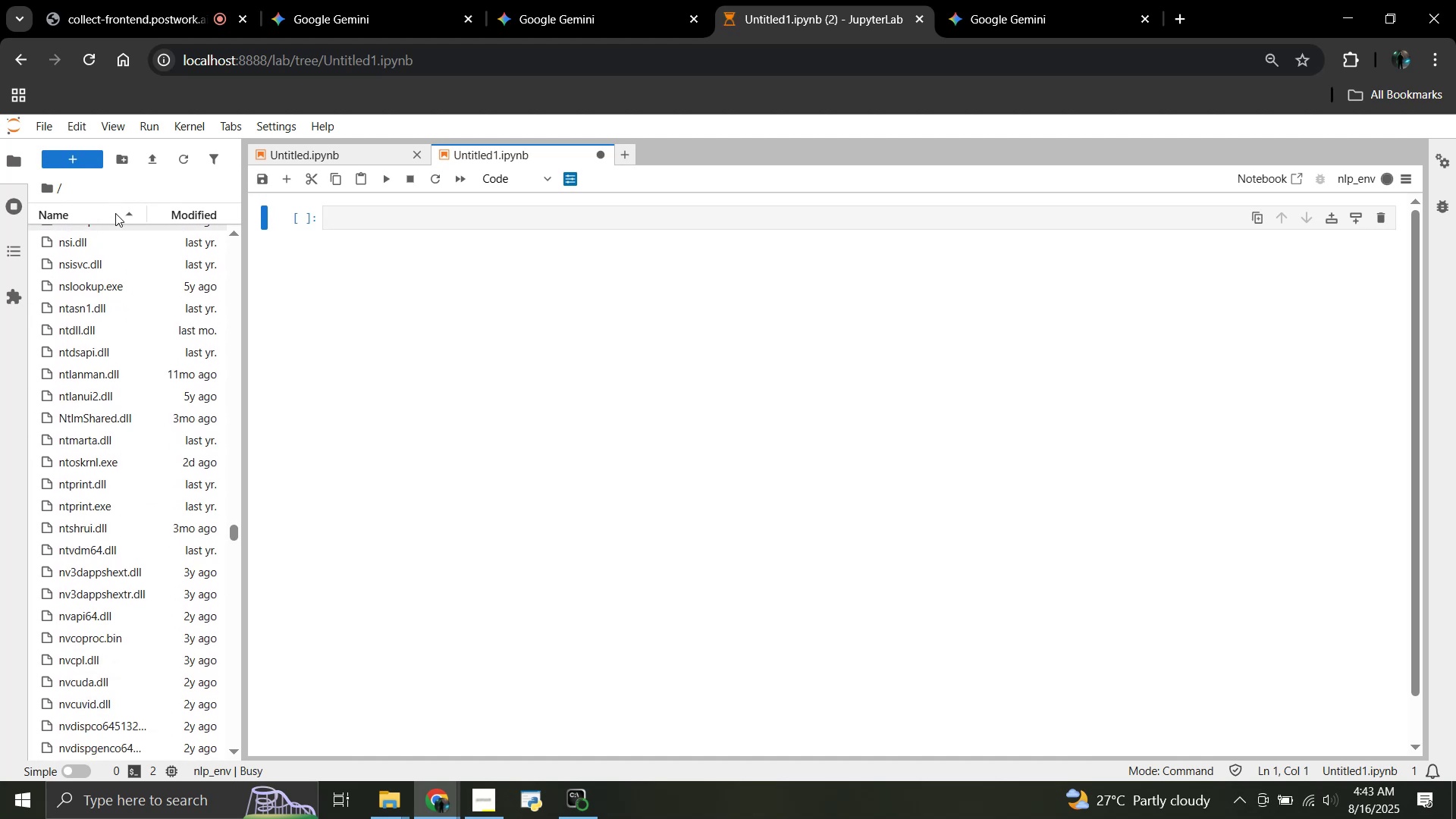 
left_click([115, 213])
 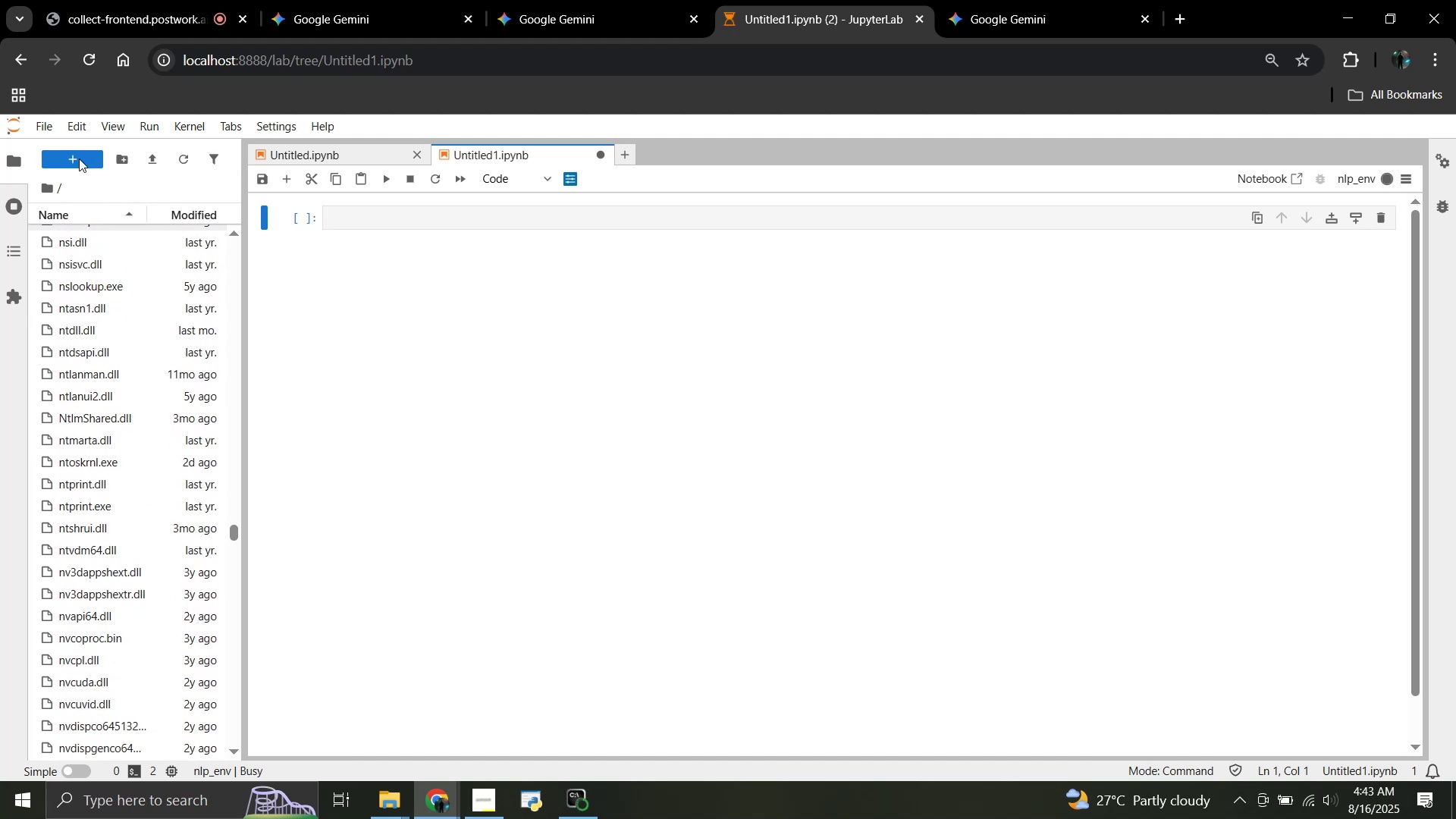 
left_click([79, 158])
 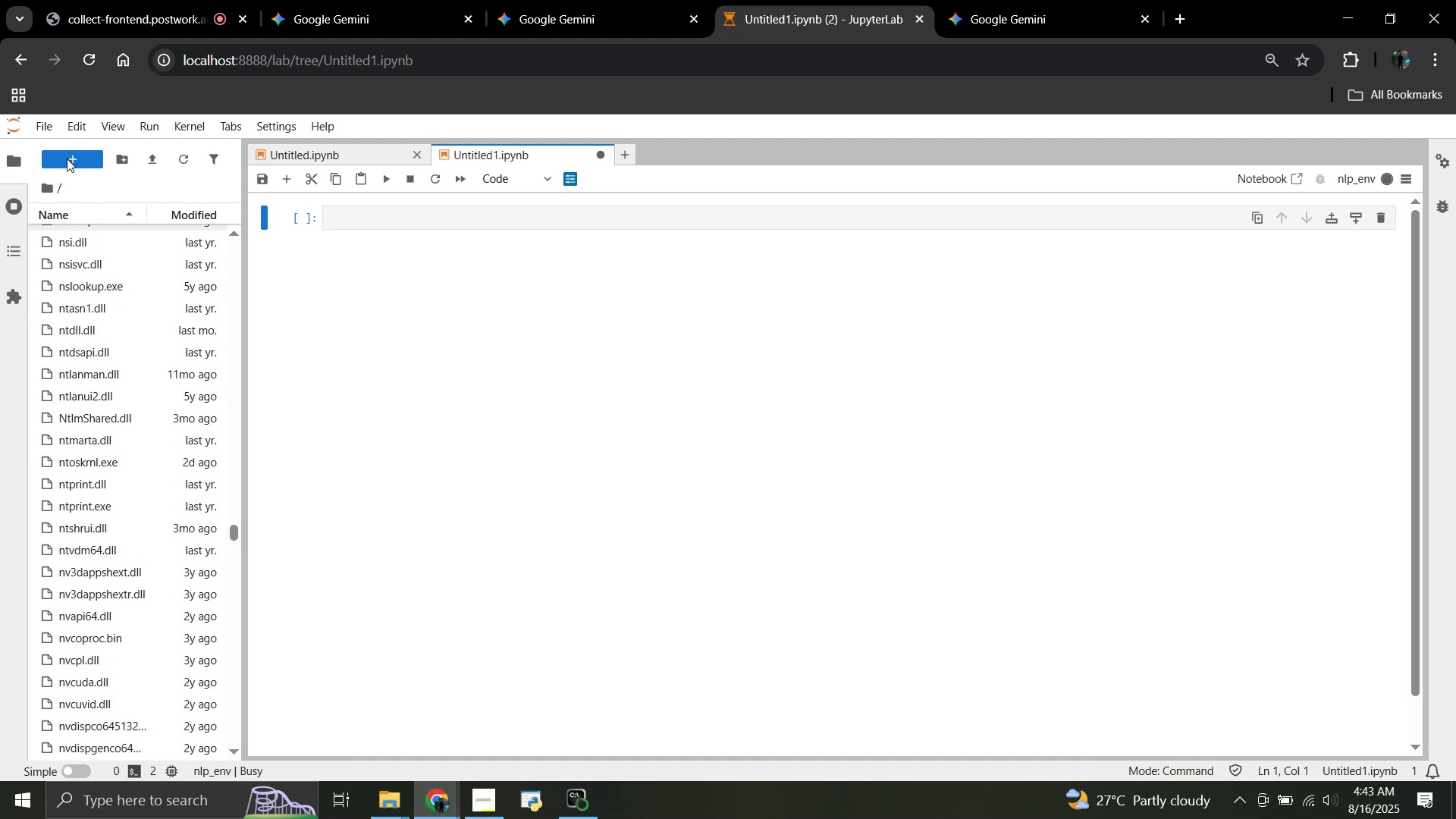 
left_click([67, 158])
 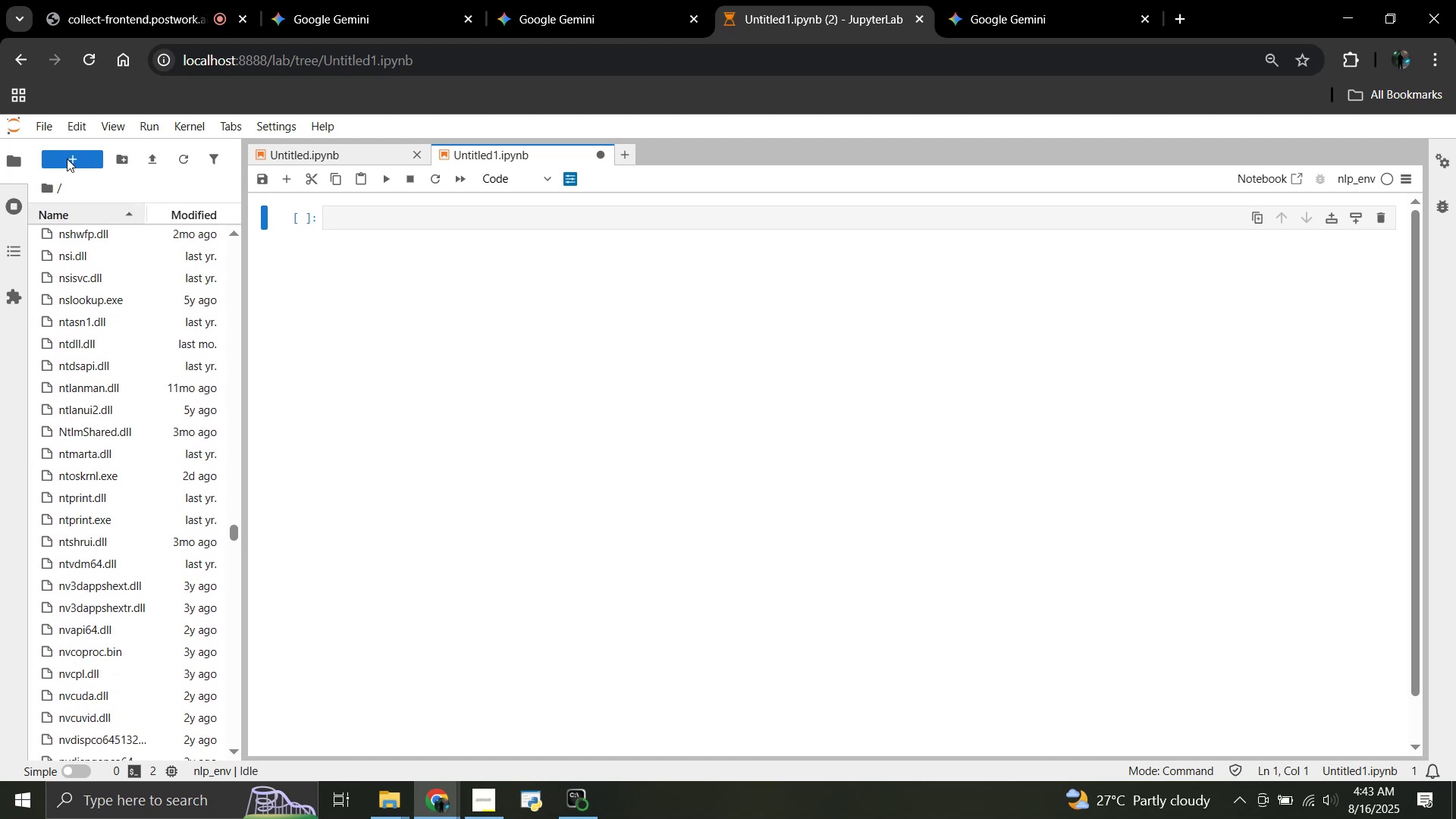 
left_click([67, 158])
 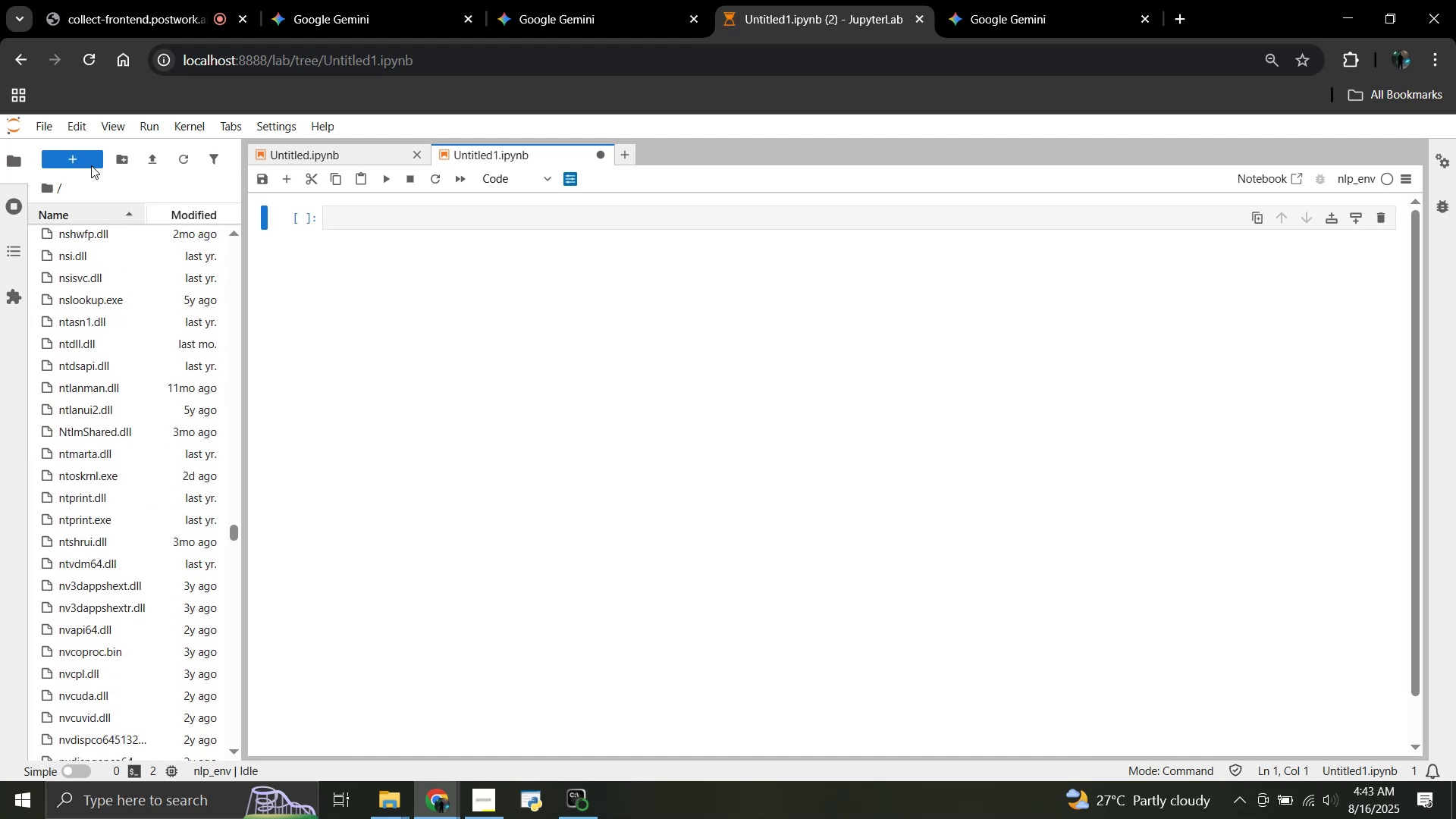 
left_click([89, 165])
 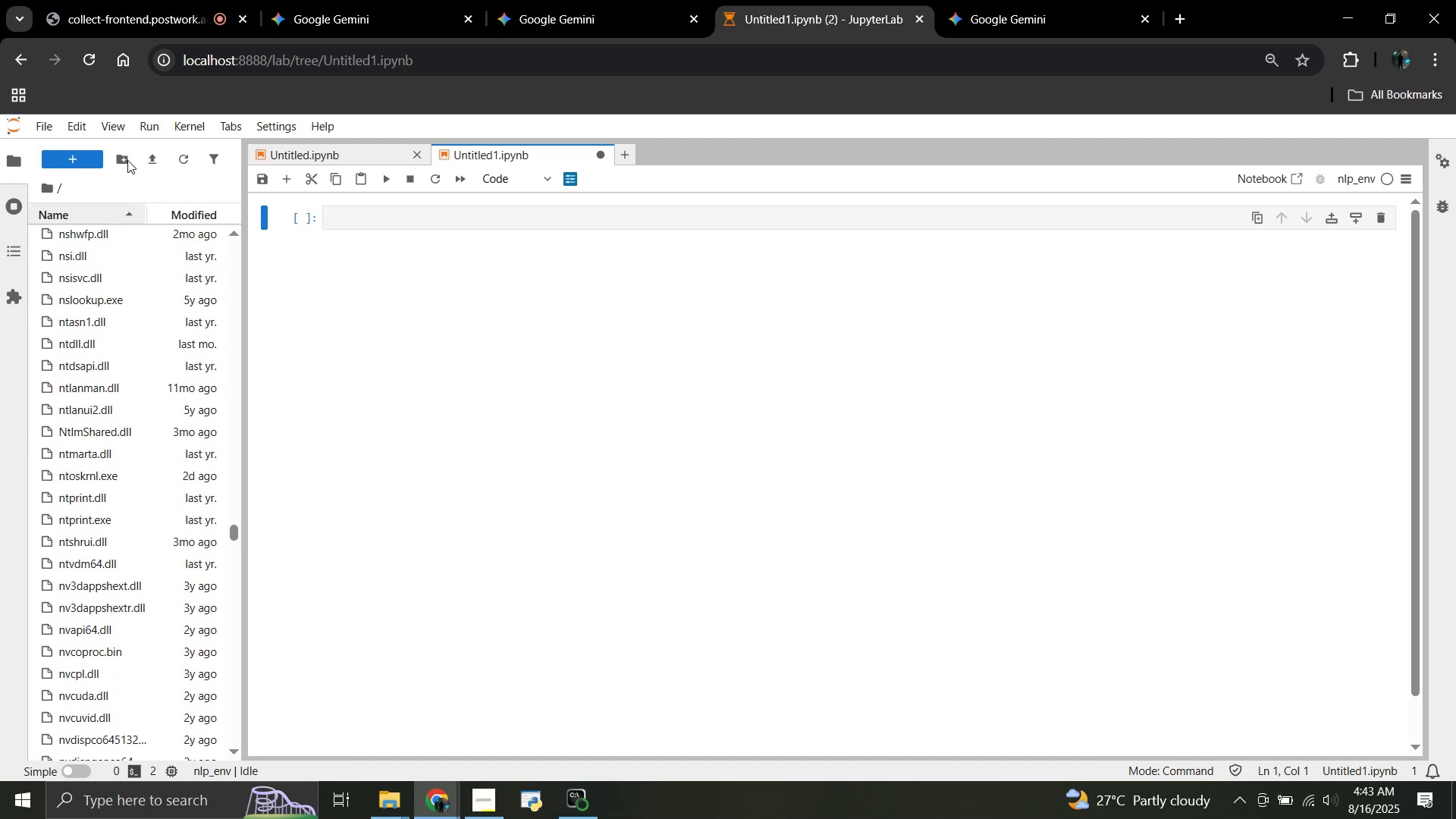 
left_click([127, 160])
 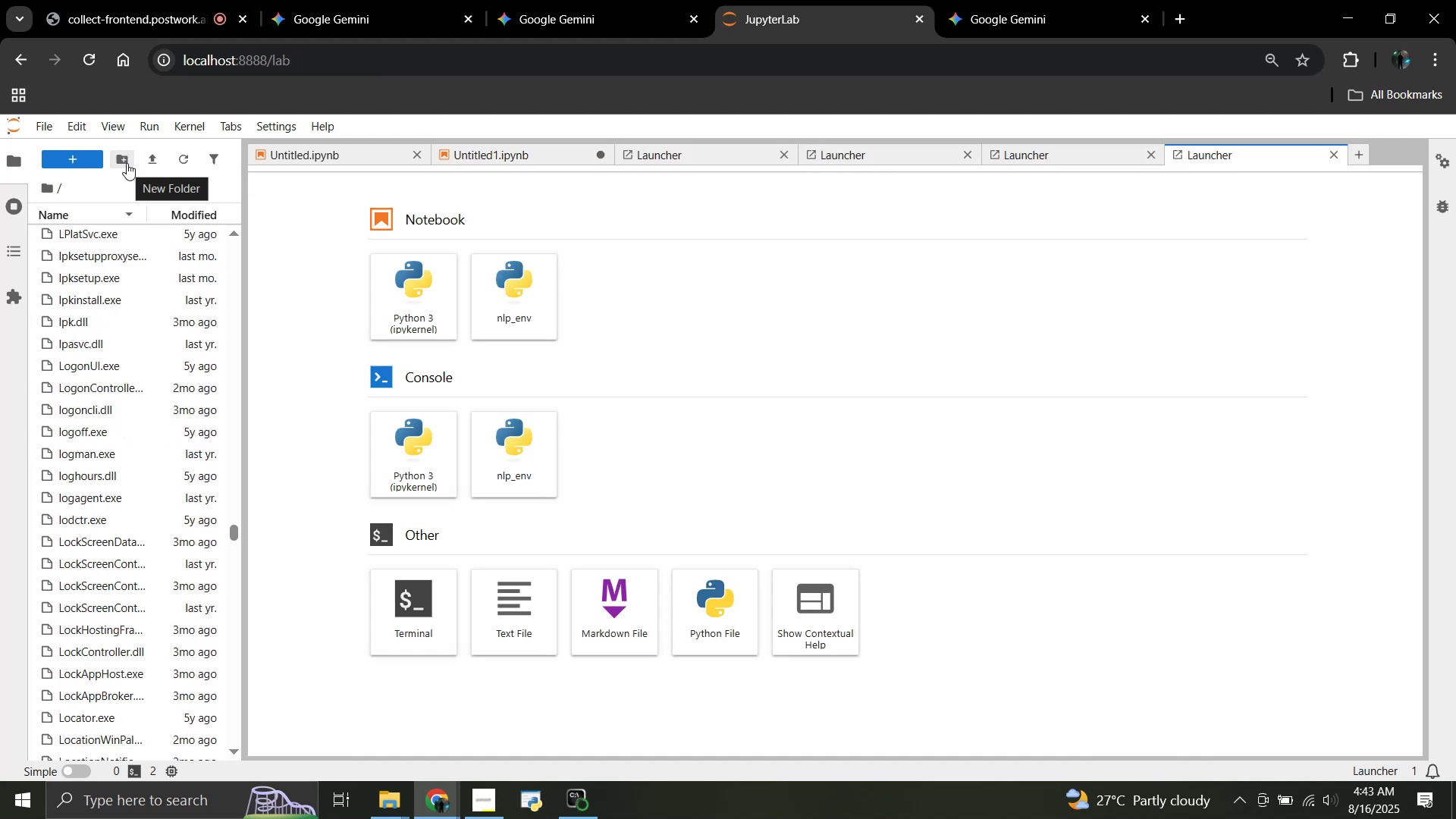 
left_click([127, 163])
 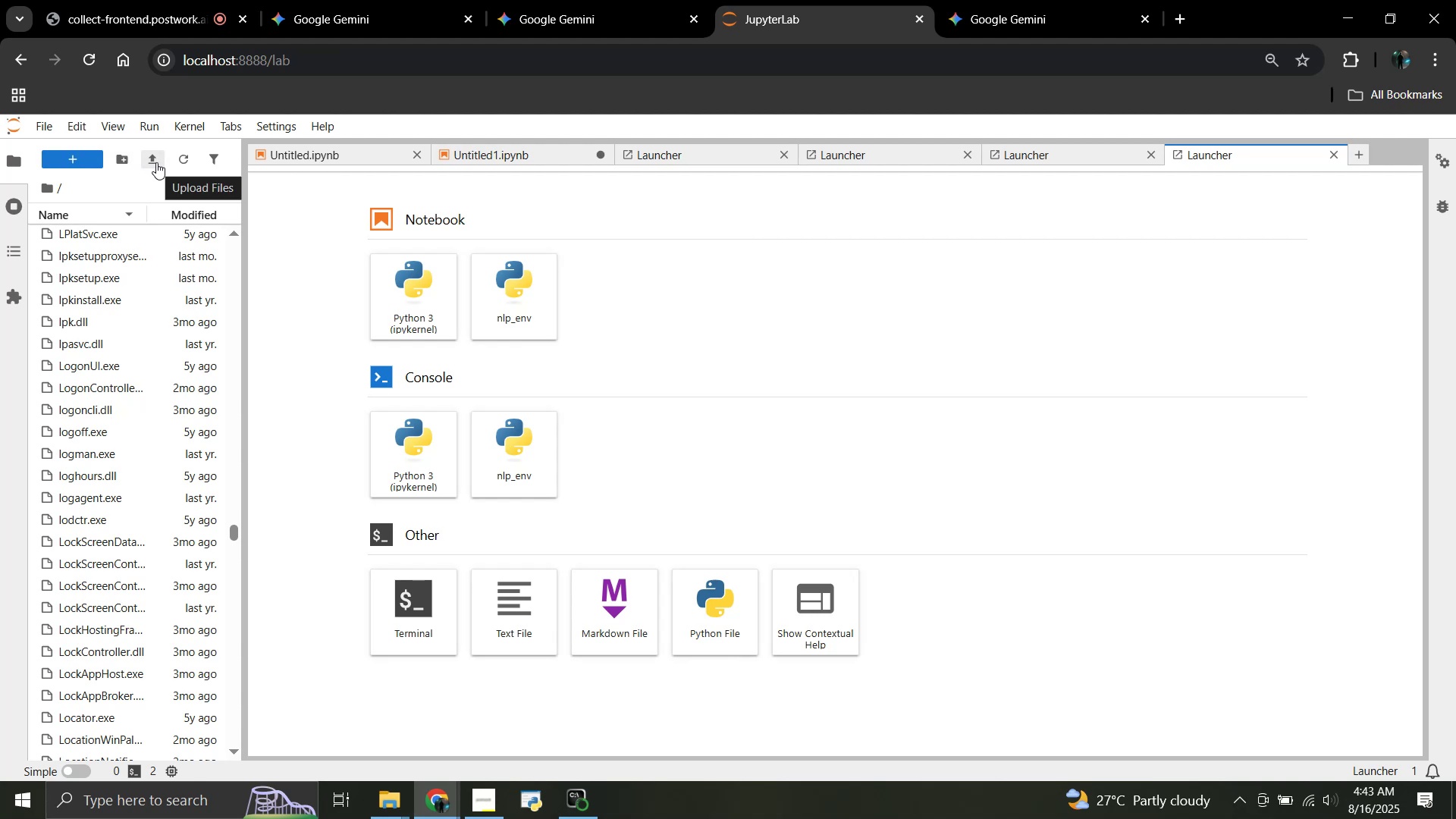 
left_click([156, 162])
 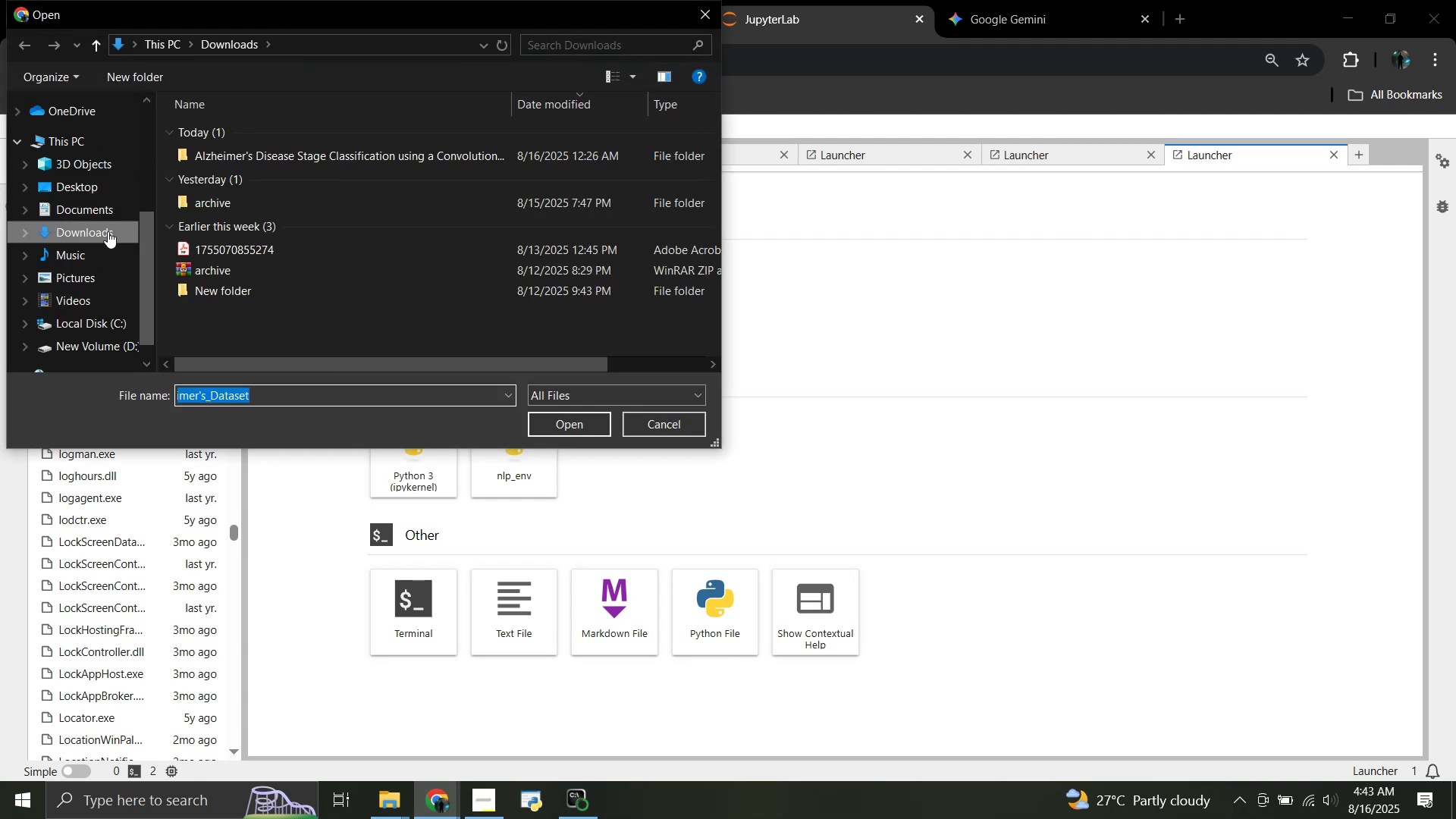 
left_click([105, 324])
 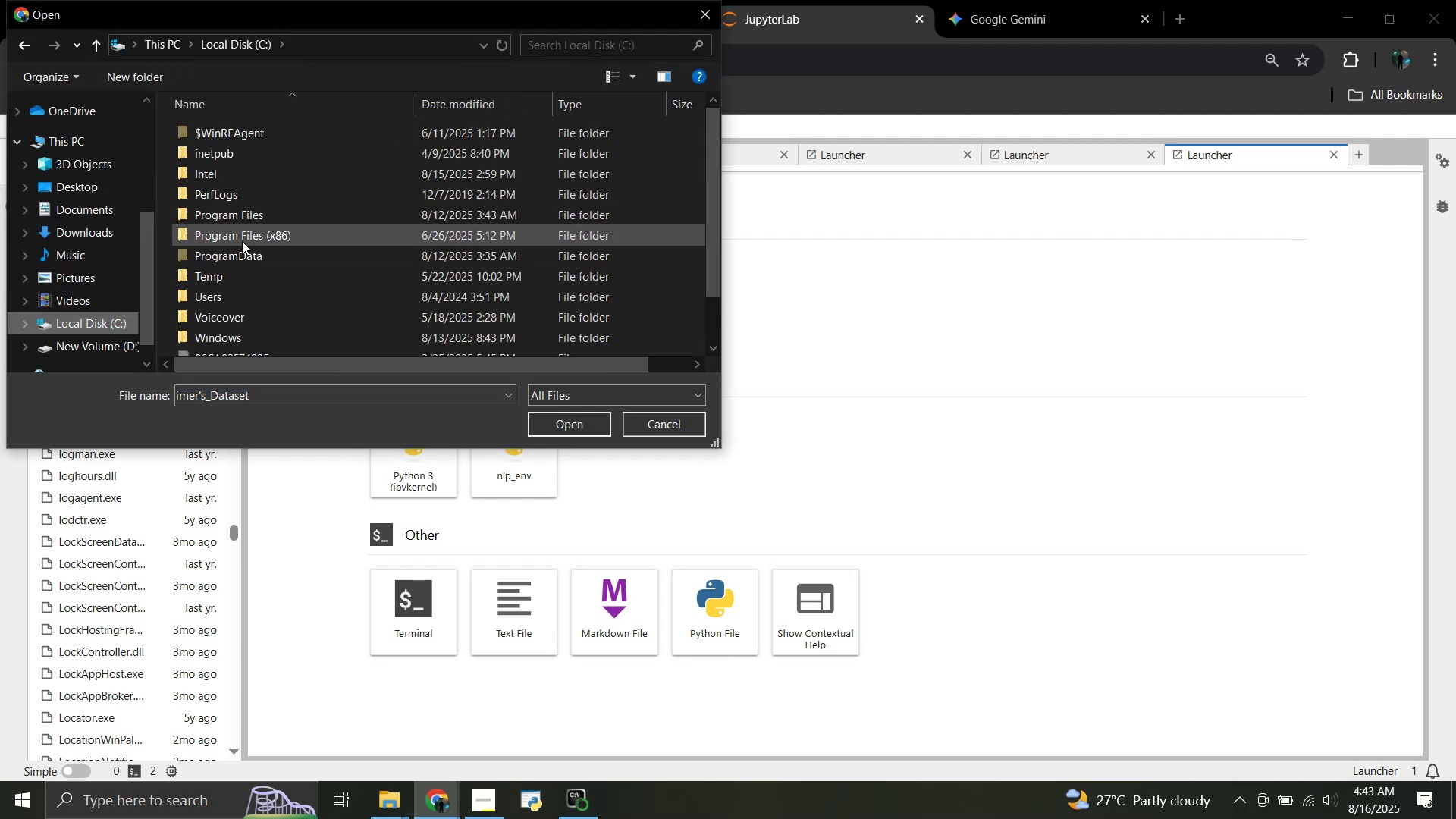 
scroll: coordinate [239, 259], scroll_direction: down, amount: 1.0
 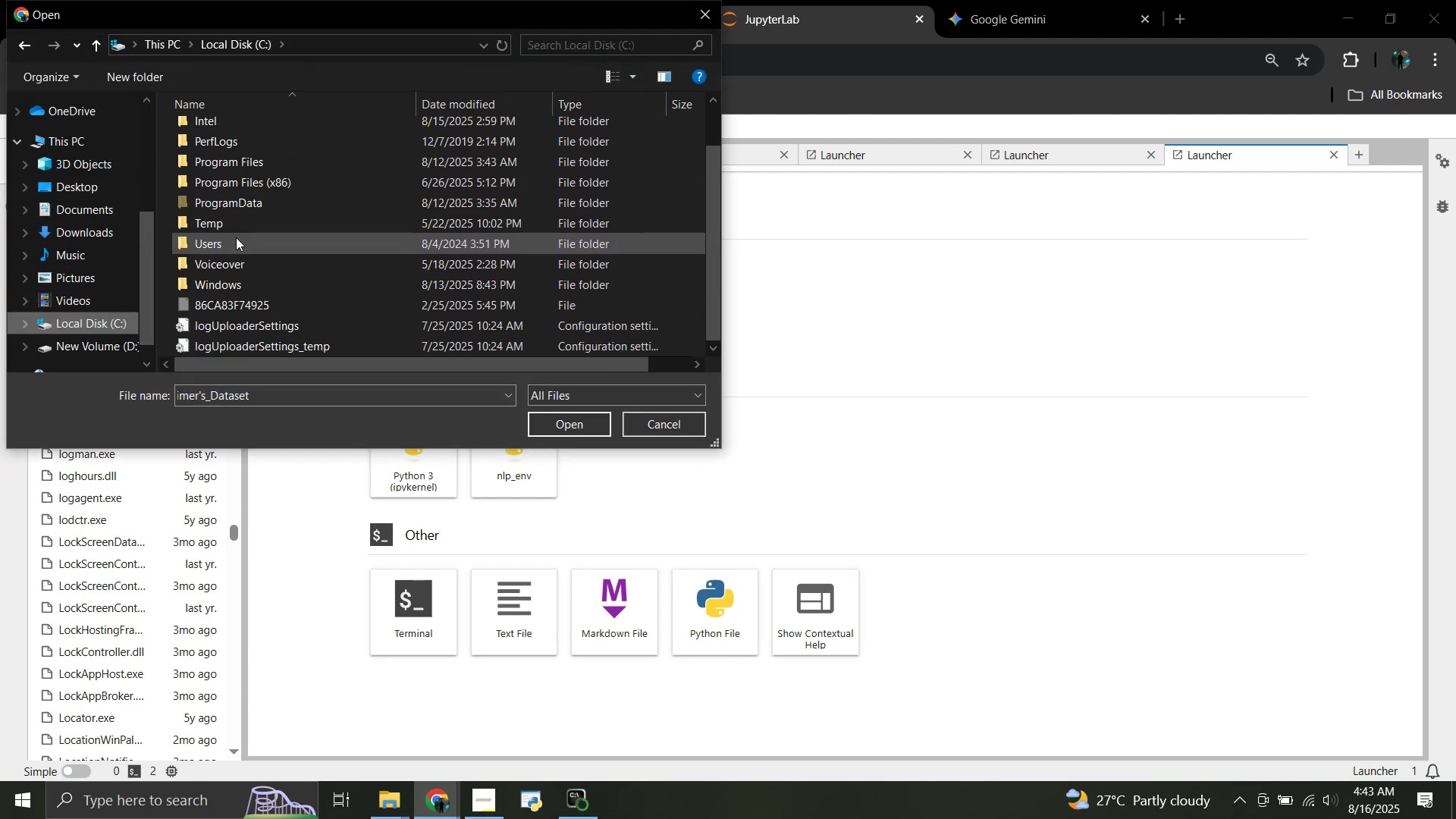 
double_click([236, 237])
 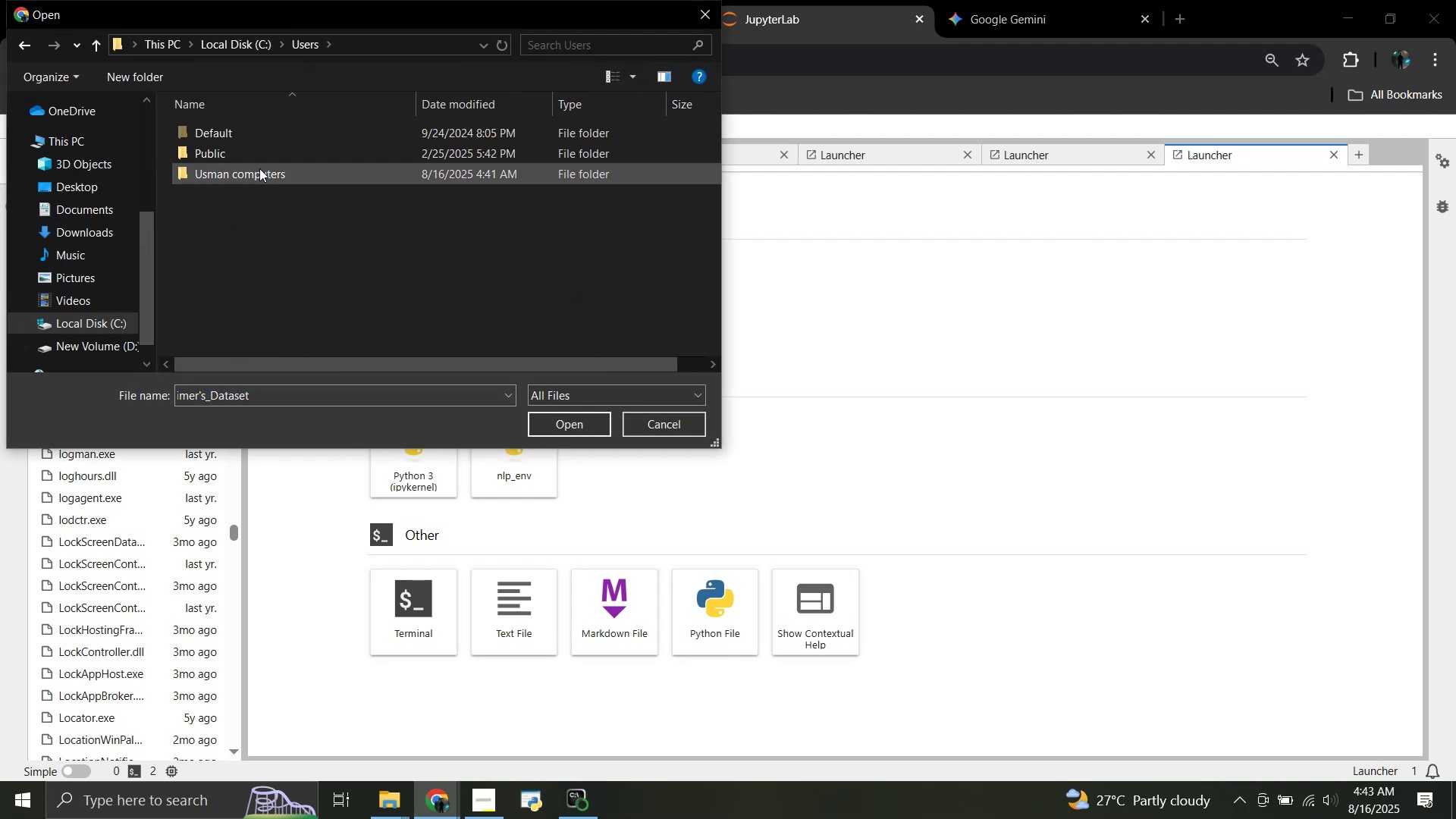 
double_click([260, 168])
 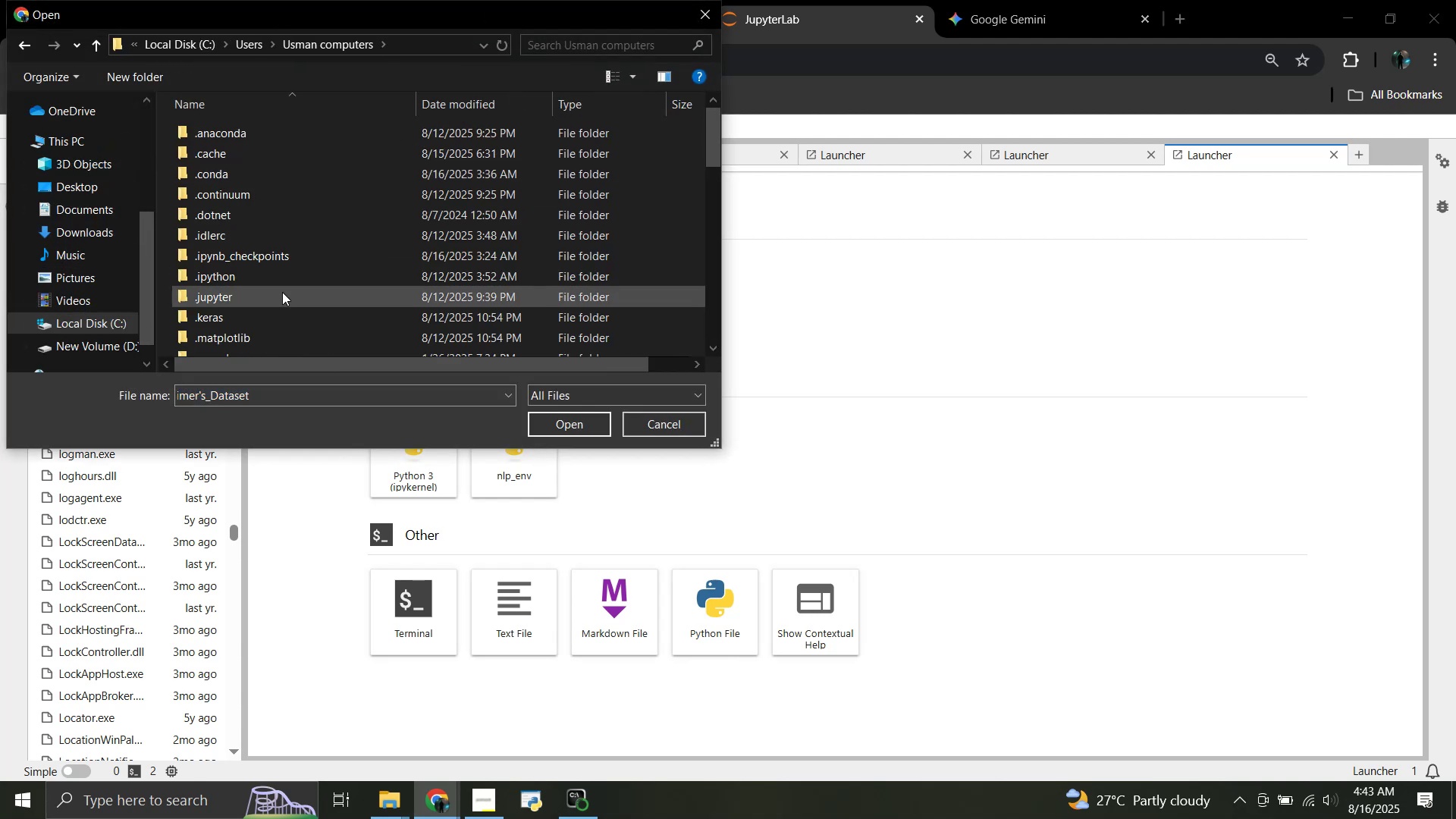 
scroll: coordinate [282, 293], scroll_direction: down, amount: 11.0
 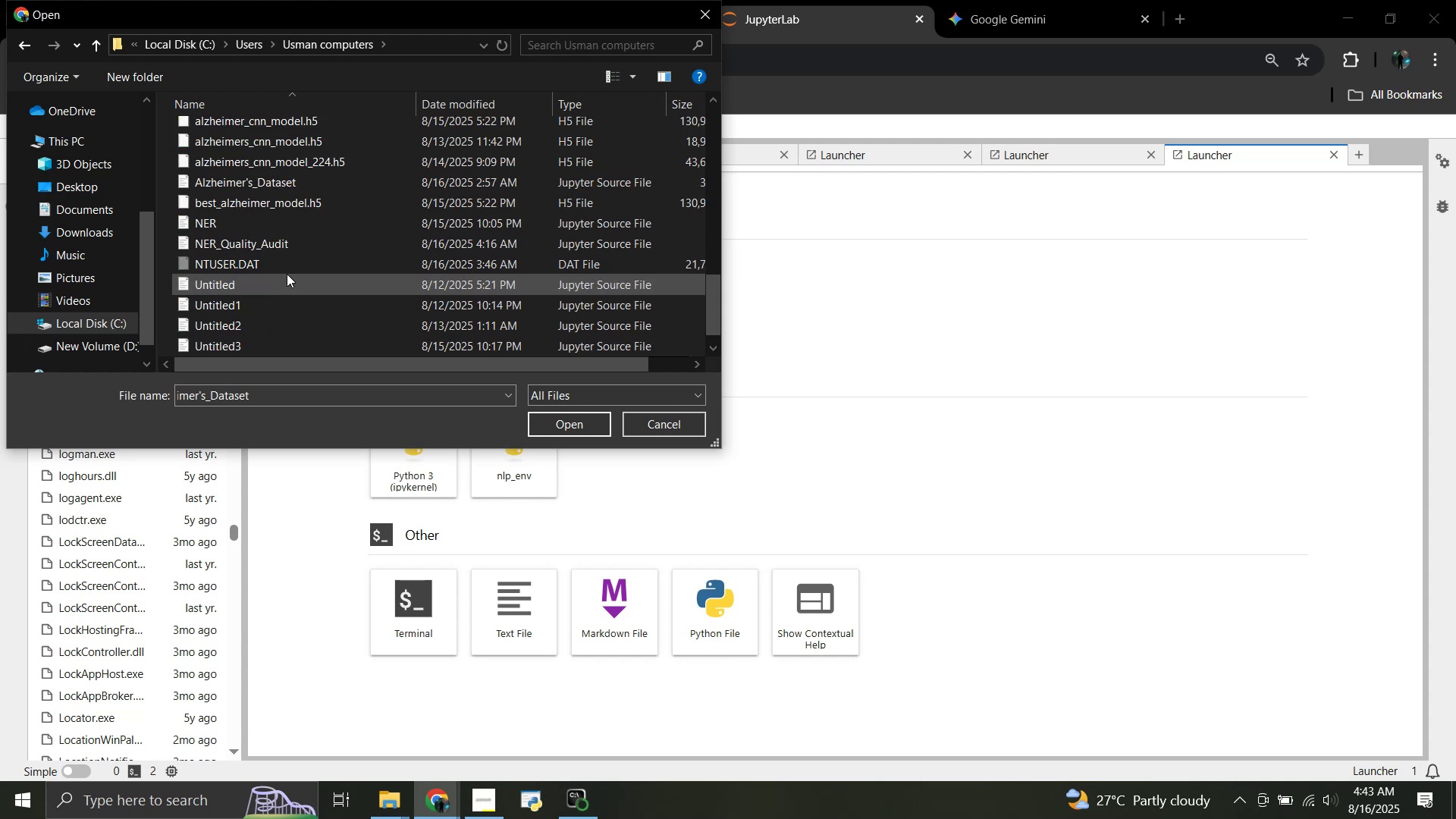 
scroll: coordinate [287, 274], scroll_direction: up, amount: 1.0
 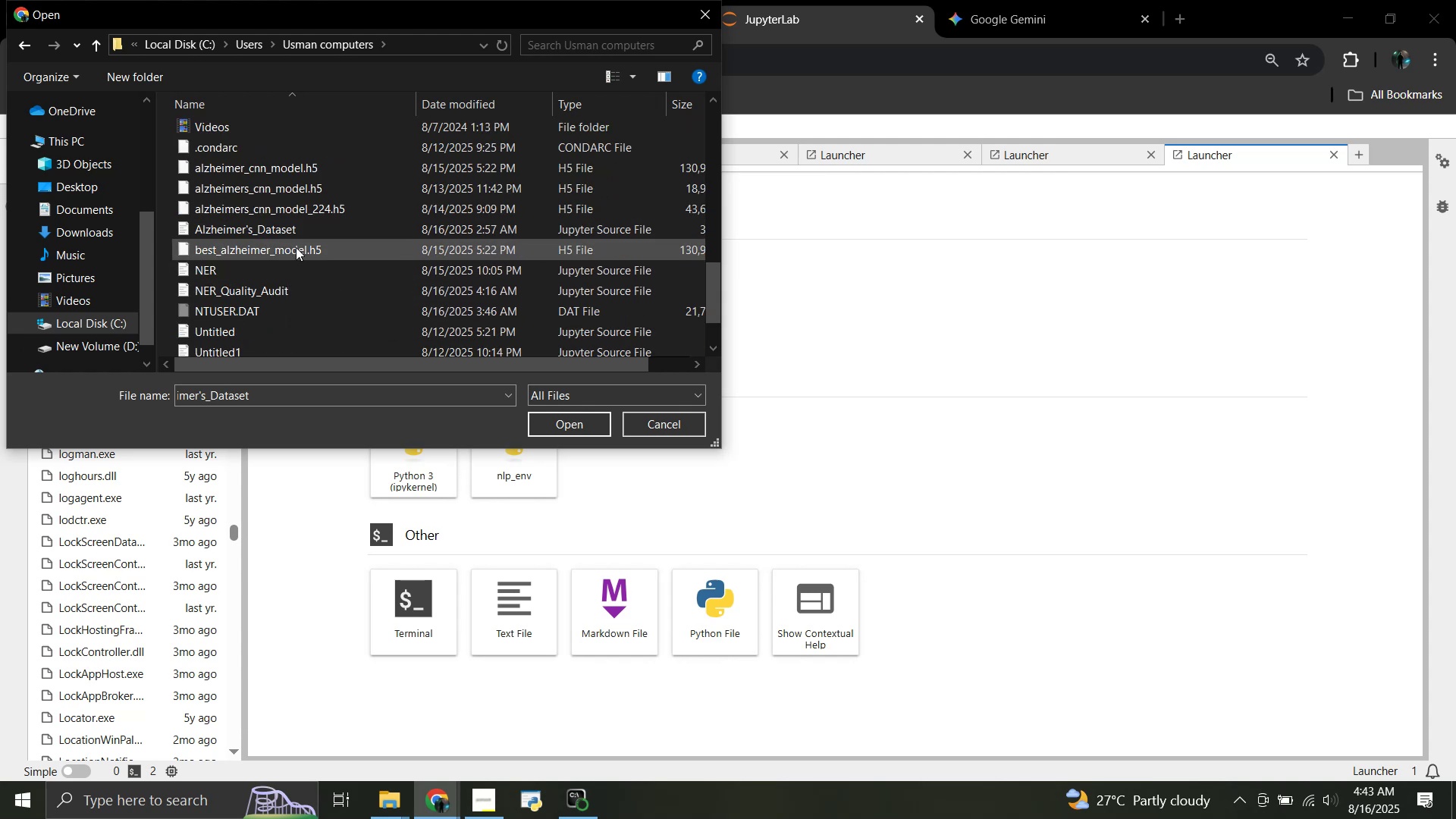 
scroll: coordinate [296, 248], scroll_direction: down, amount: 1.0
 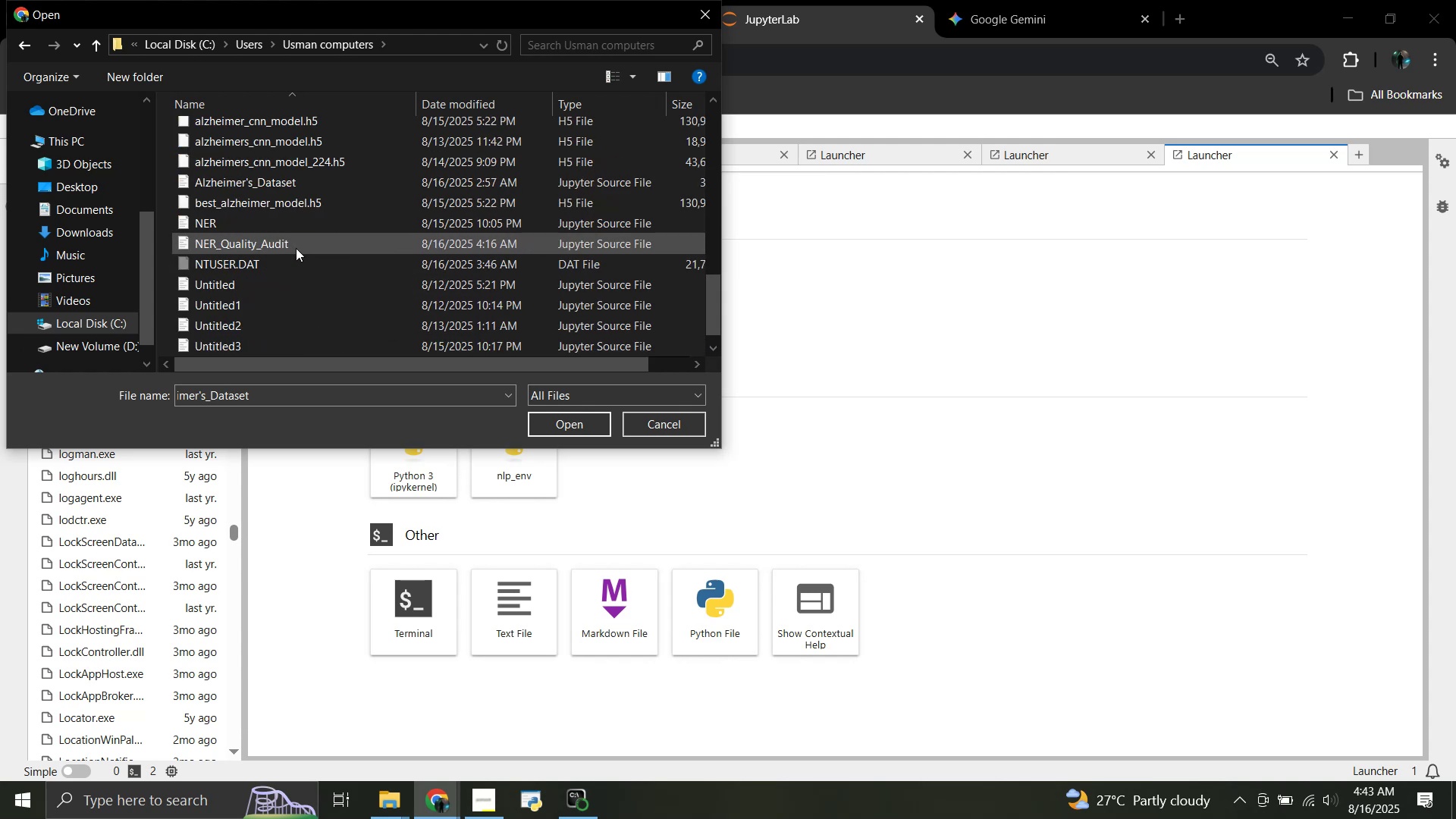 
left_click([296, 246])
 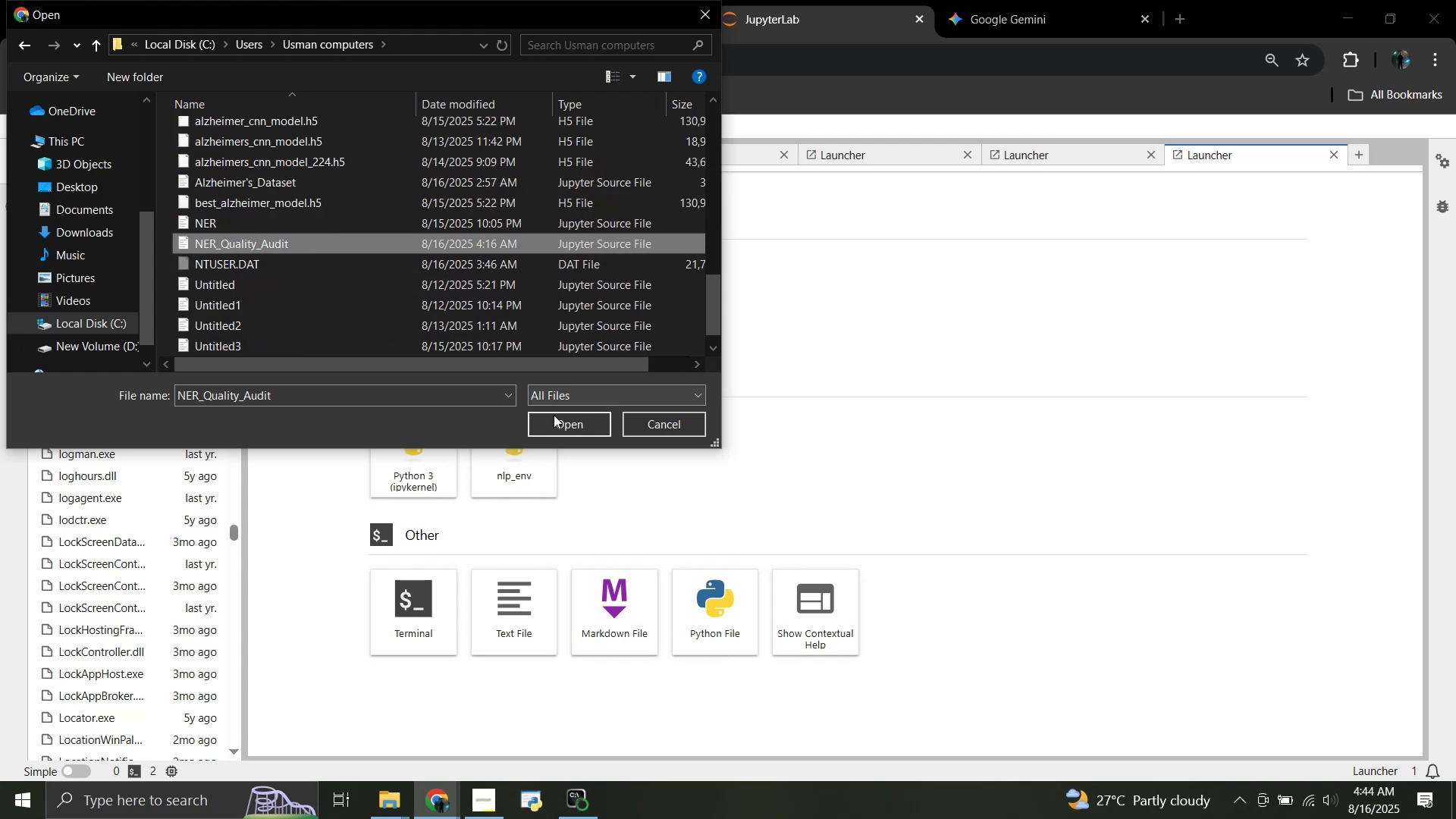 
left_click([557, 417])
 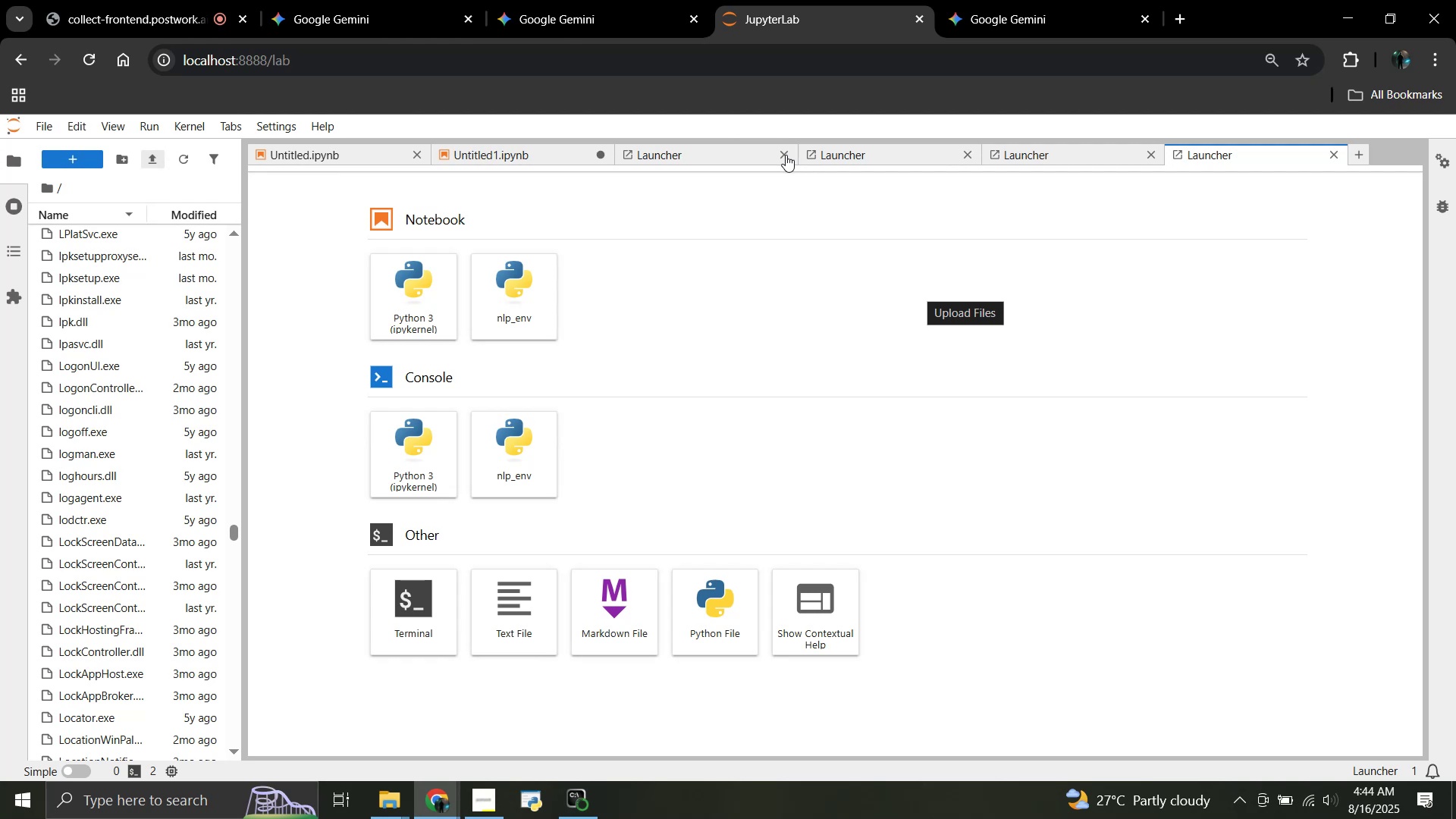 
wait(6.12)
 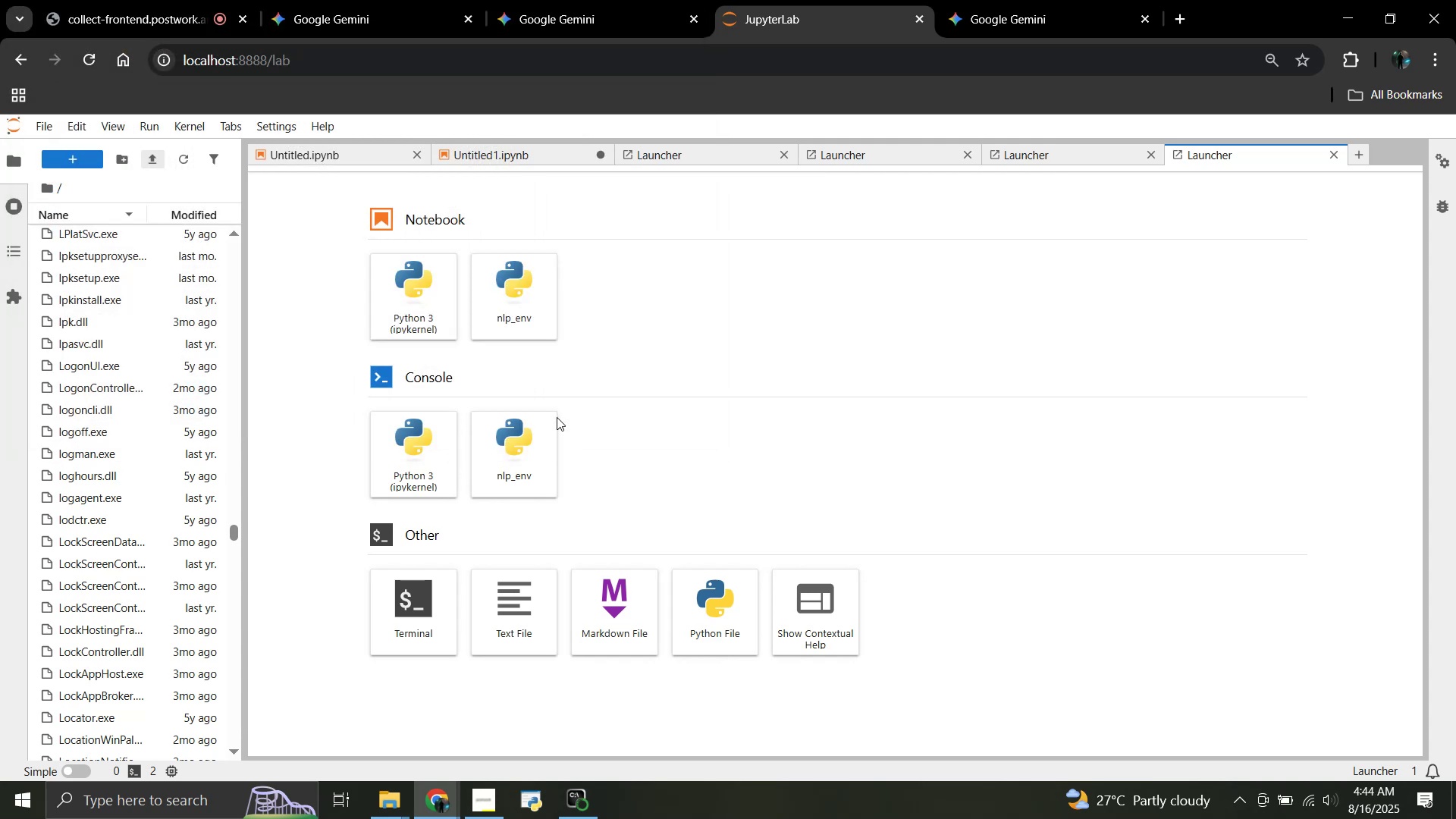 
left_click([786, 155])
 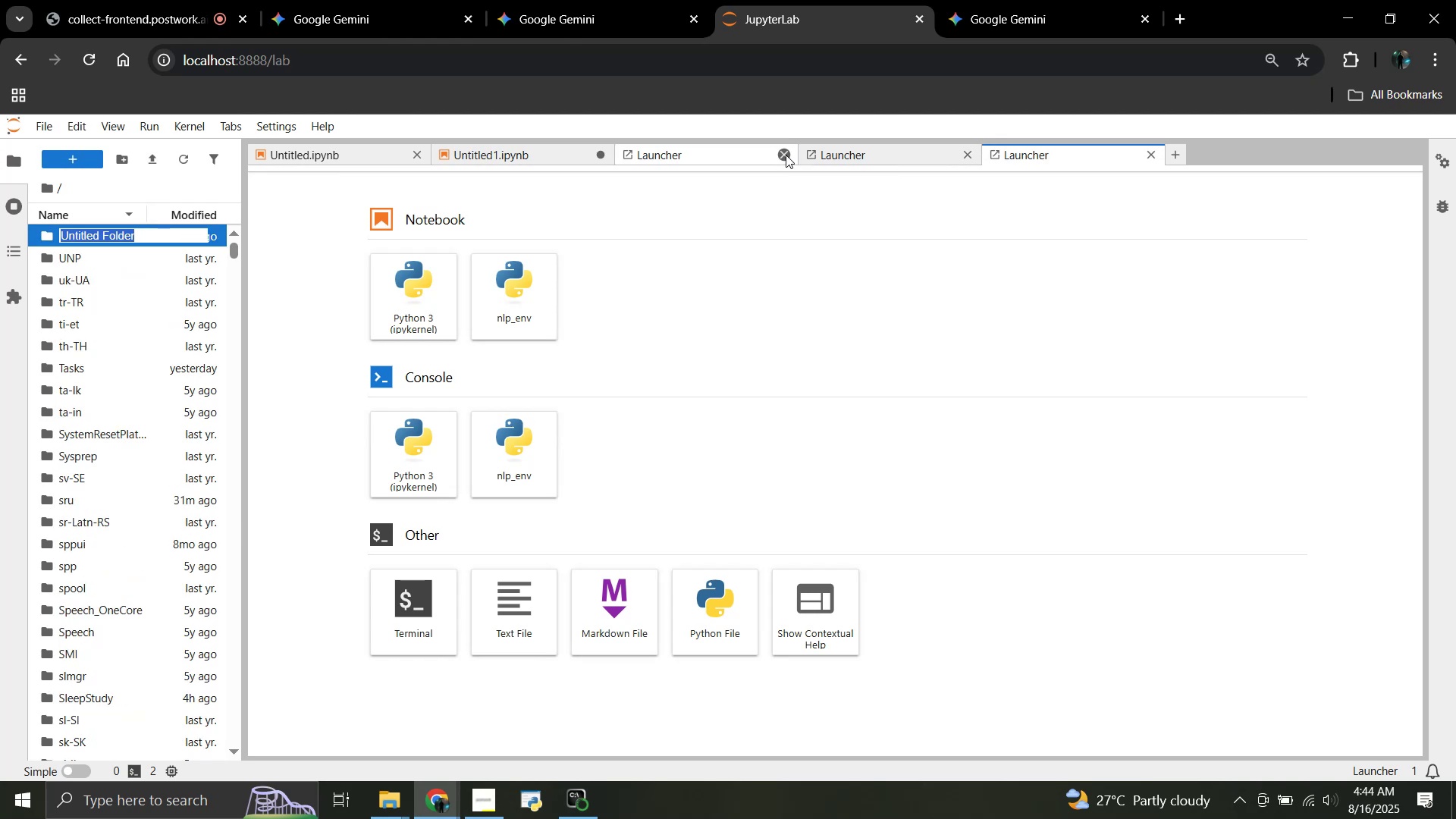 
left_click([786, 155])
 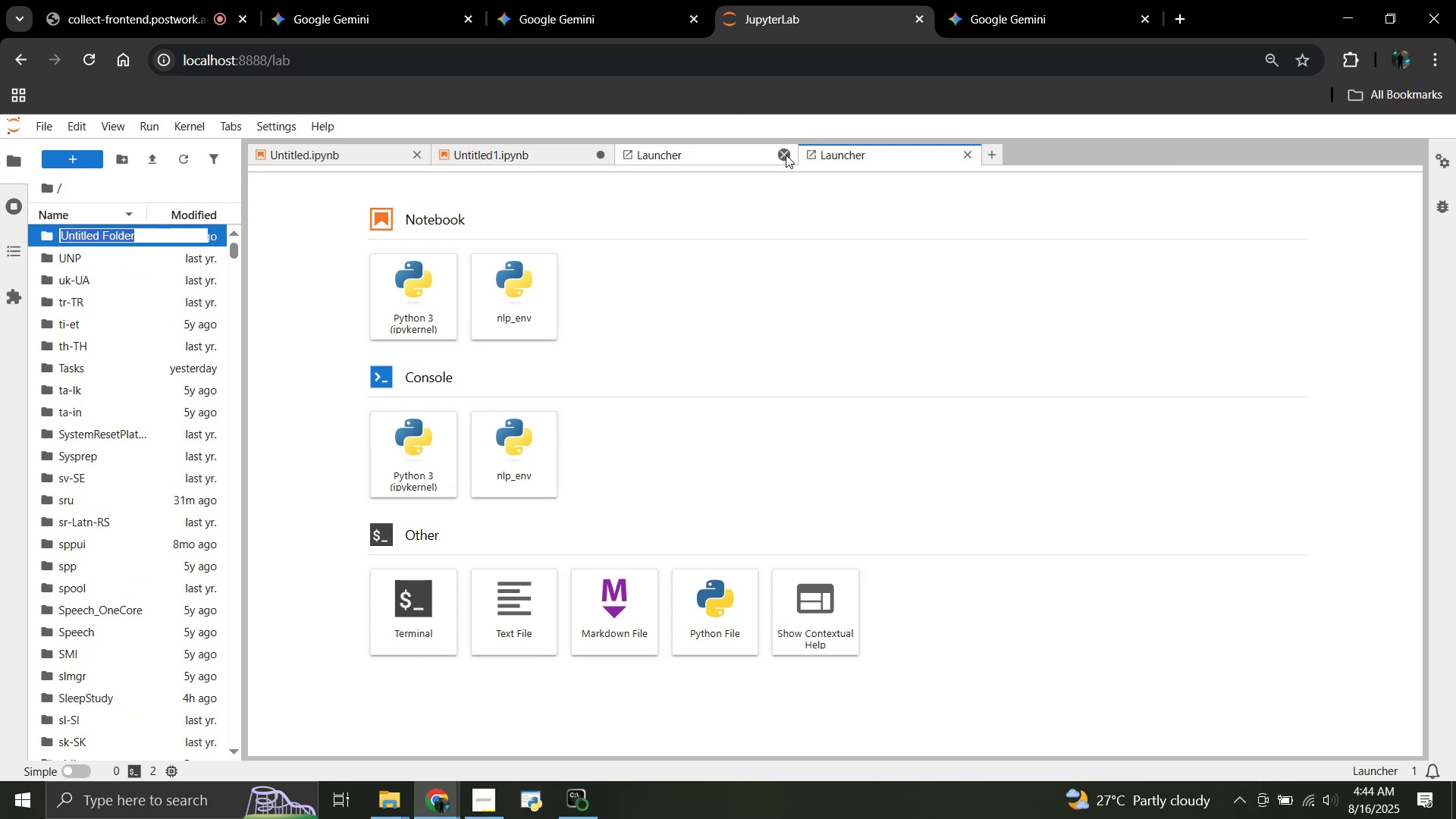 
left_click([786, 155])
 